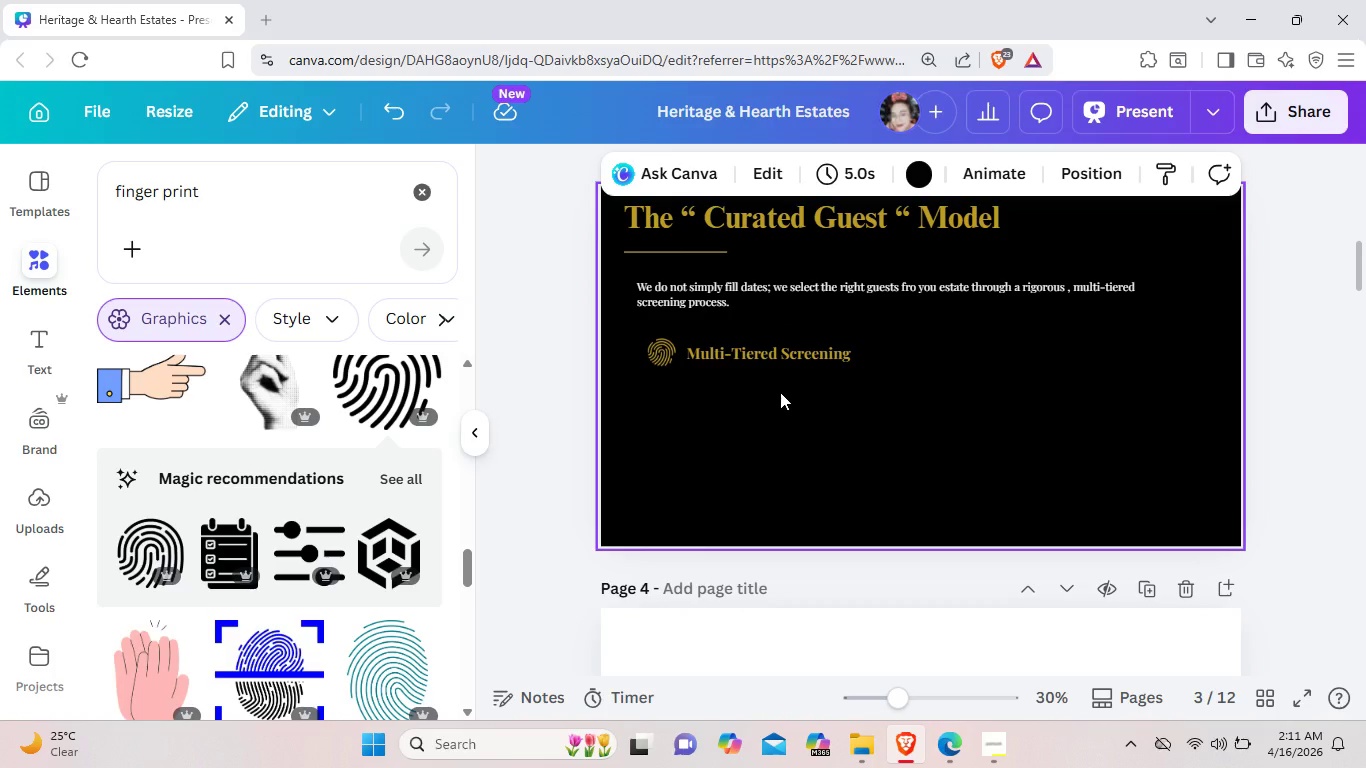 
scroll: coordinate [724, 429], scroll_direction: up, amount: 1.0
 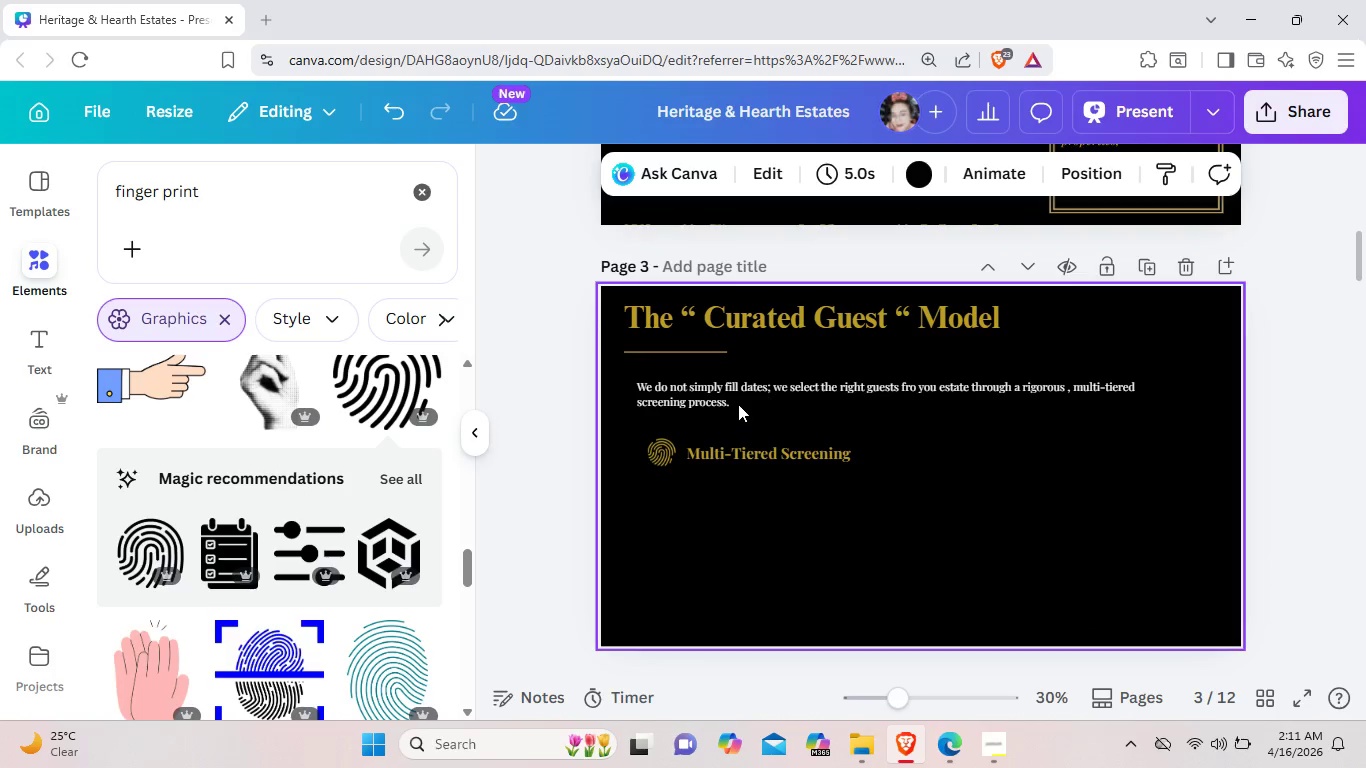 
double_click([738, 396])
 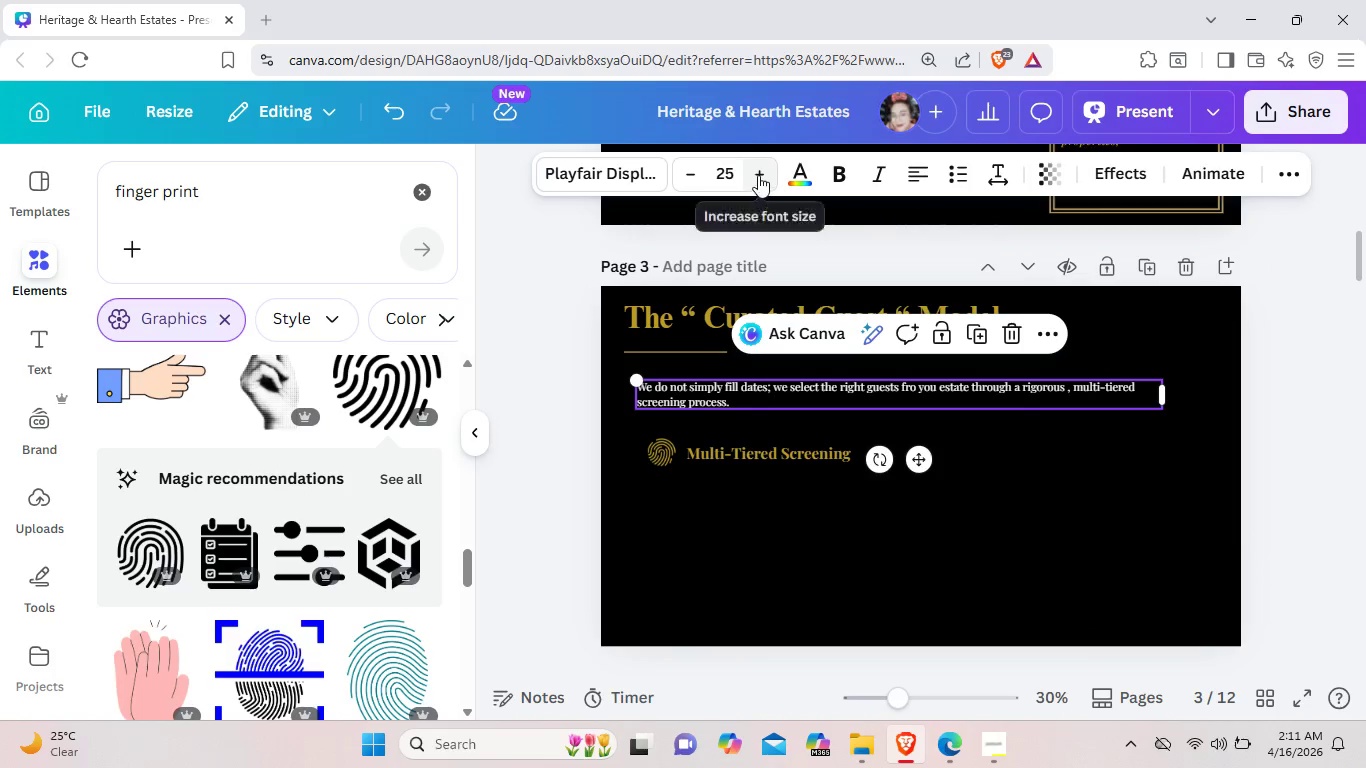 
double_click([758, 175])
 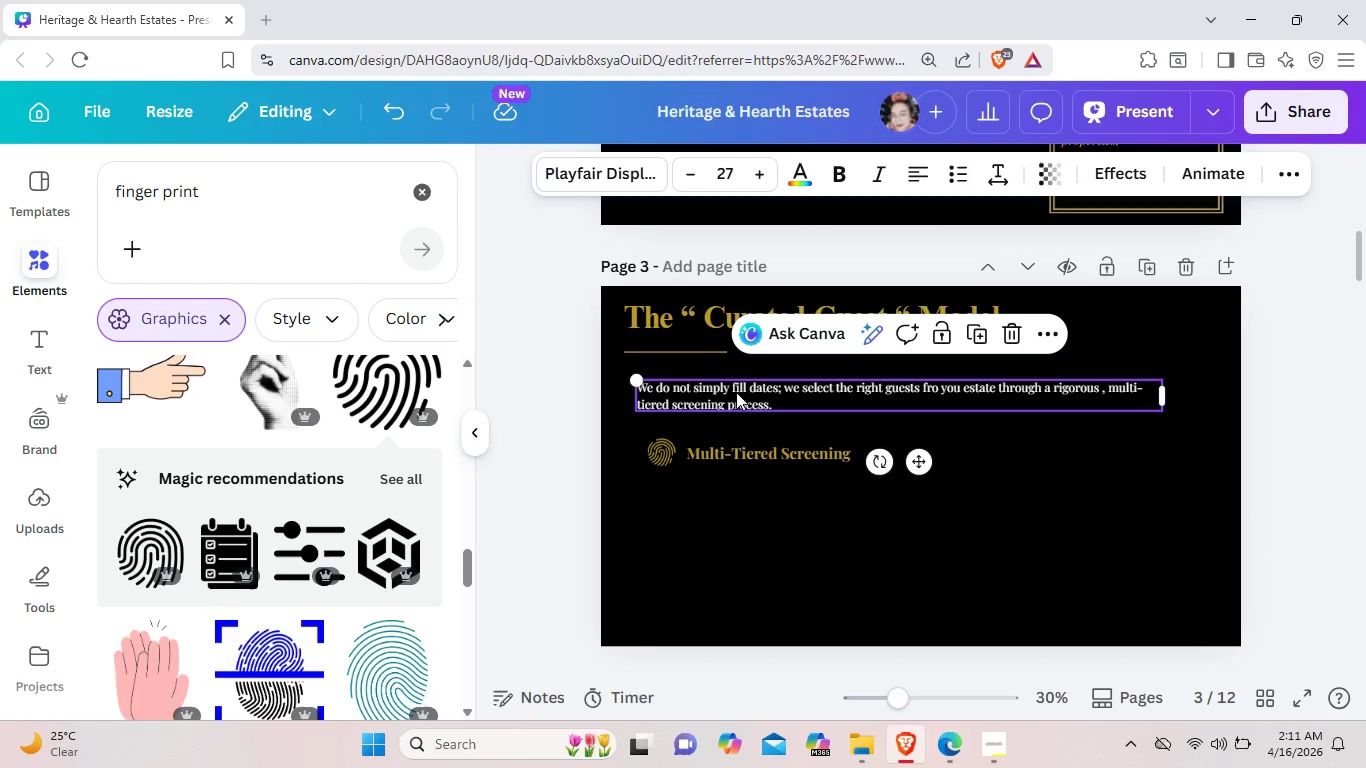 
key(Control+C)
 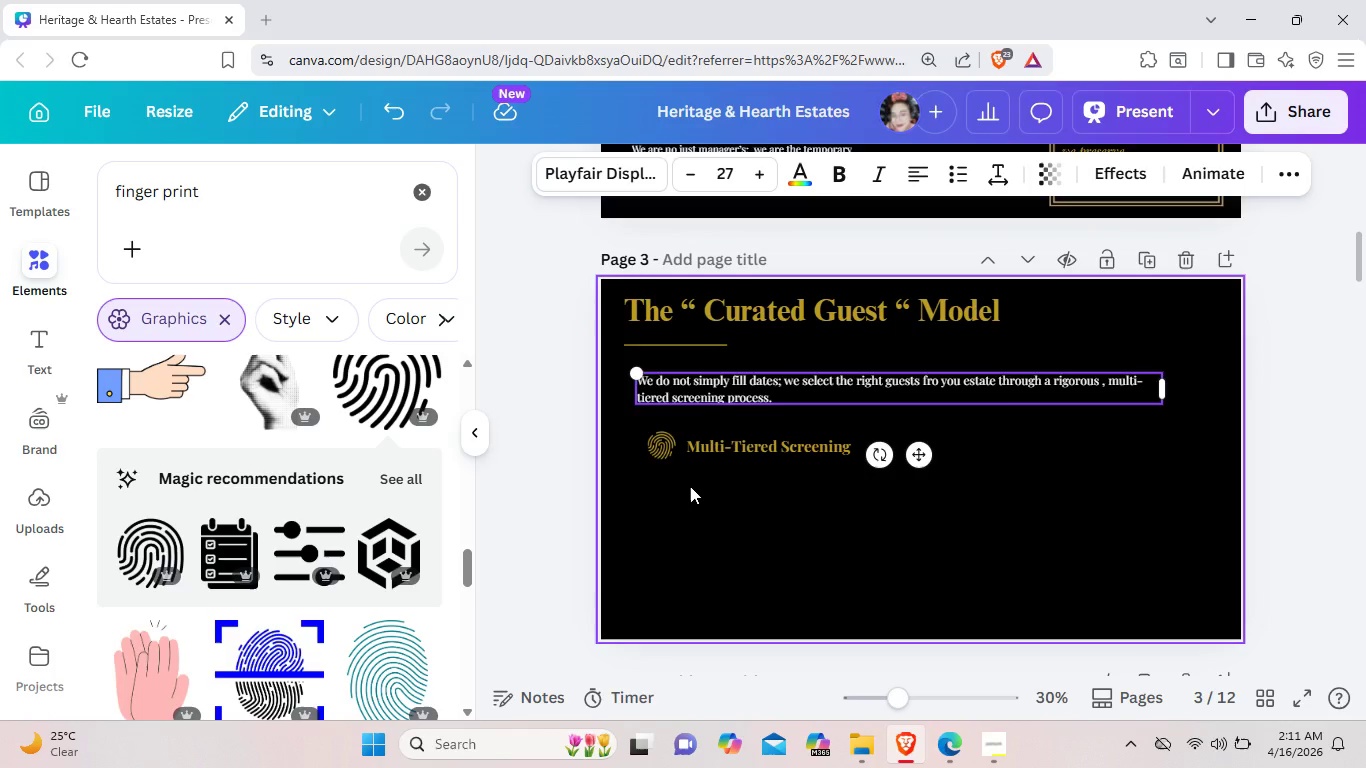 
scroll: coordinate [690, 486], scroll_direction: down, amount: 1.0
 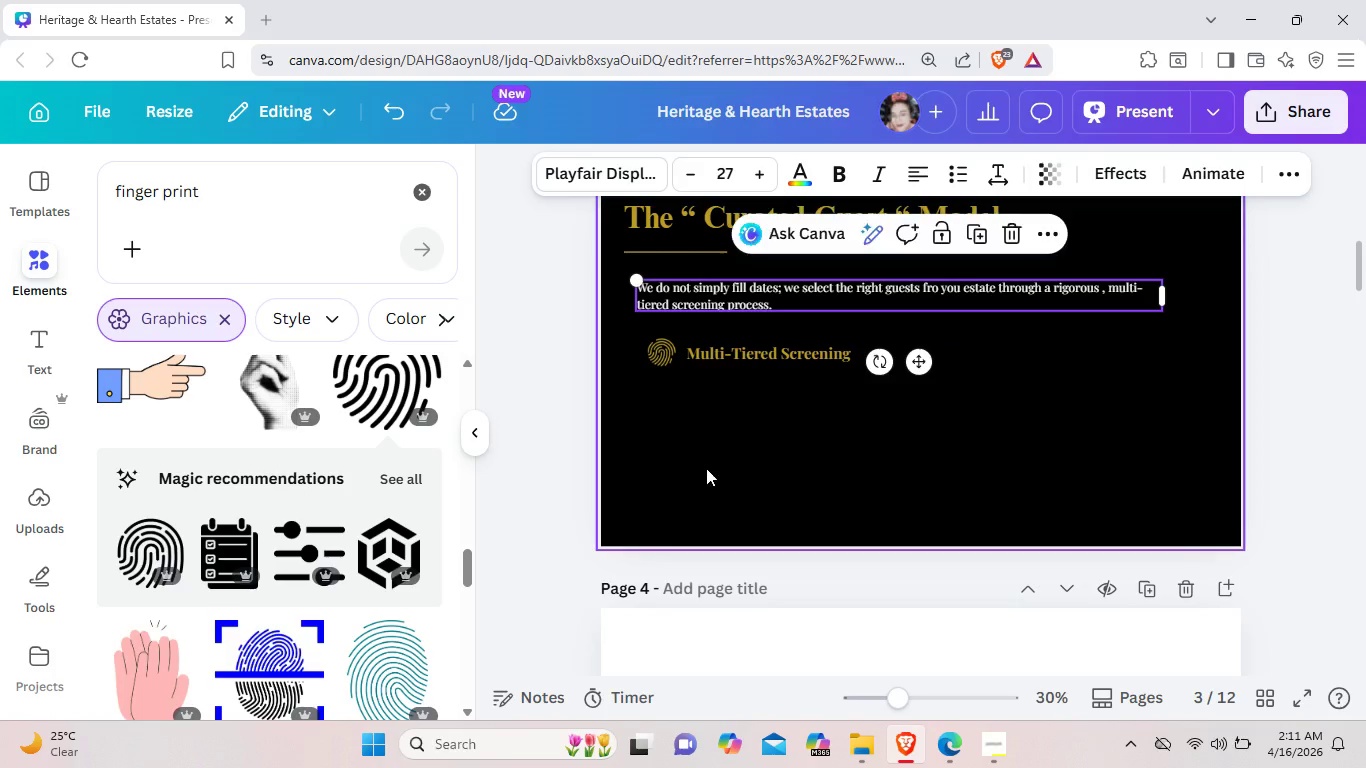 
key(Control+V)
 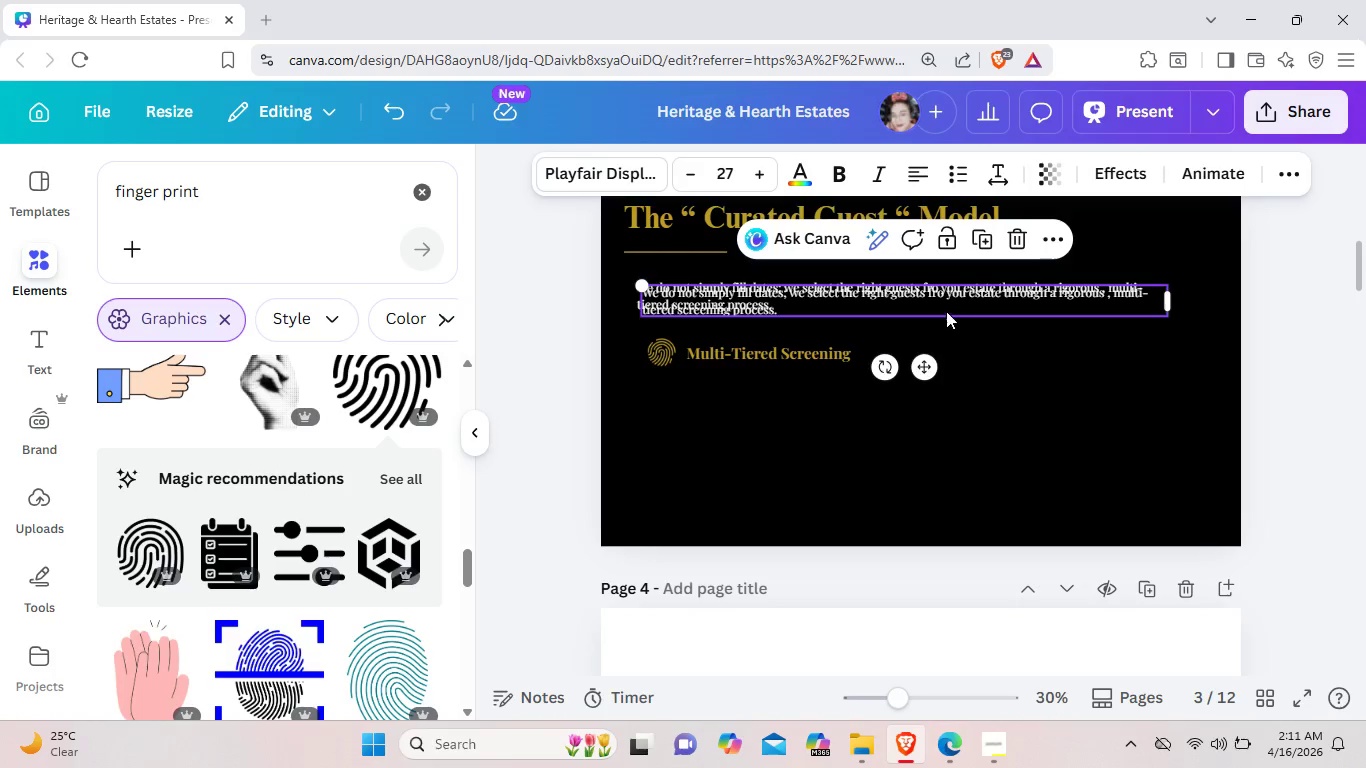 
left_click_drag(start_coordinate=[955, 297], to_coordinate=[943, 405])
 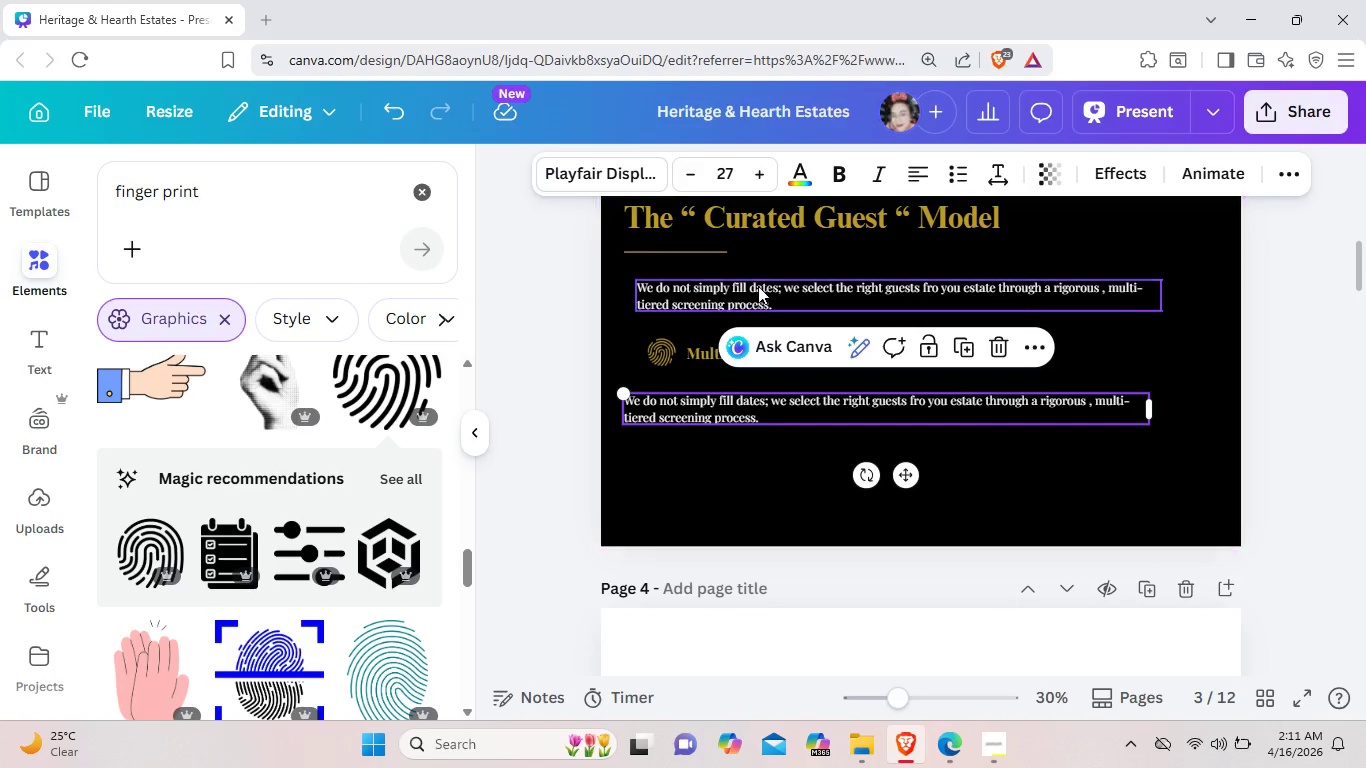 
left_click_drag(start_coordinate=[758, 287], to_coordinate=[758, 280])
 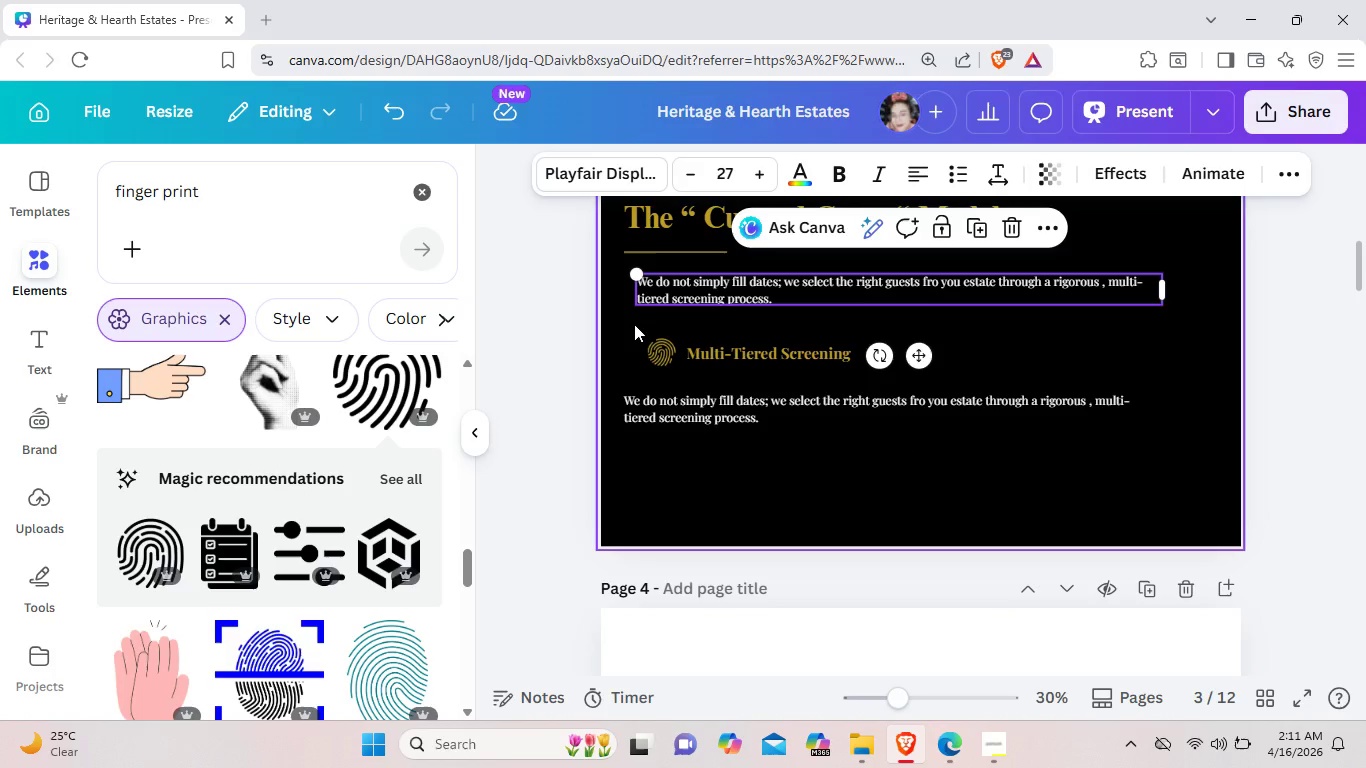 
left_click_drag(start_coordinate=[634, 324], to_coordinate=[856, 359])
 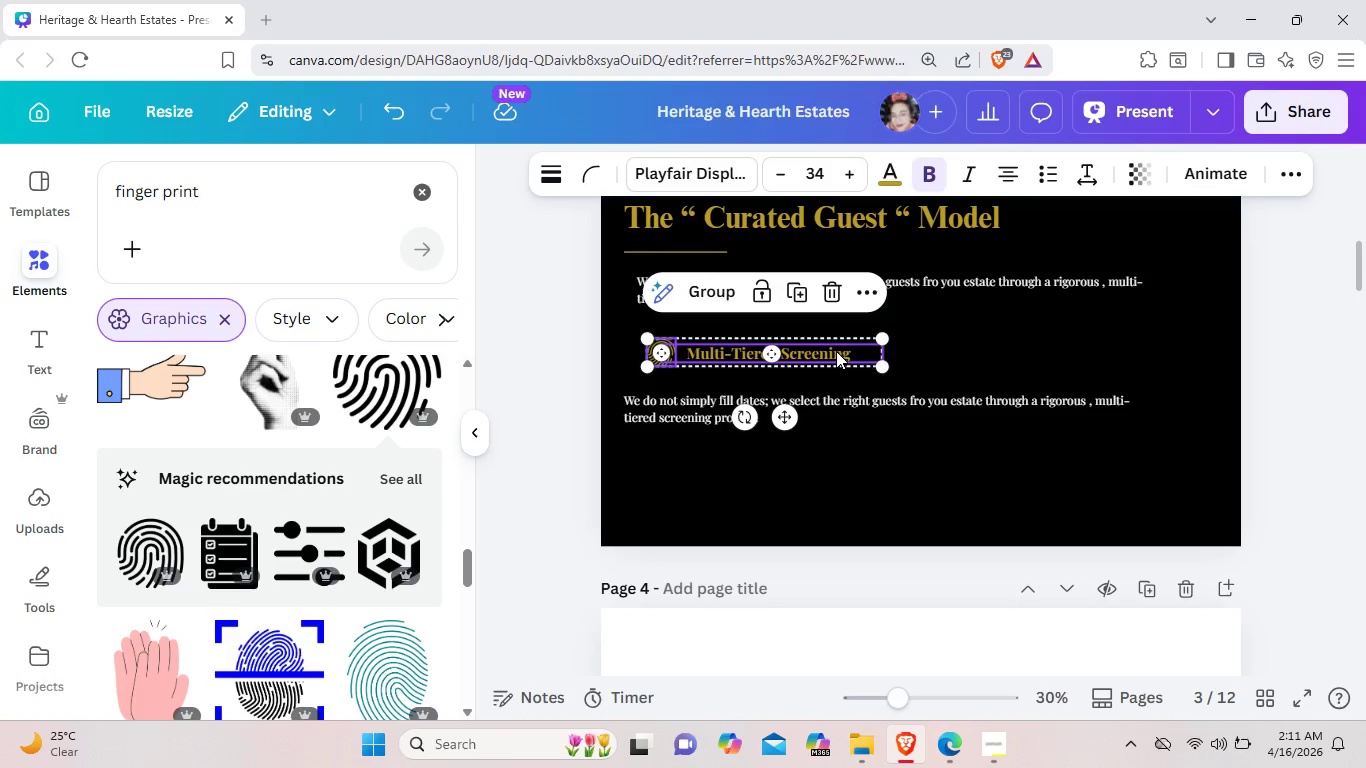 
left_click_drag(start_coordinate=[838, 351], to_coordinate=[818, 343])
 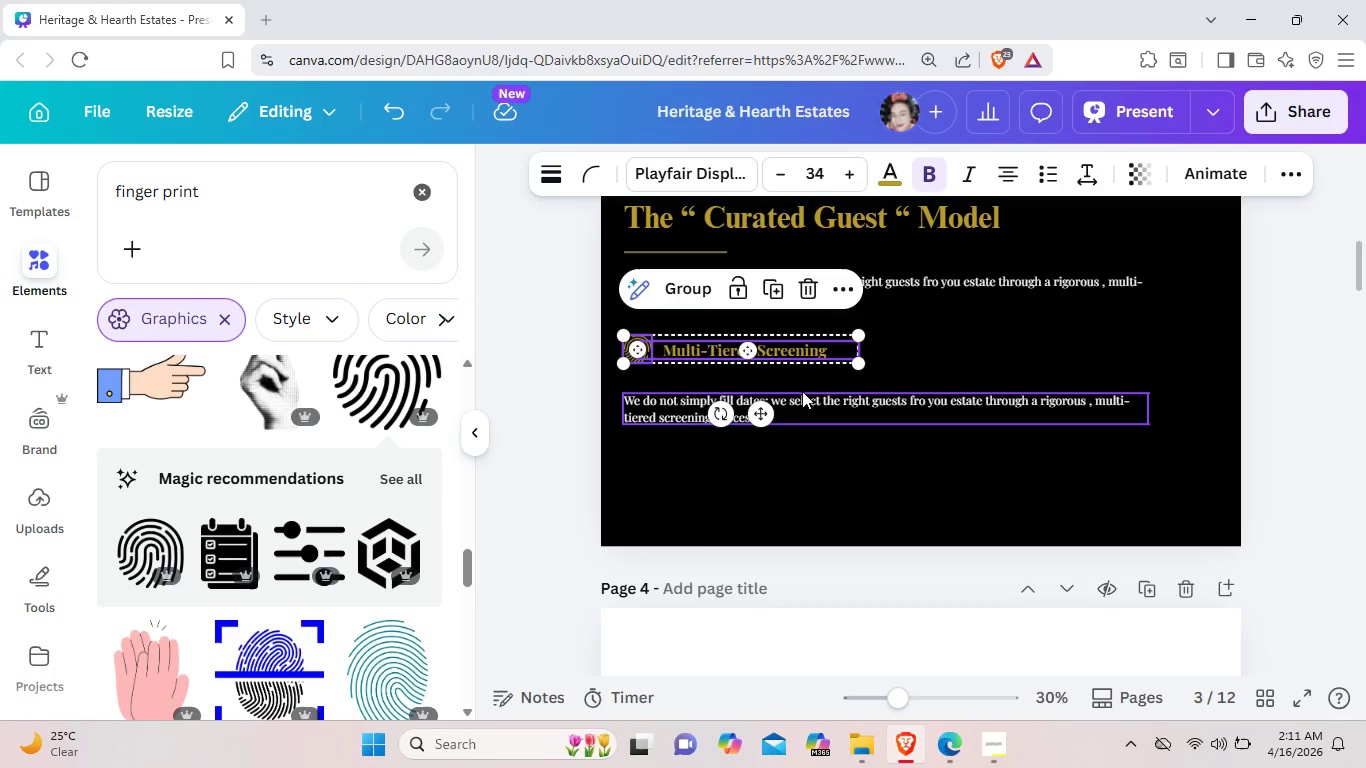 
left_click_drag(start_coordinate=[793, 394], to_coordinate=[798, 376])
 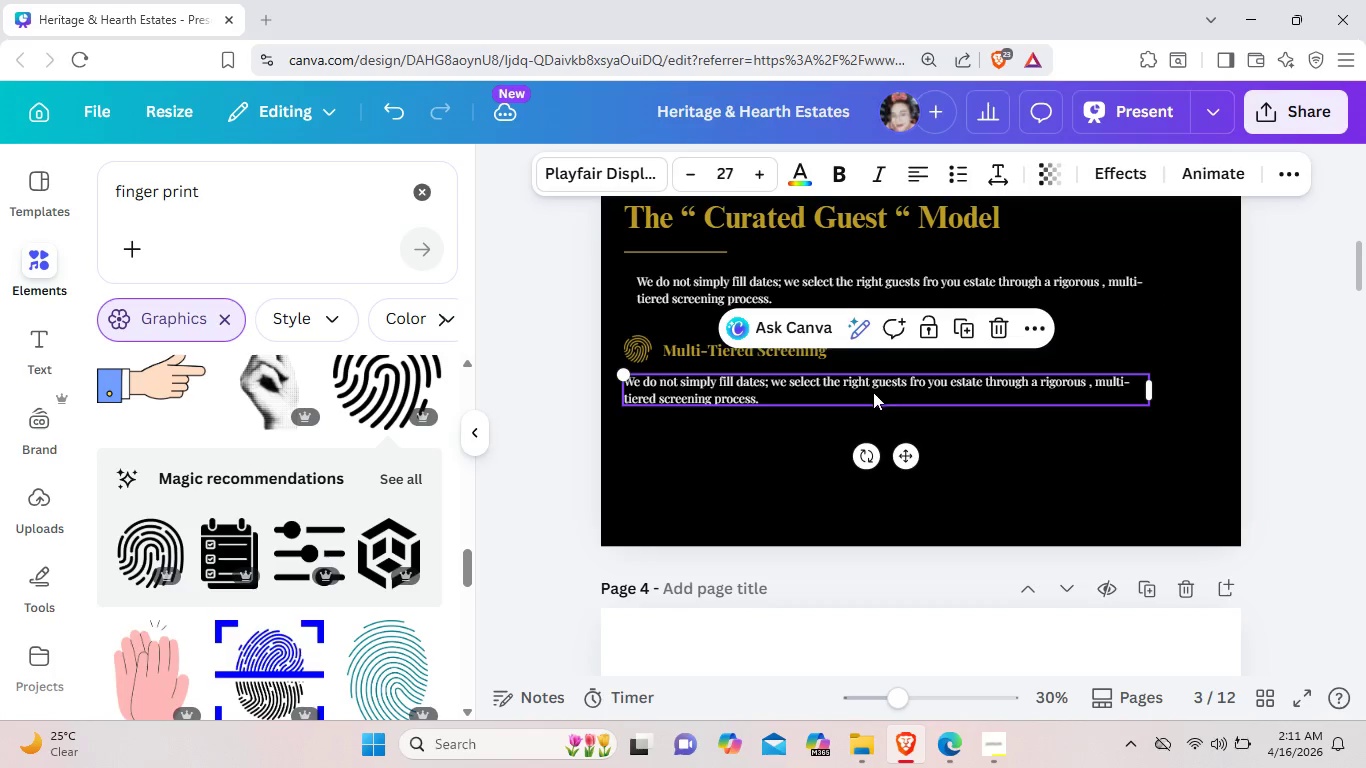 
left_click([873, 392])
 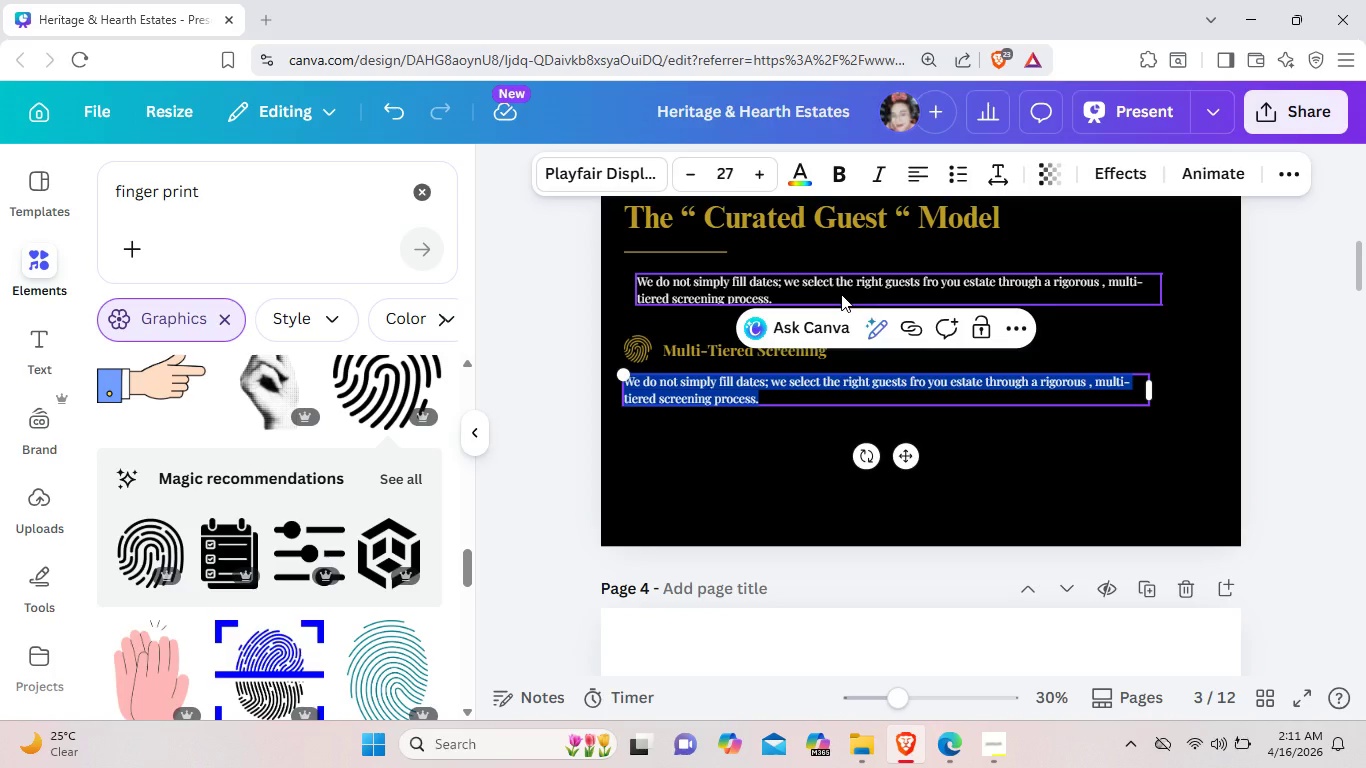 
key(Backspace)
type(Idon)
key(Backspace)
key(Backspace)
type(en)
 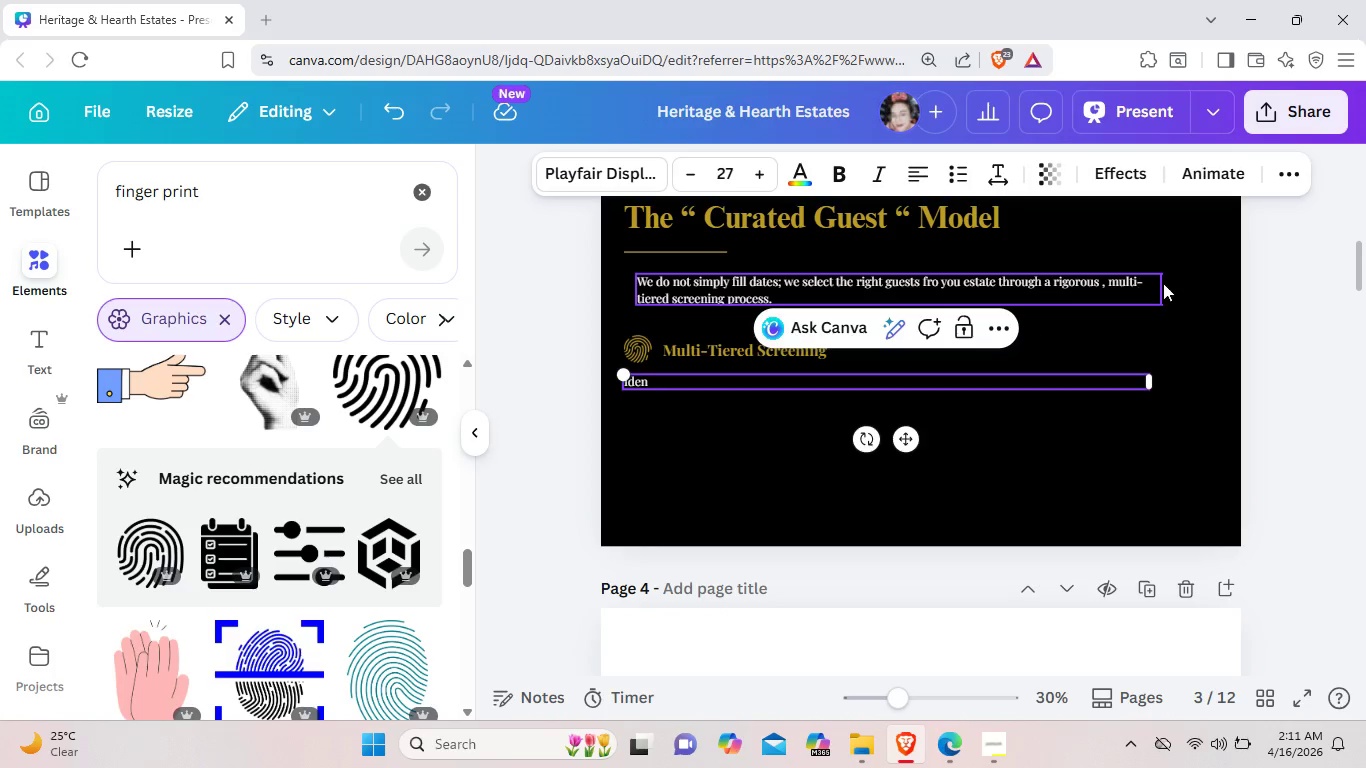 
type(tify verification)
 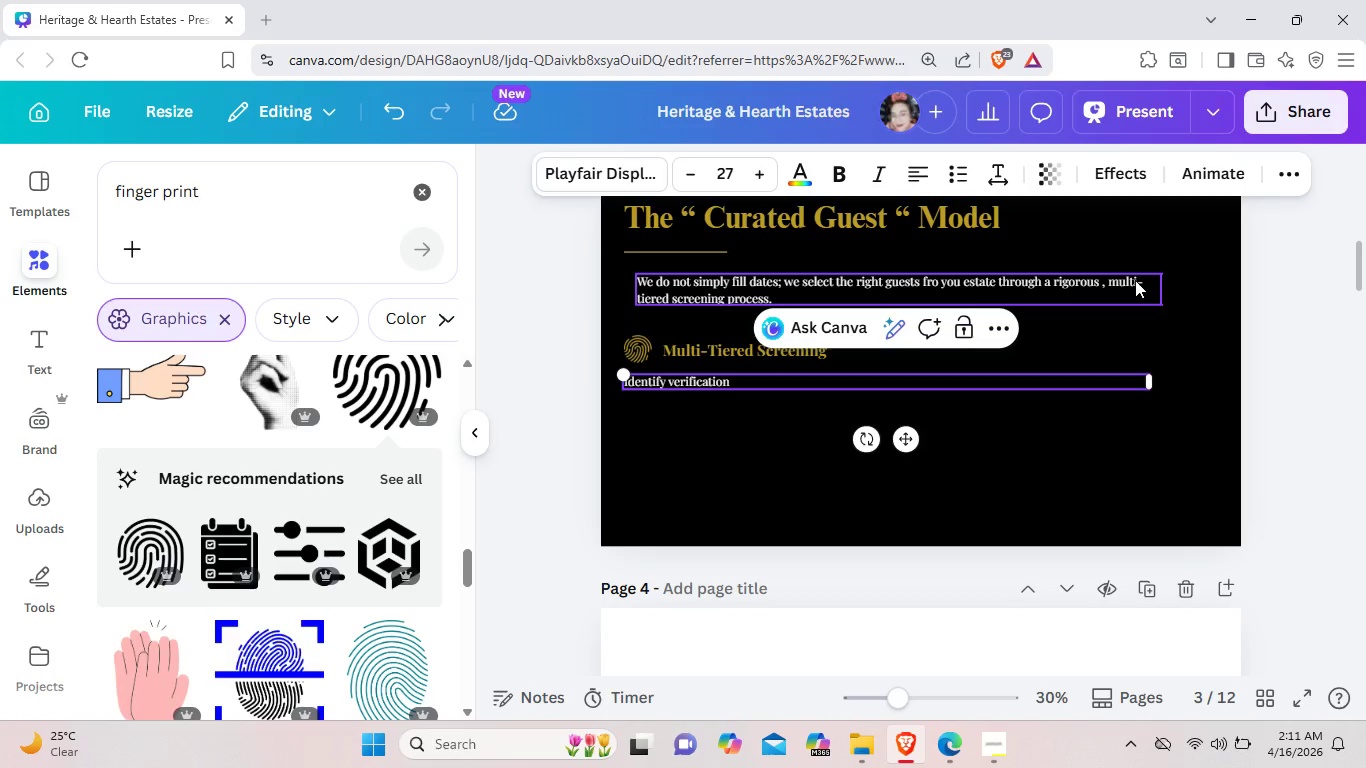 
type(, pst)
key(Backspace)
key(Backspace)
type(ast stay )
 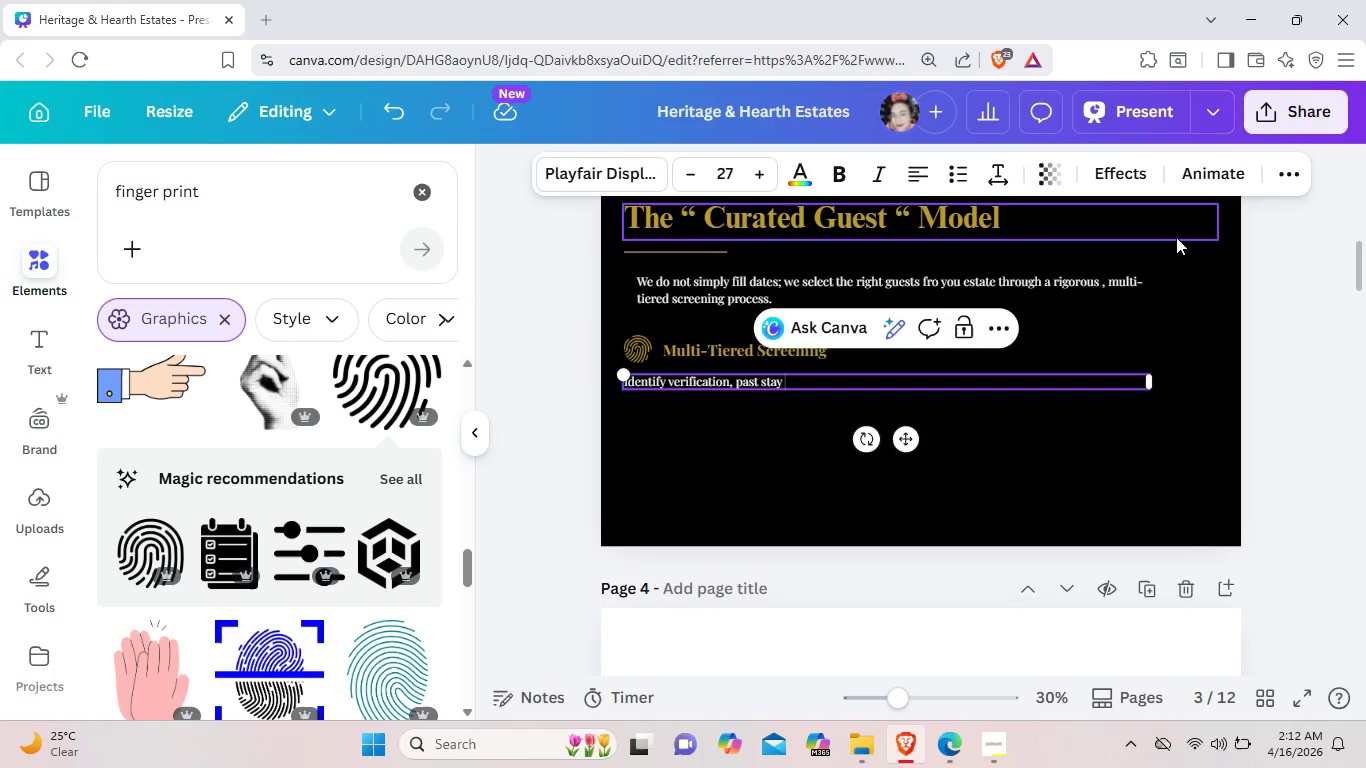 
type(reviw)
key(Backspace)
type(ews)
 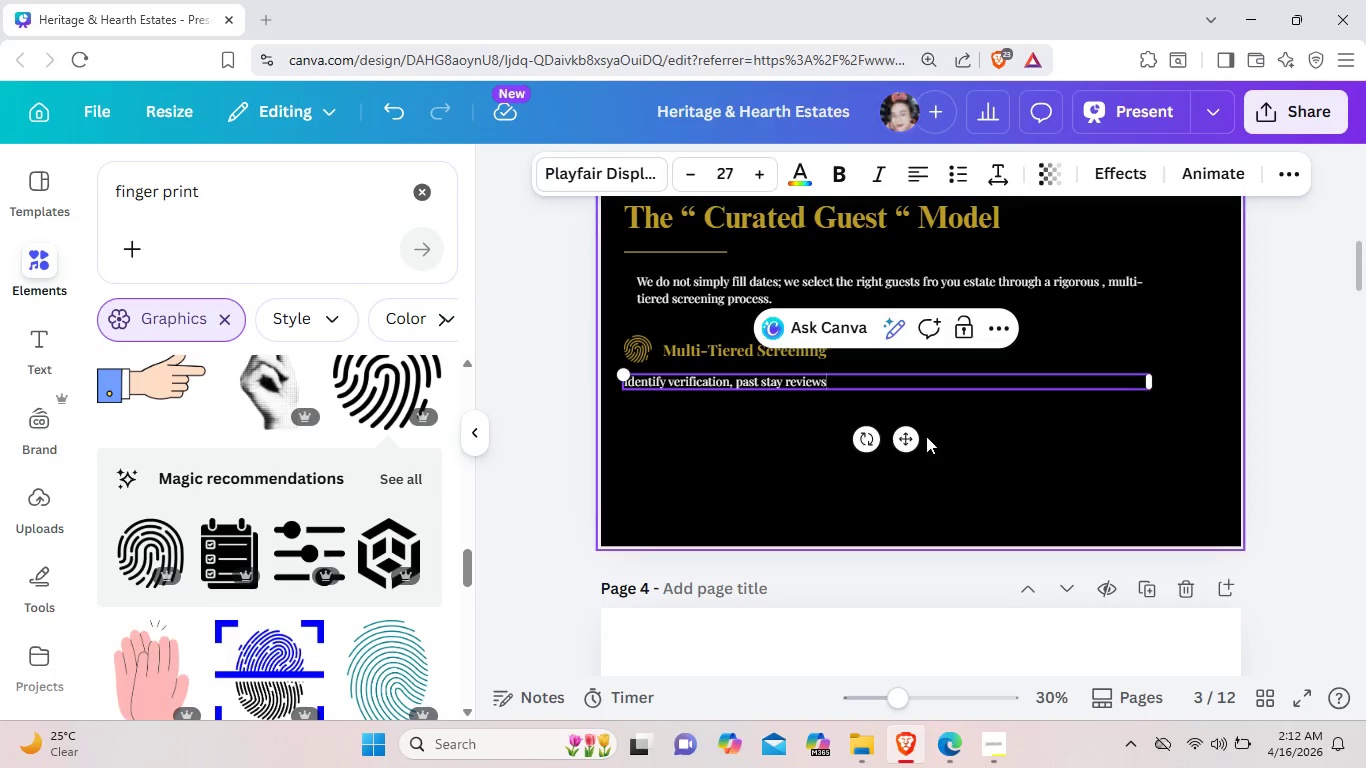 
left_click_drag(start_coordinate=[898, 436], to_coordinate=[943, 435])
 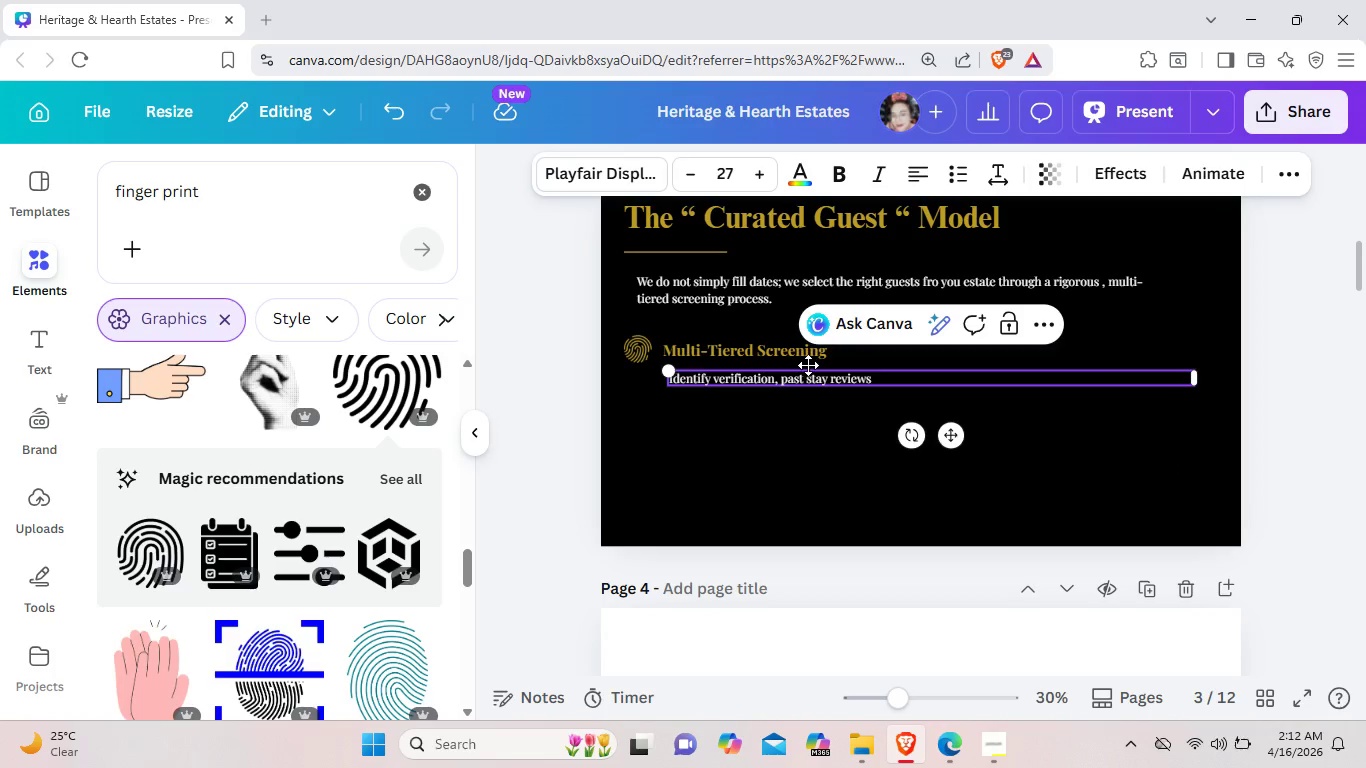 
left_click([803, 357])
 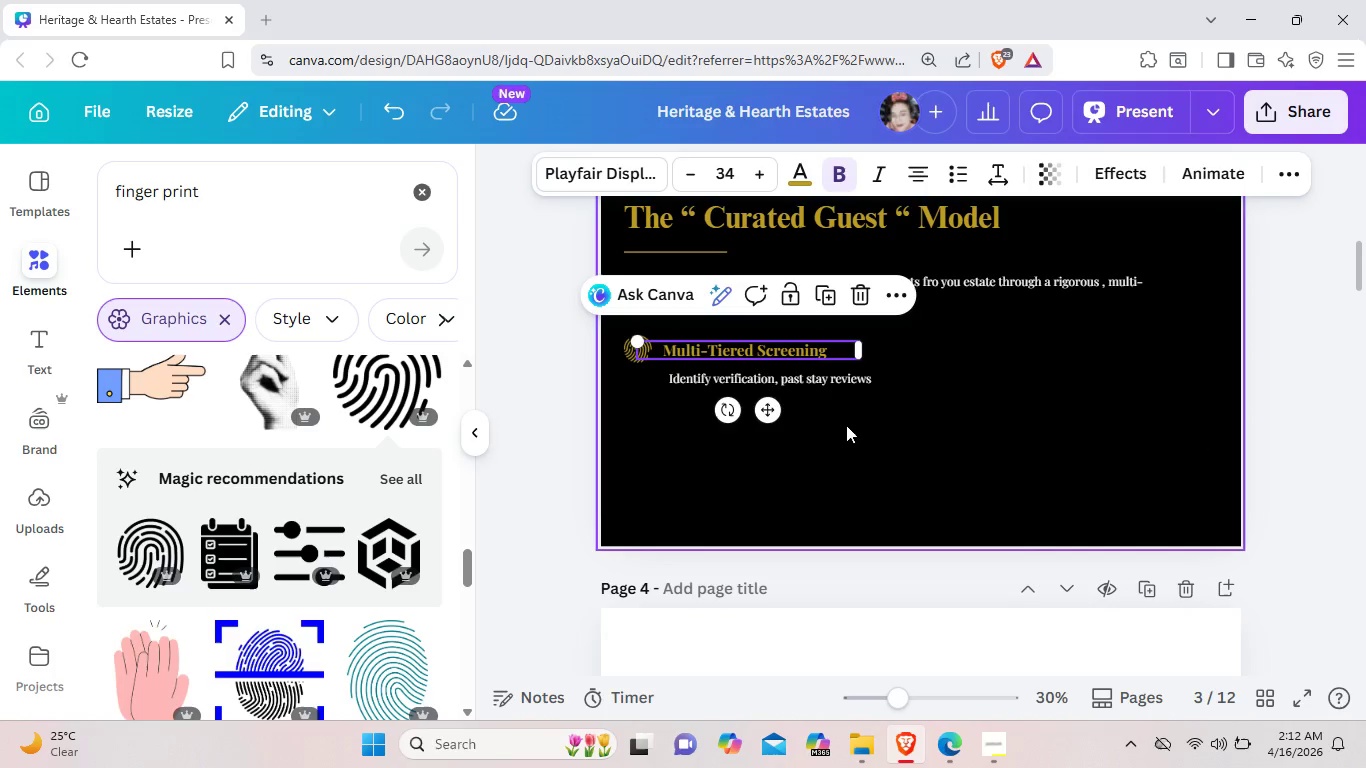 
left_click([877, 449])
 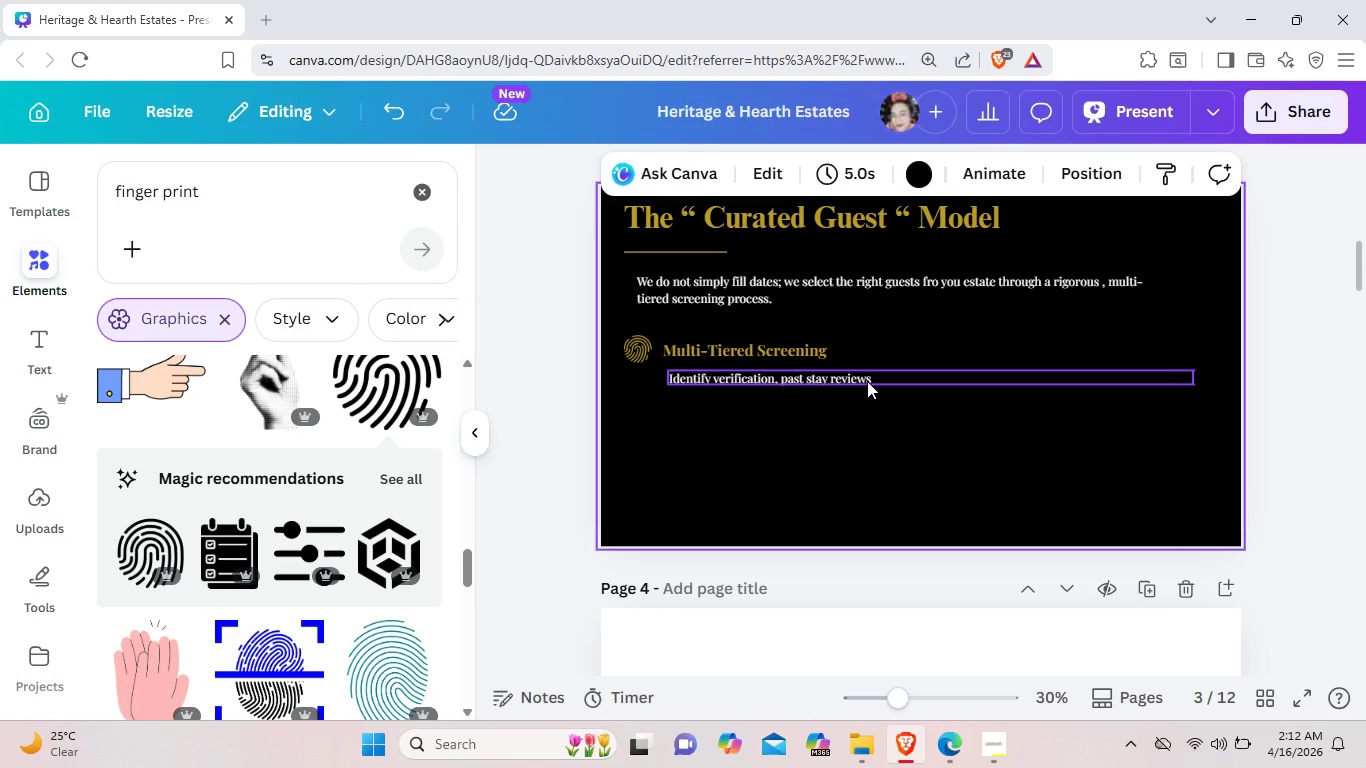 
left_click([867, 381])
 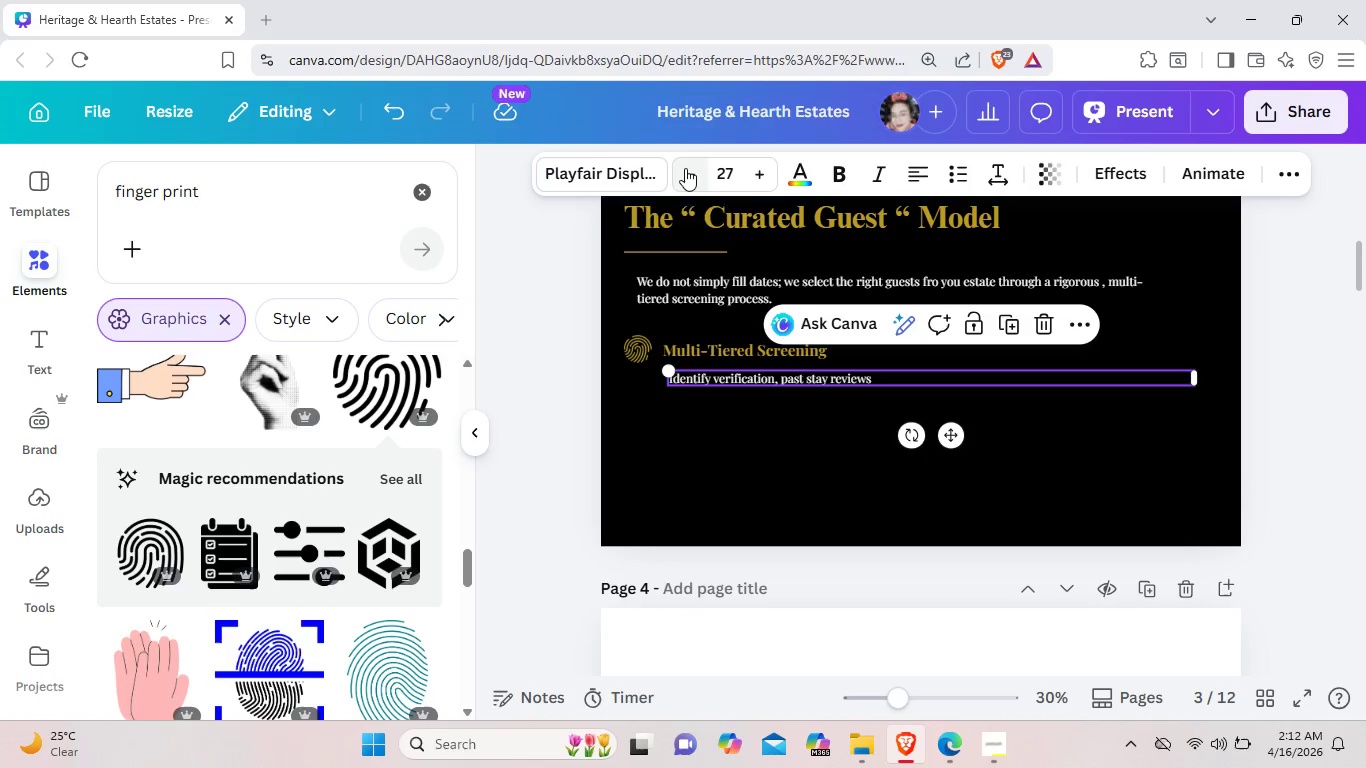 
left_click([685, 168])
 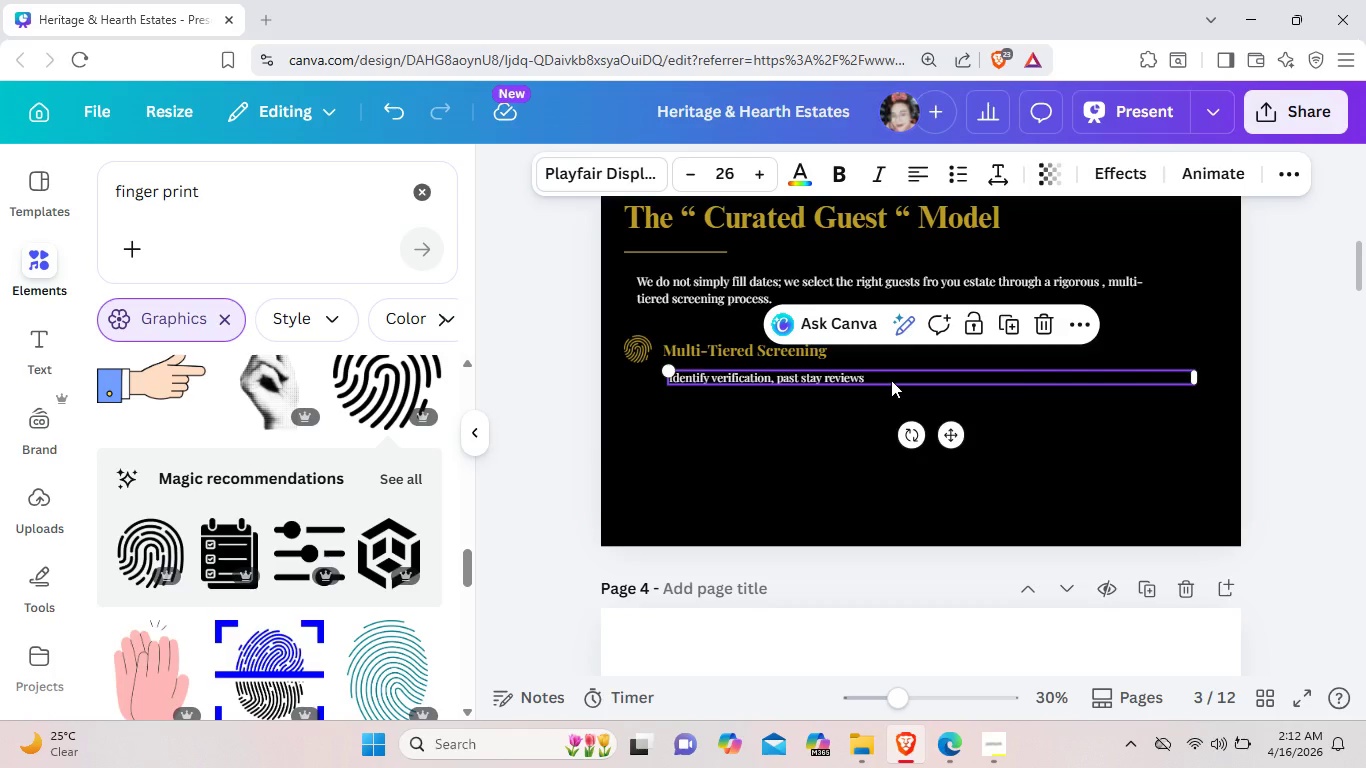 
left_click([891, 380])
 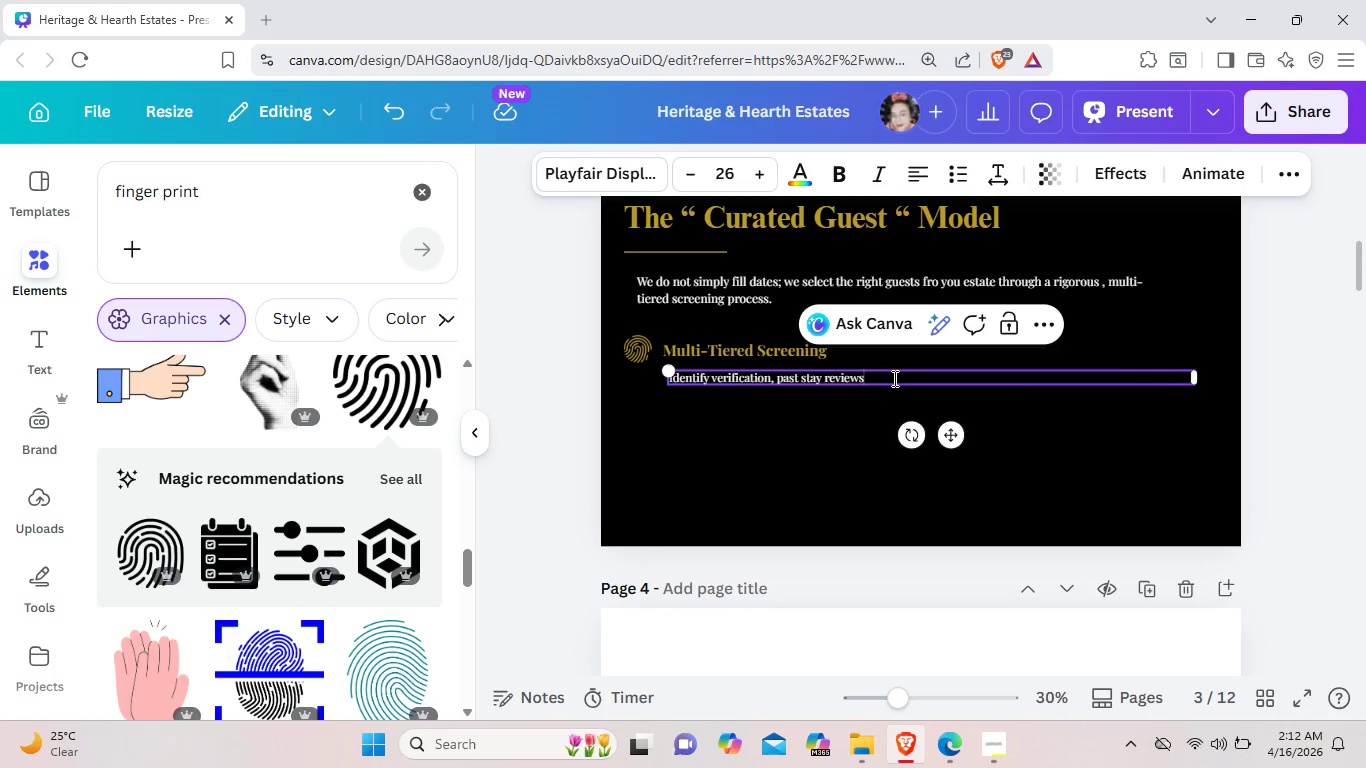 
type(, and social footprint analysis for even)
key(Backspace)
type(ry visitor.)
 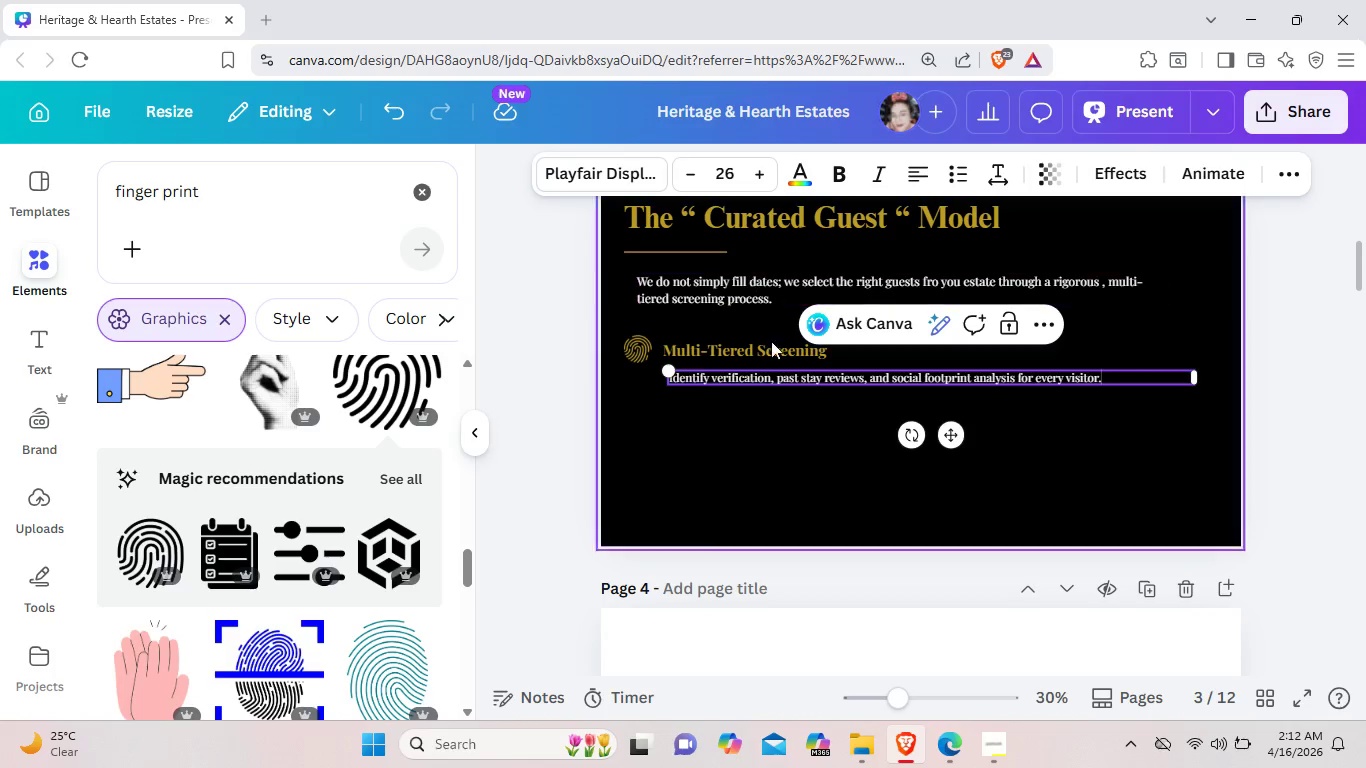 
left_click([740, 451])
 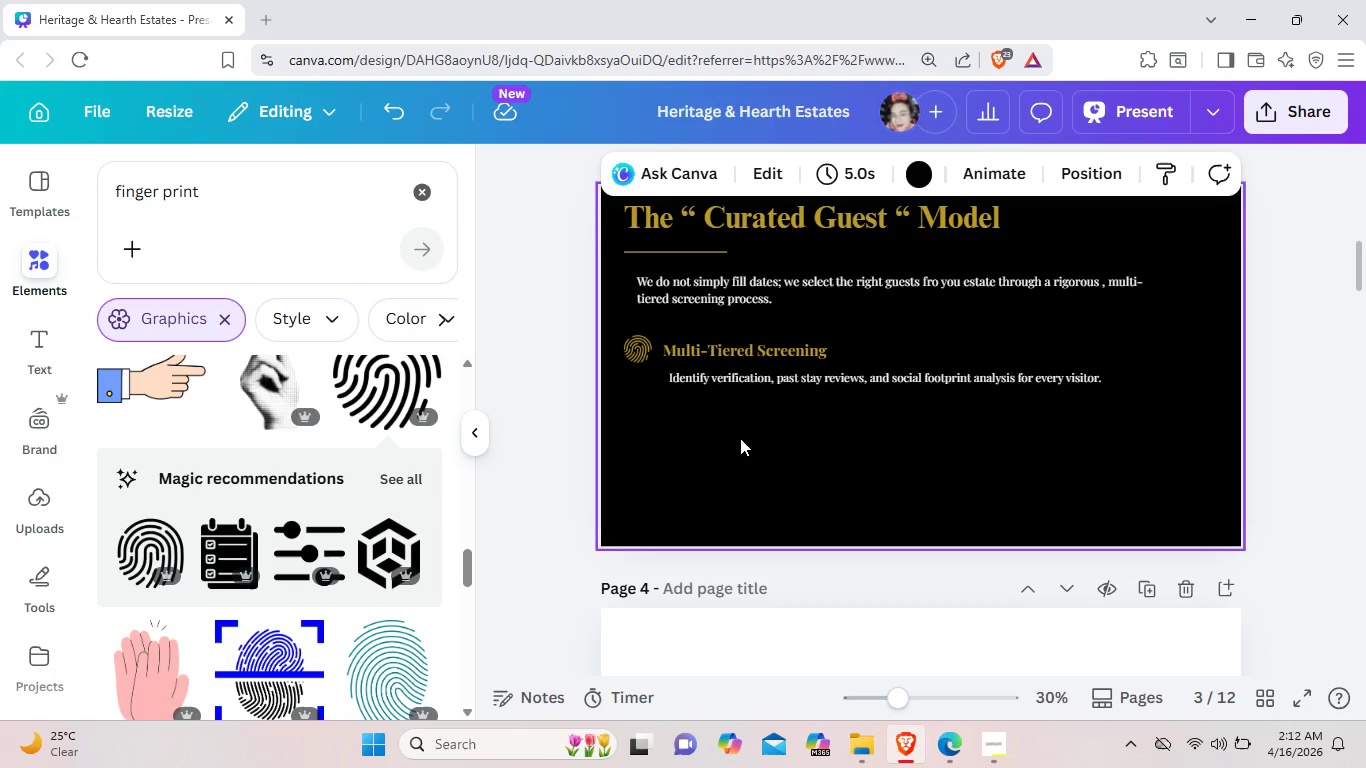 
wait(13.16)
 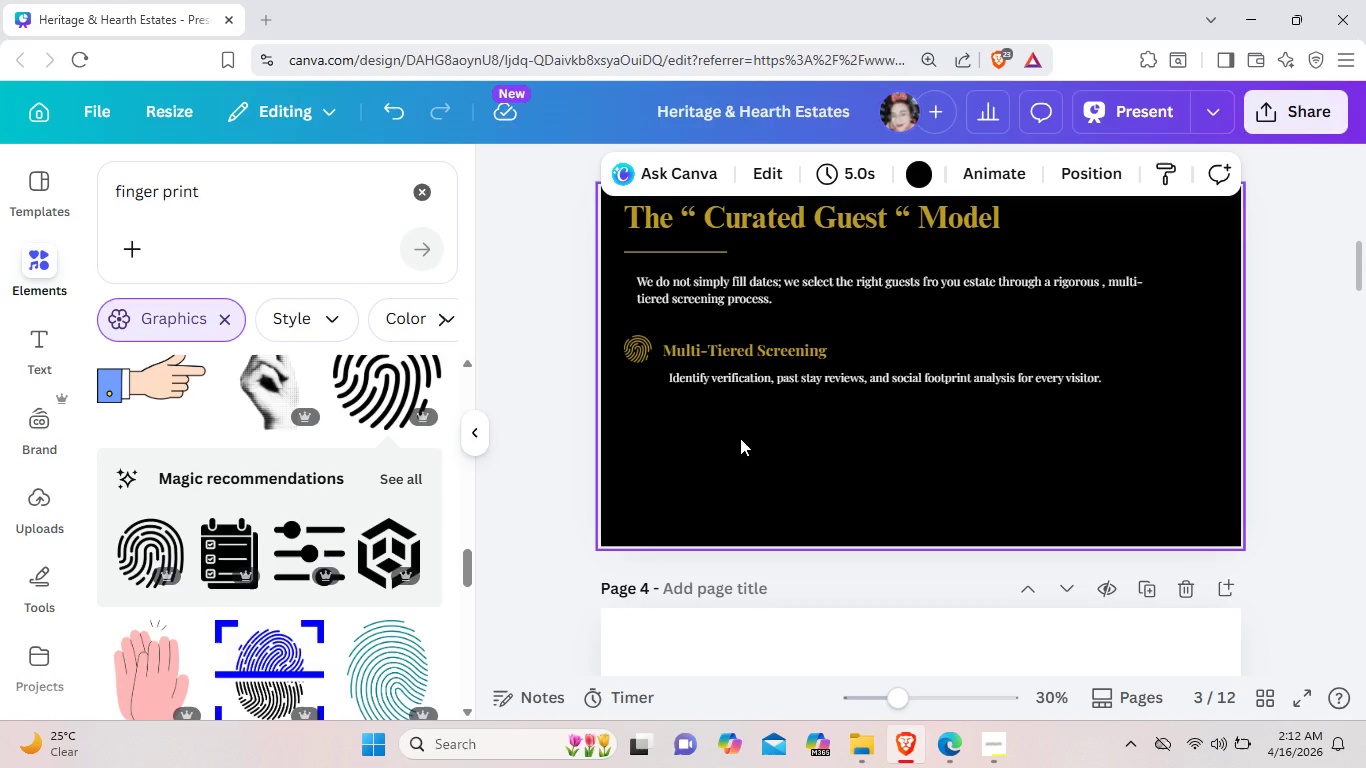 
left_click([675, 342])
 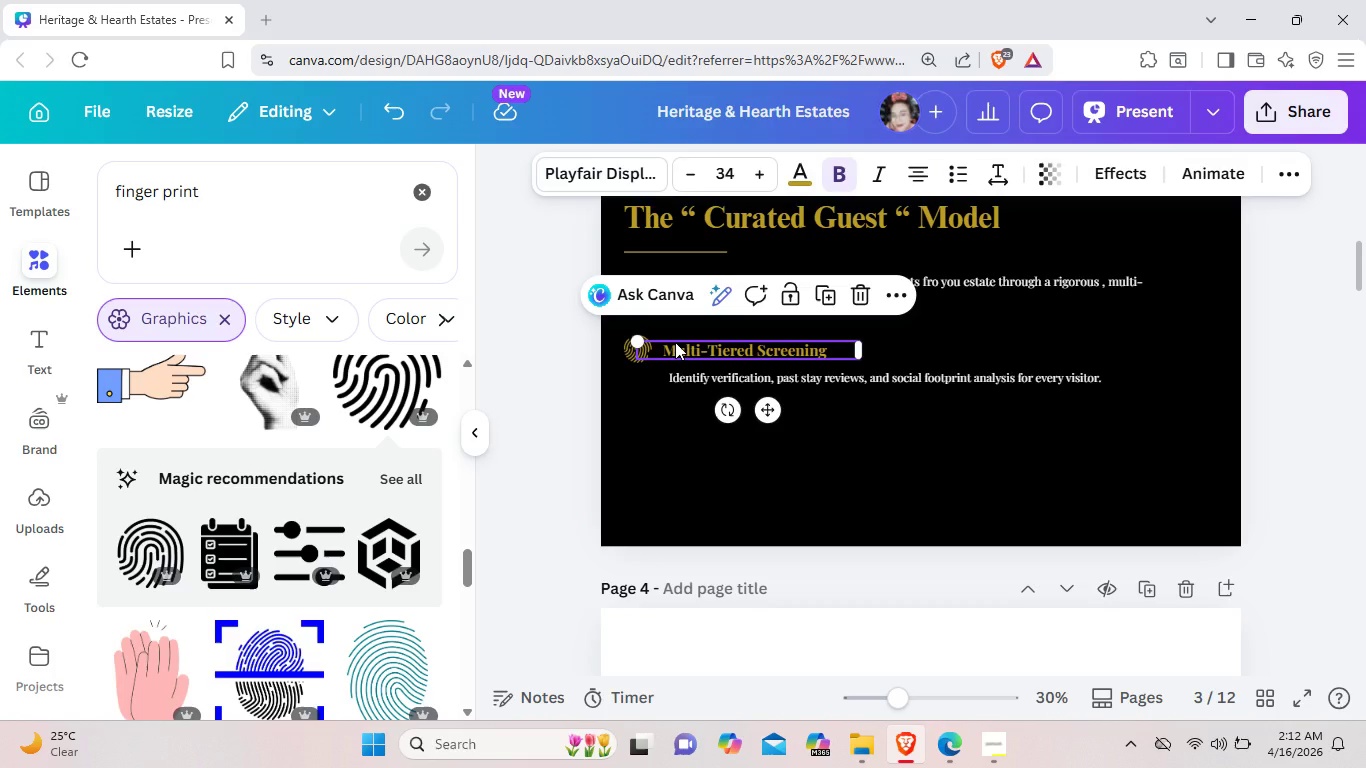 
key(Control+C)
 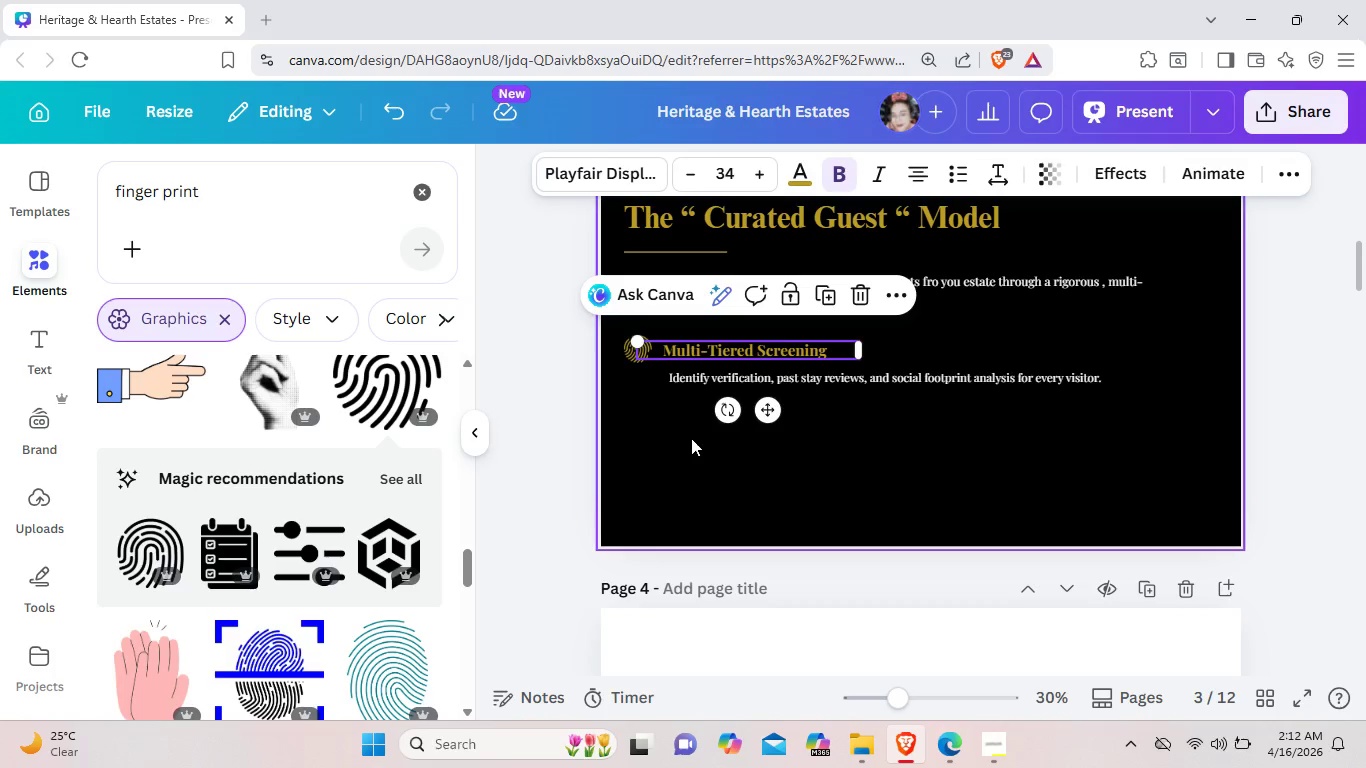 
left_click([691, 438])
 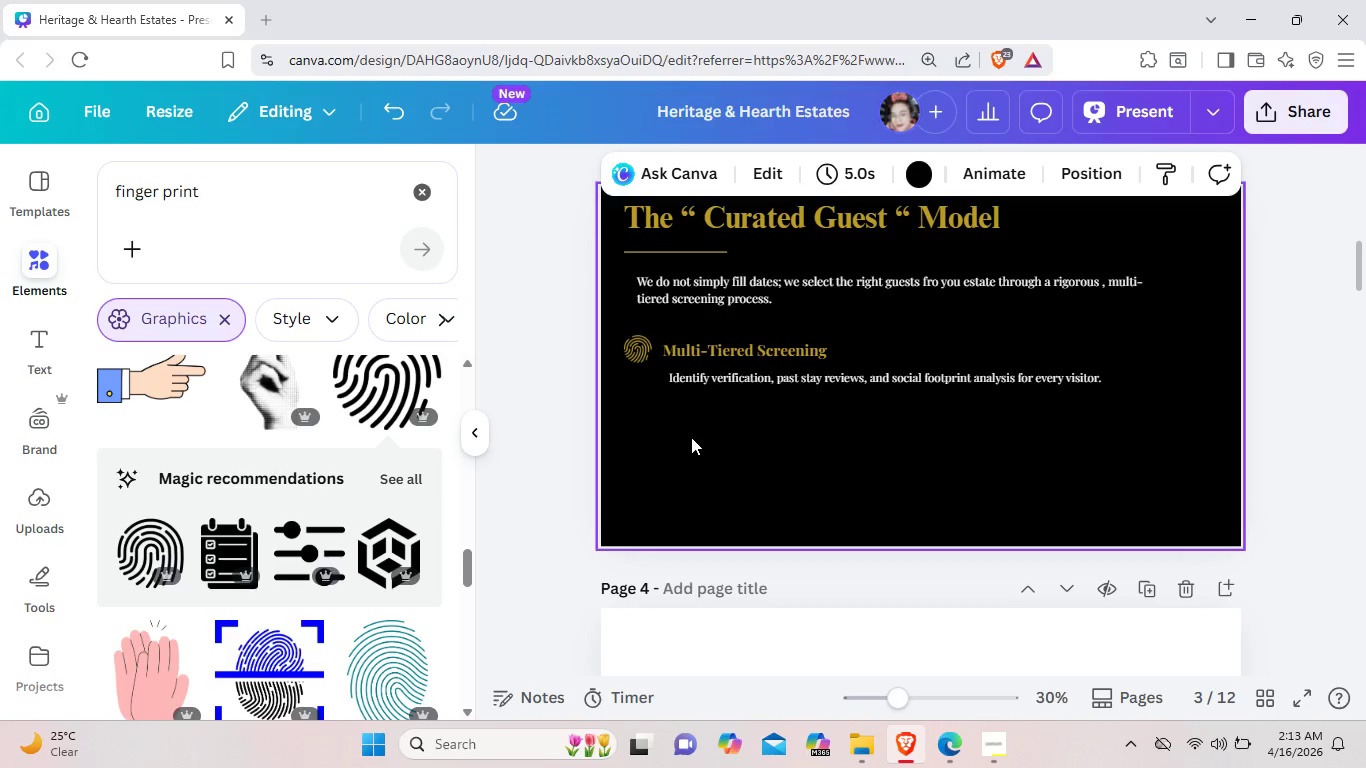 
key(Control+V)
 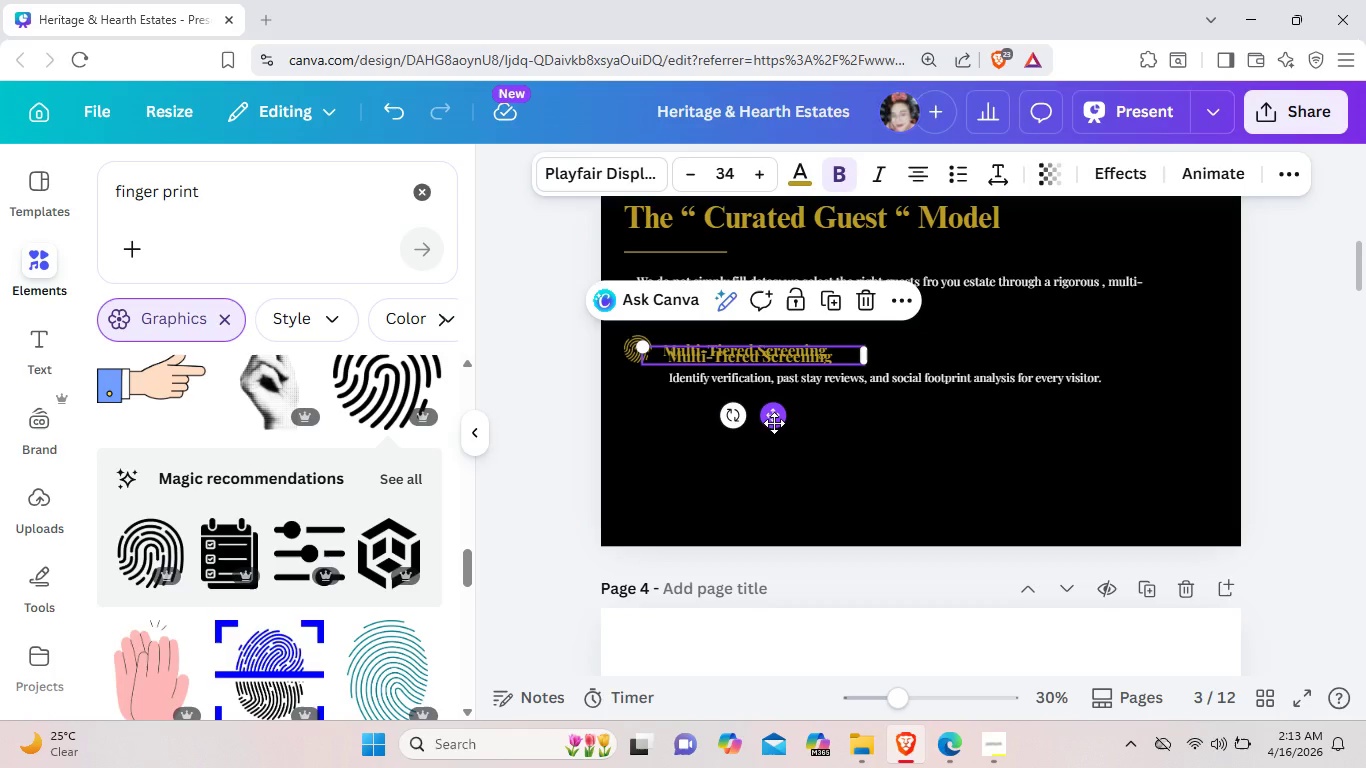 
left_click_drag(start_coordinate=[774, 423], to_coordinate=[768, 480])
 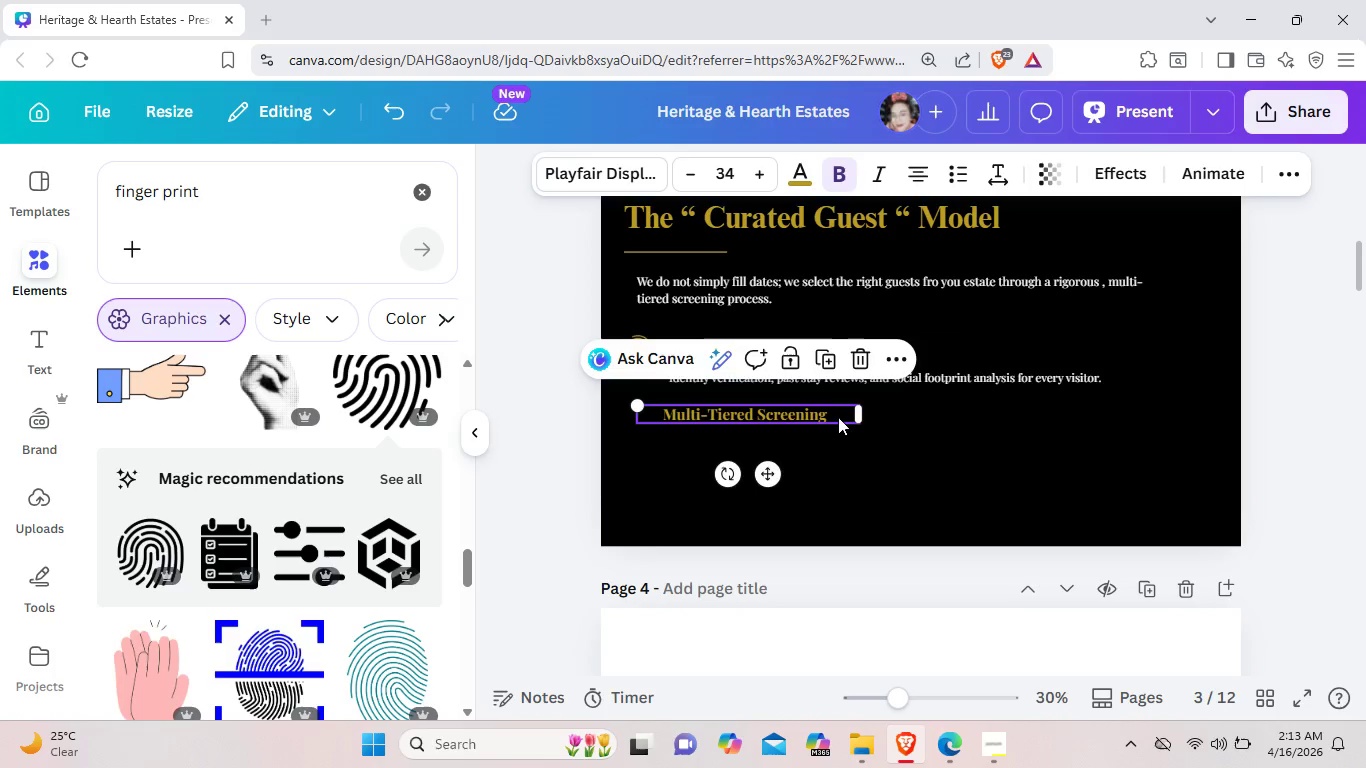 
left_click([838, 417])
 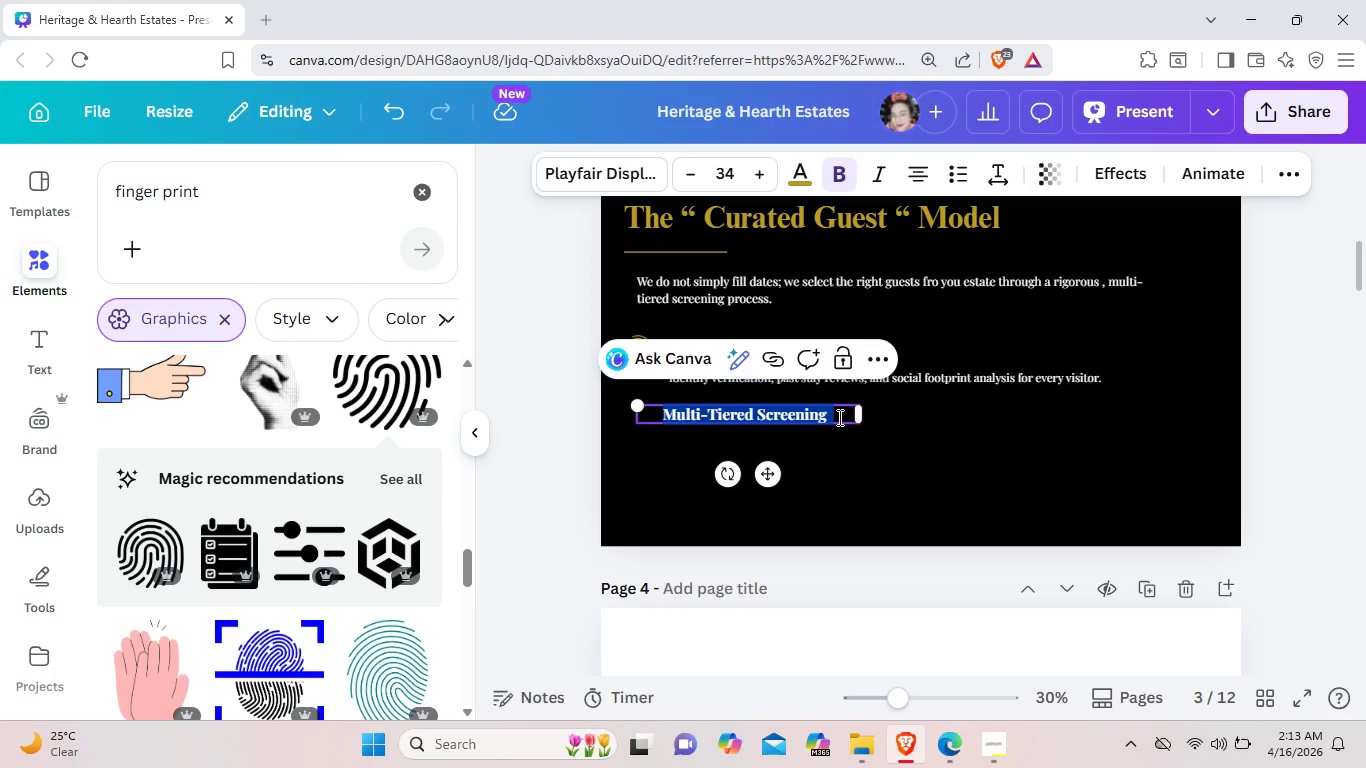 
key(Backspace)
type(Intento)
key(Backspace)
type(ional Booking)
 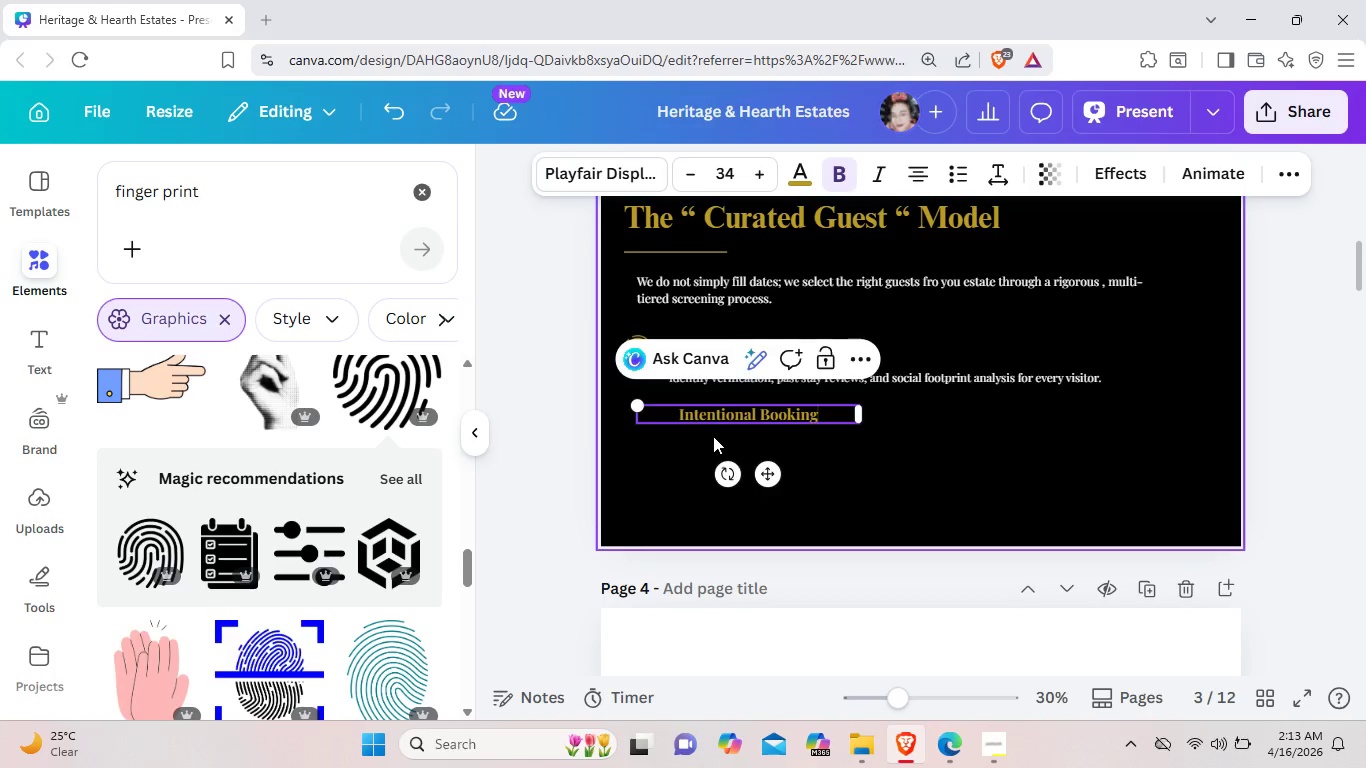 
left_click([716, 434])
 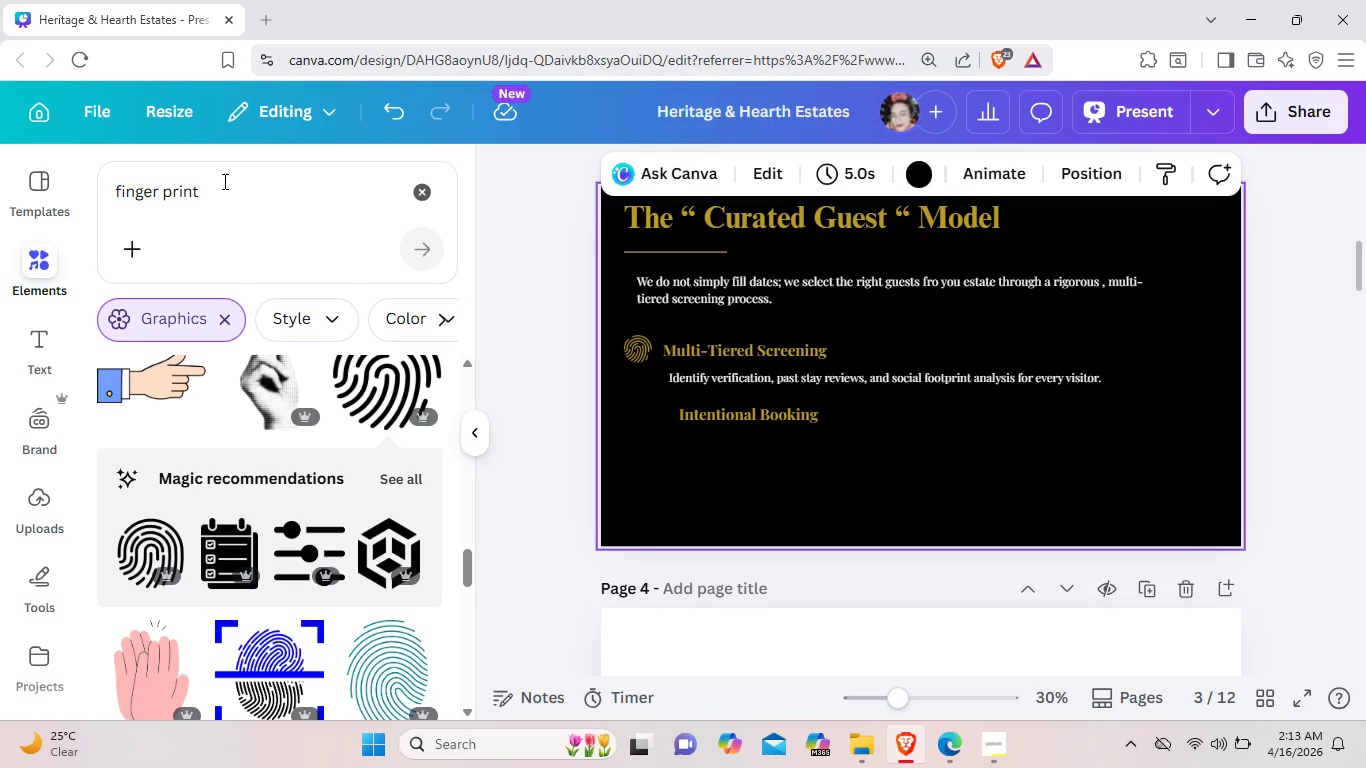 
left_click_drag(start_coordinate=[223, 181], to_coordinate=[81, 194])
 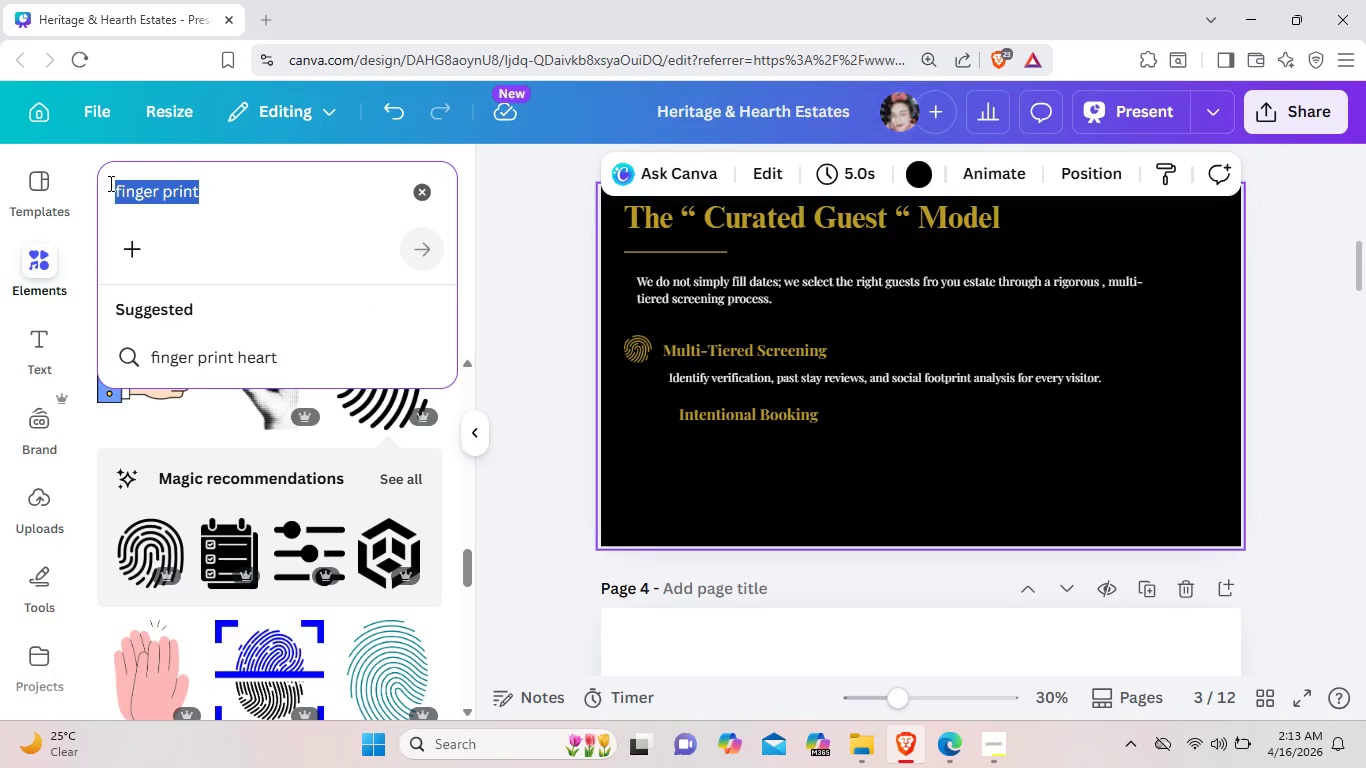 
key(Backspace)
 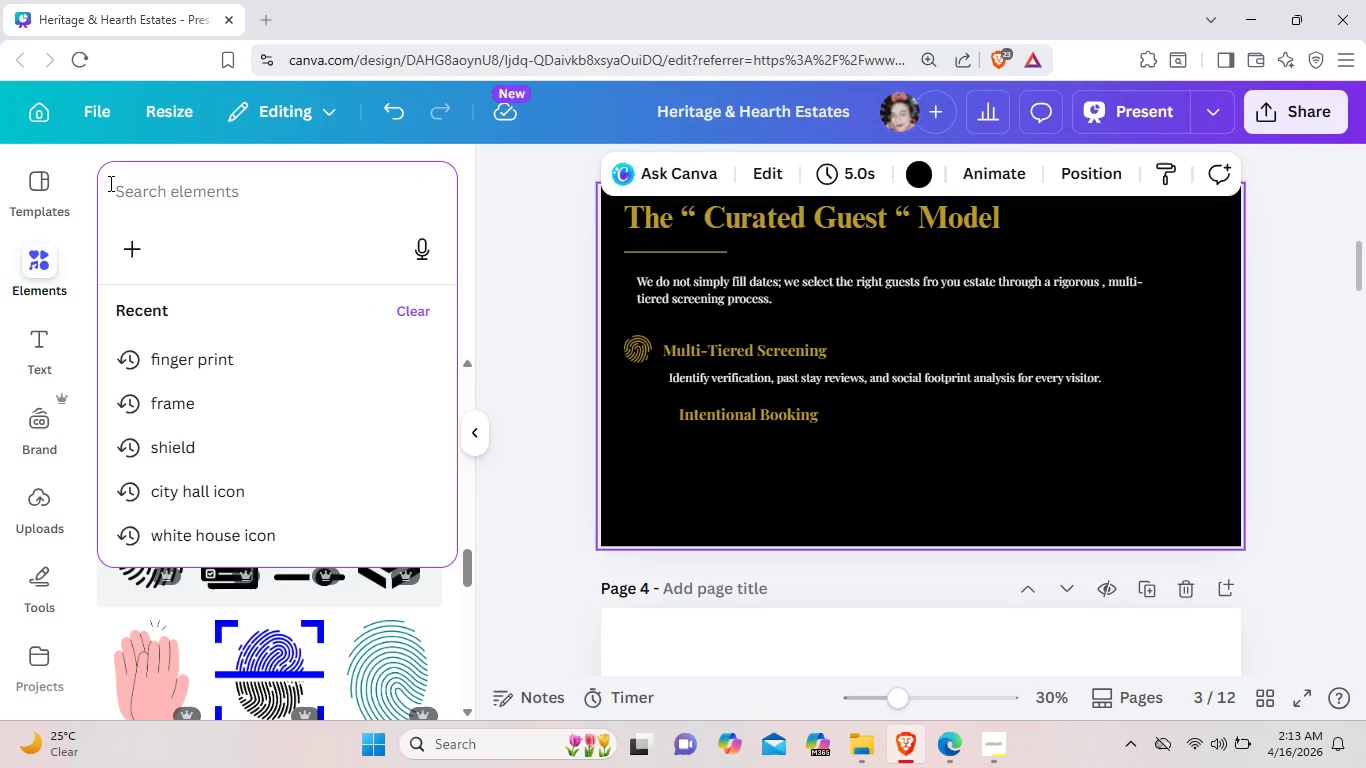 
type(Ribbon award)
 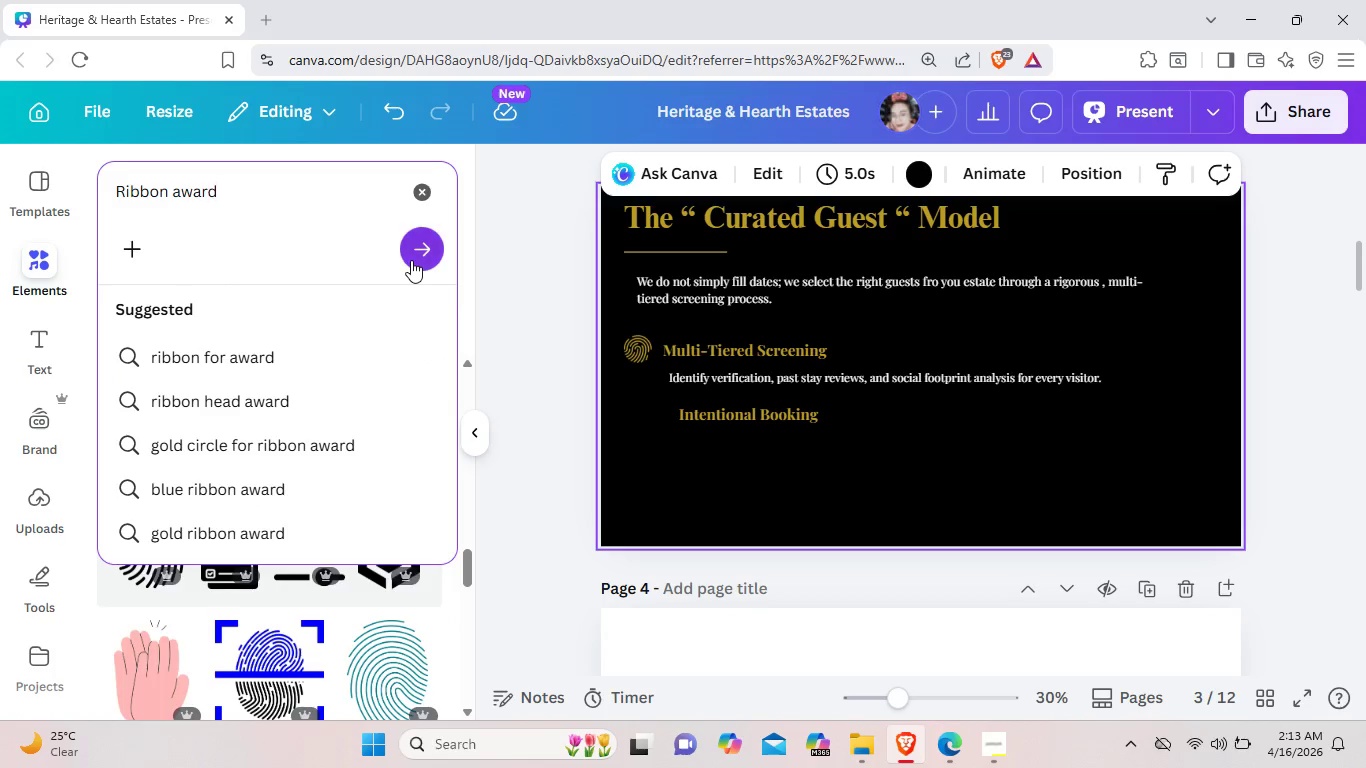 
left_click([417, 257])
 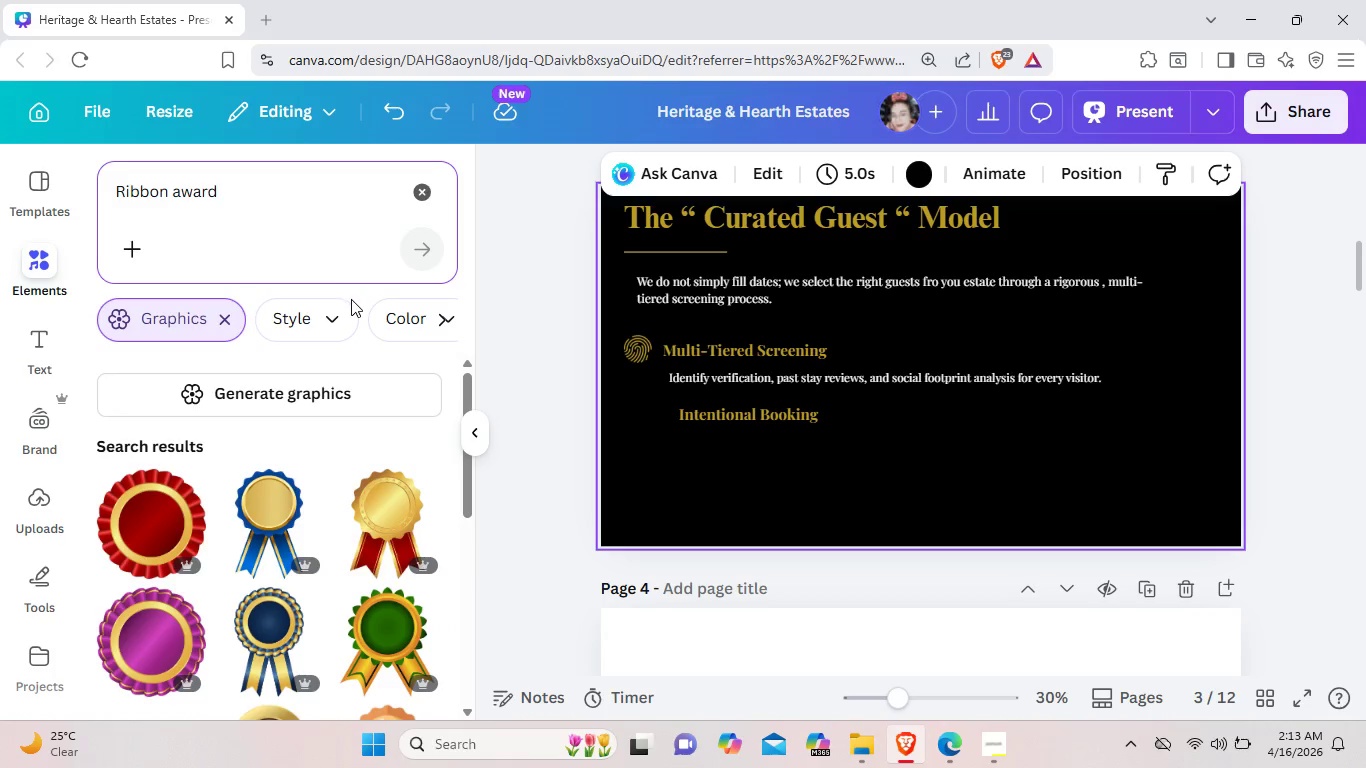 
scroll: coordinate [329, 528], scroll_direction: down, amount: 3.0
 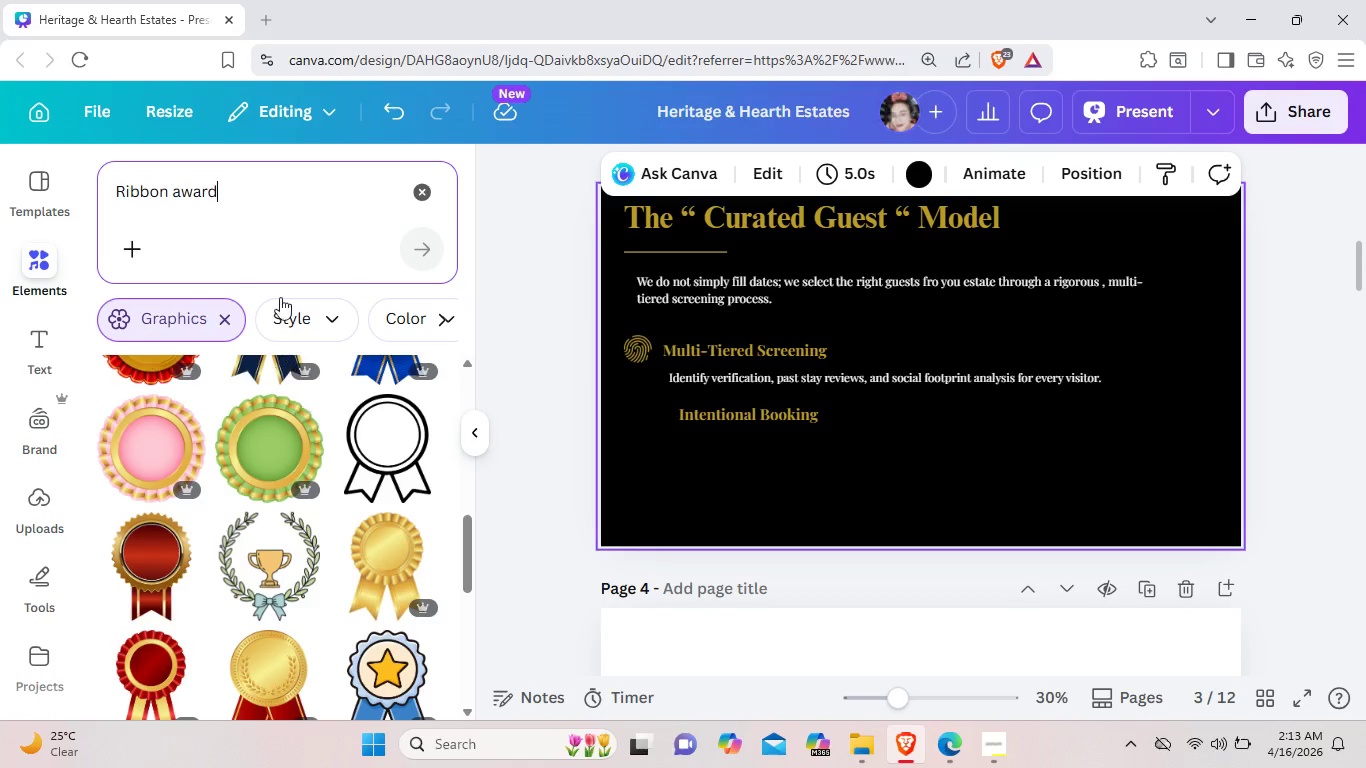 
type( icon)
 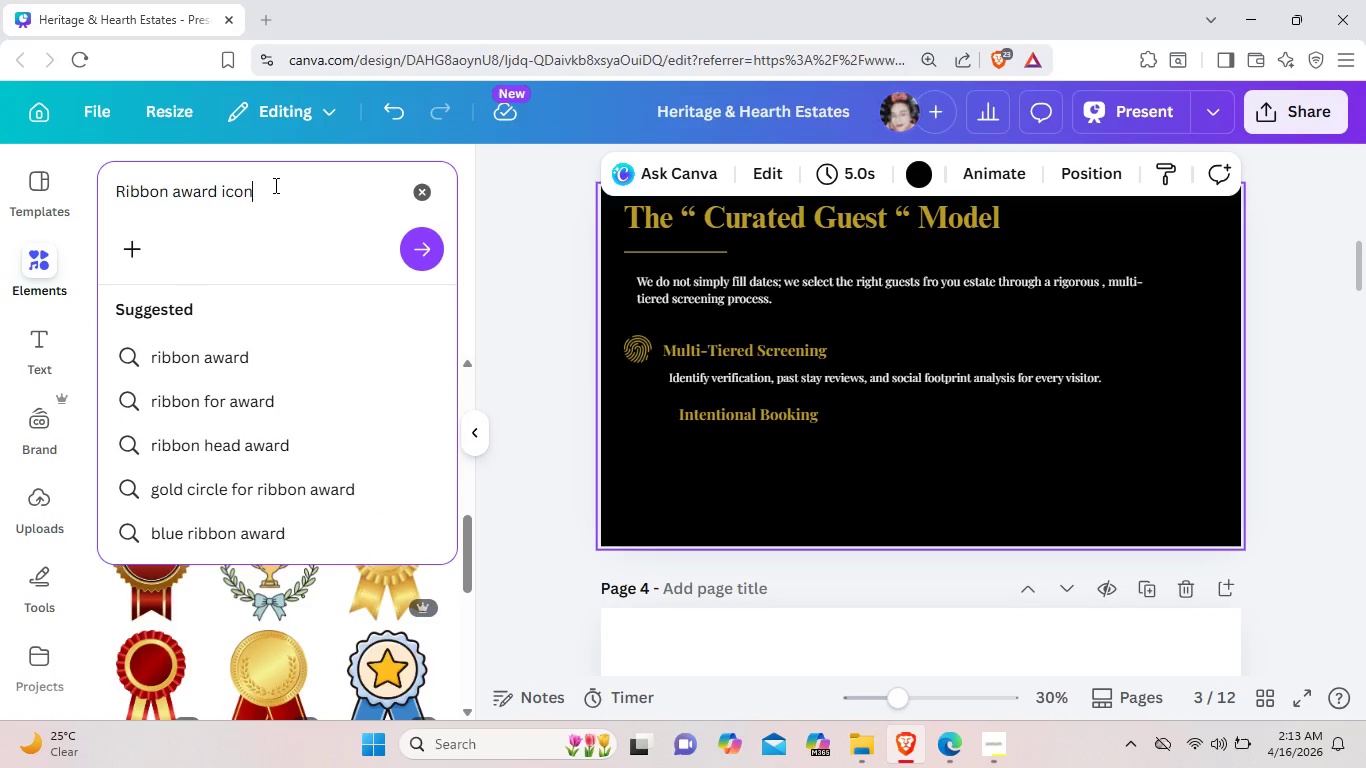 
key(Enter)
 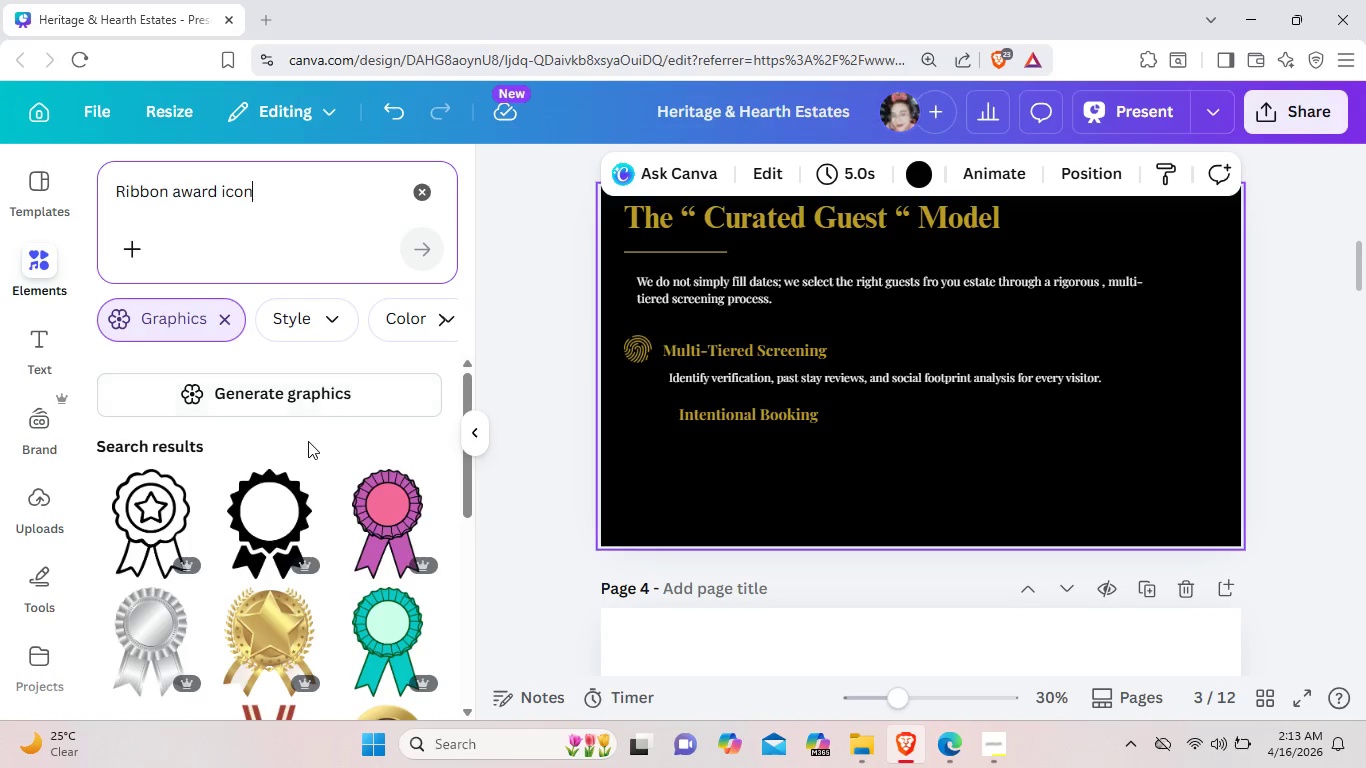 
scroll: coordinate [309, 443], scroll_direction: down, amount: 2.0
 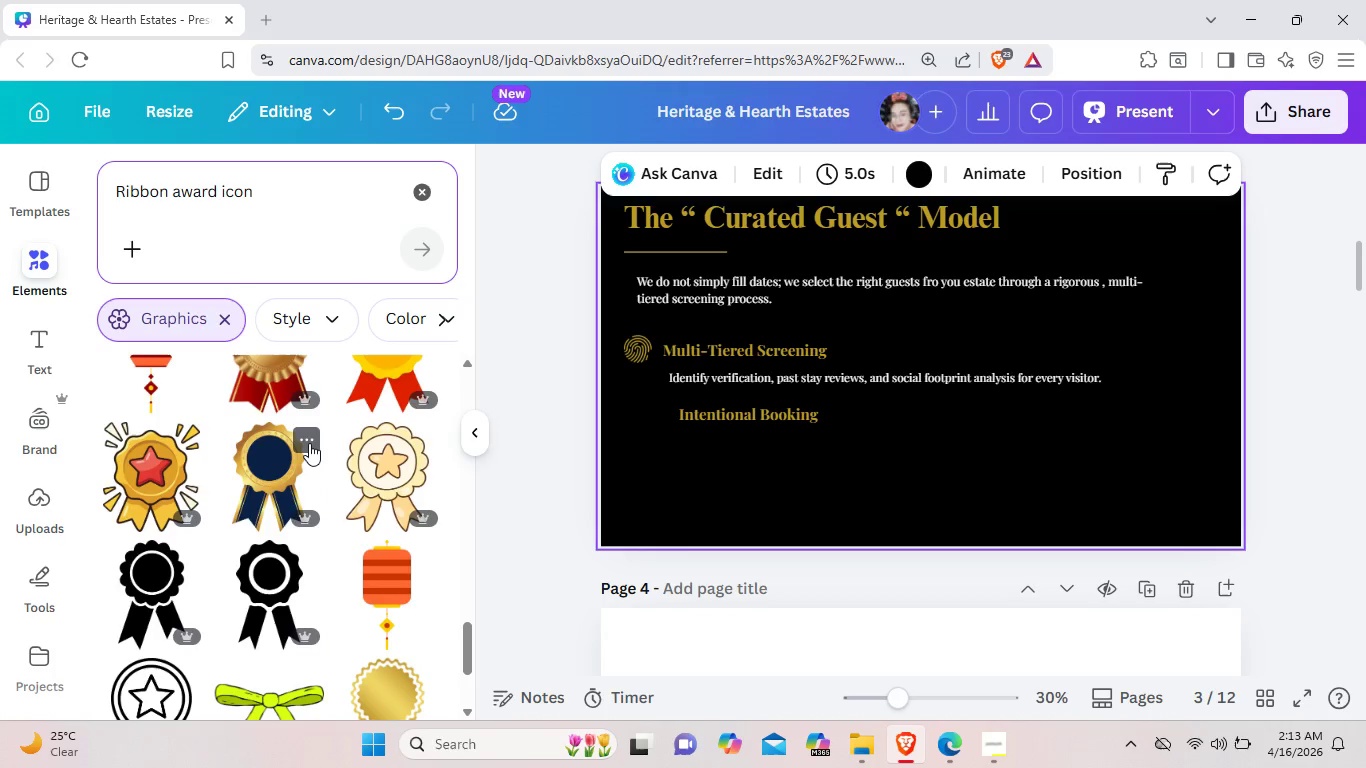 
wait(5.62)
 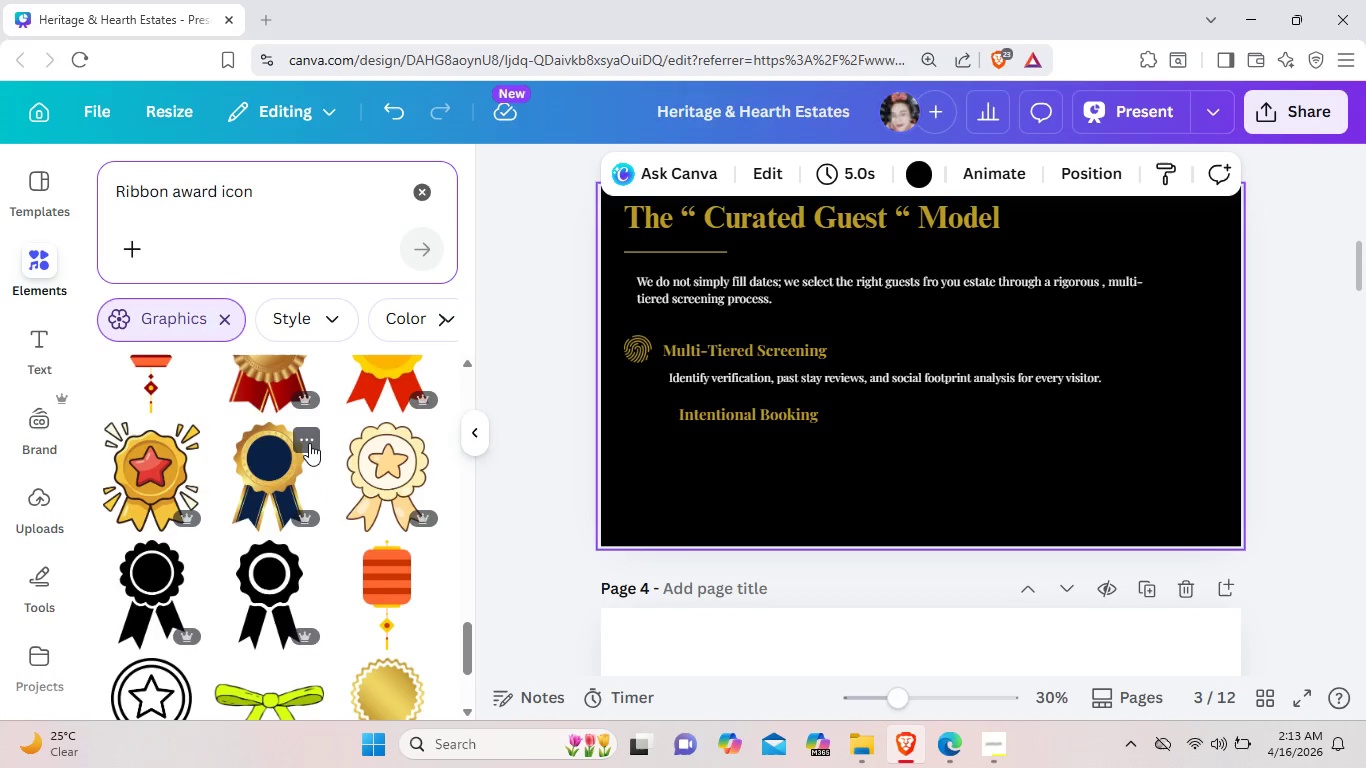 
scroll: coordinate [324, 536], scroll_direction: down, amount: 12.0
 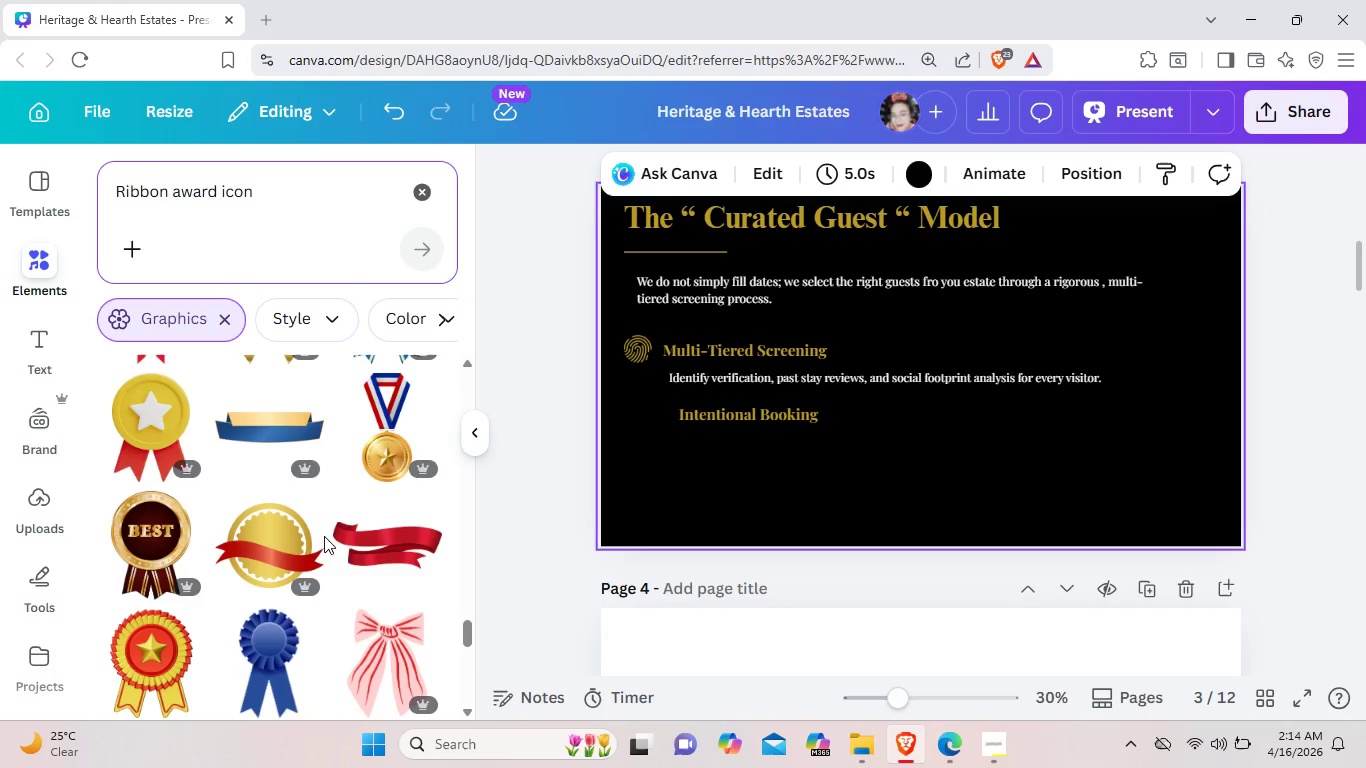 
scroll: coordinate [250, 481], scroll_direction: down, amount: 9.0
 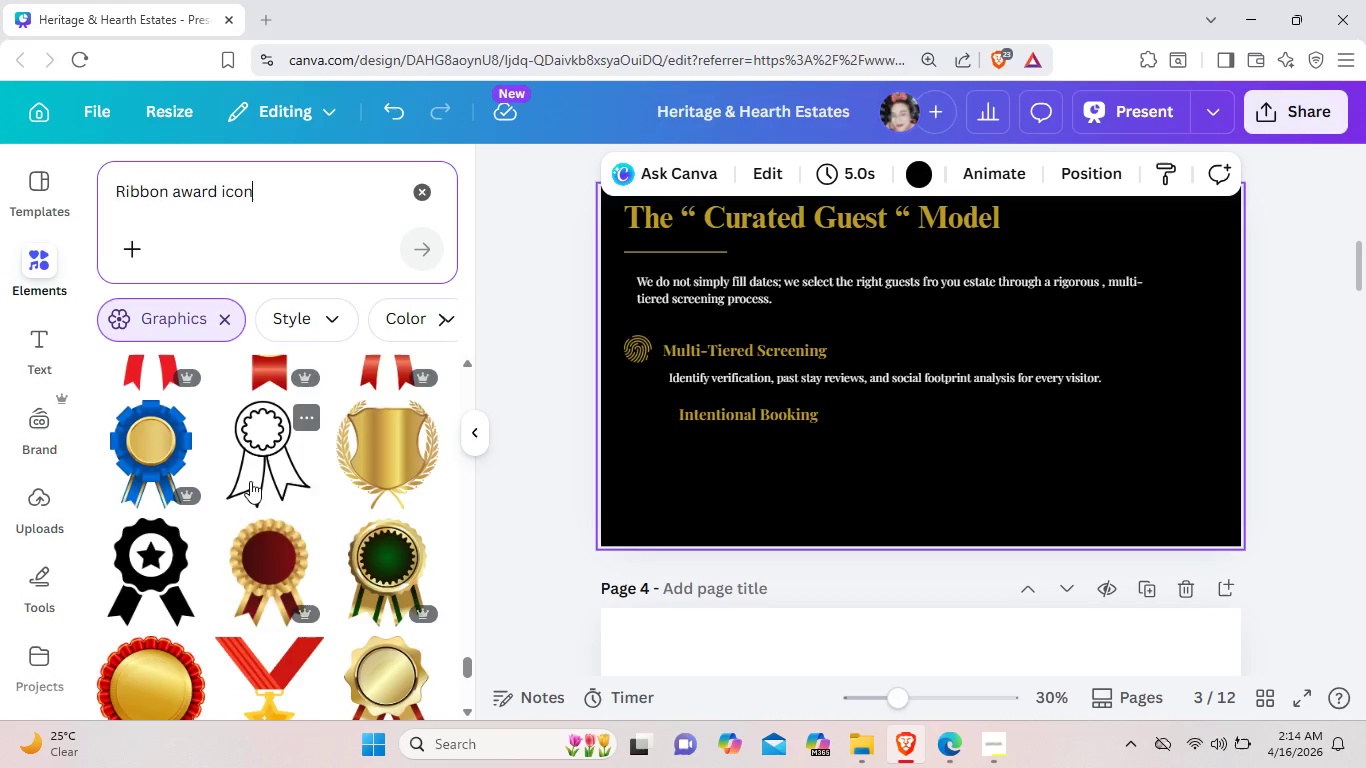 
scroll: coordinate [250, 481], scroll_direction: down, amount: 3.0
 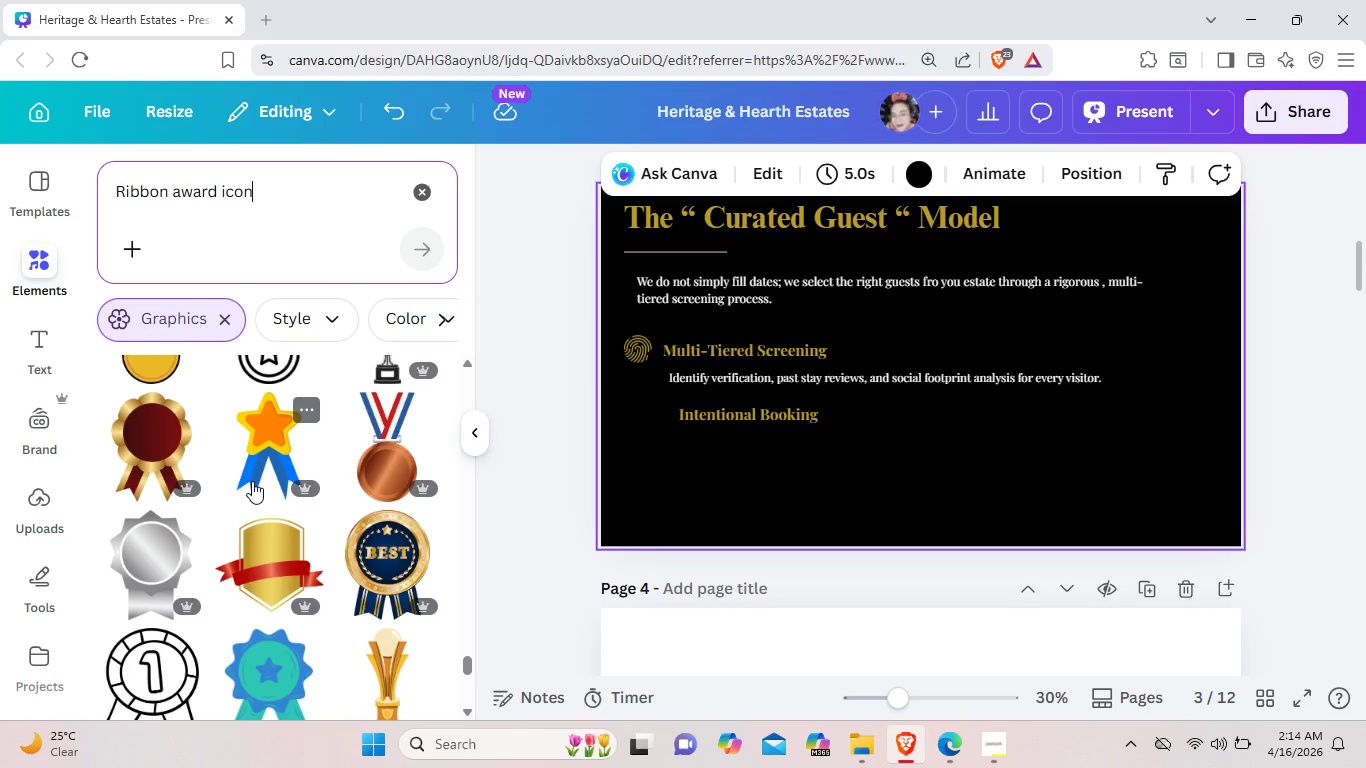 
scroll: coordinate [253, 481], scroll_direction: up, amount: 17.0
 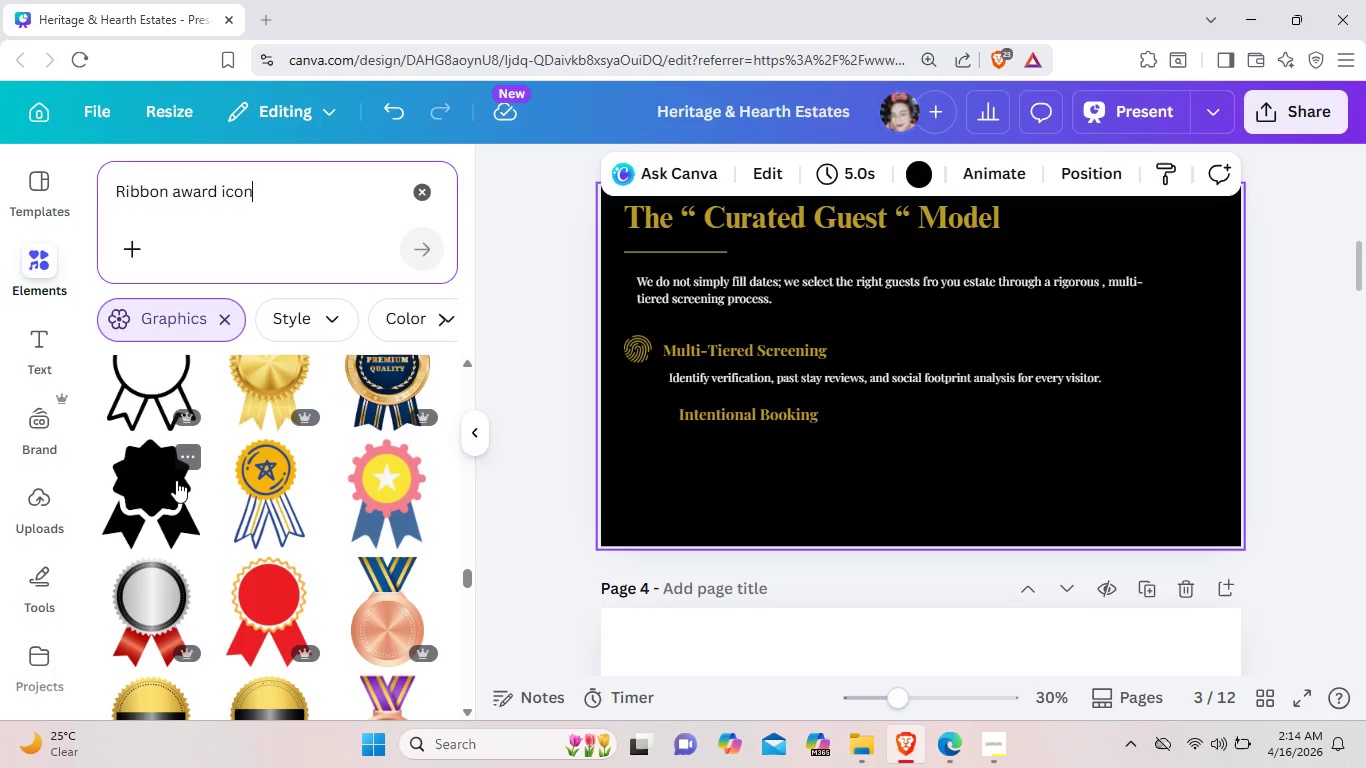 
left_click([176, 480])
 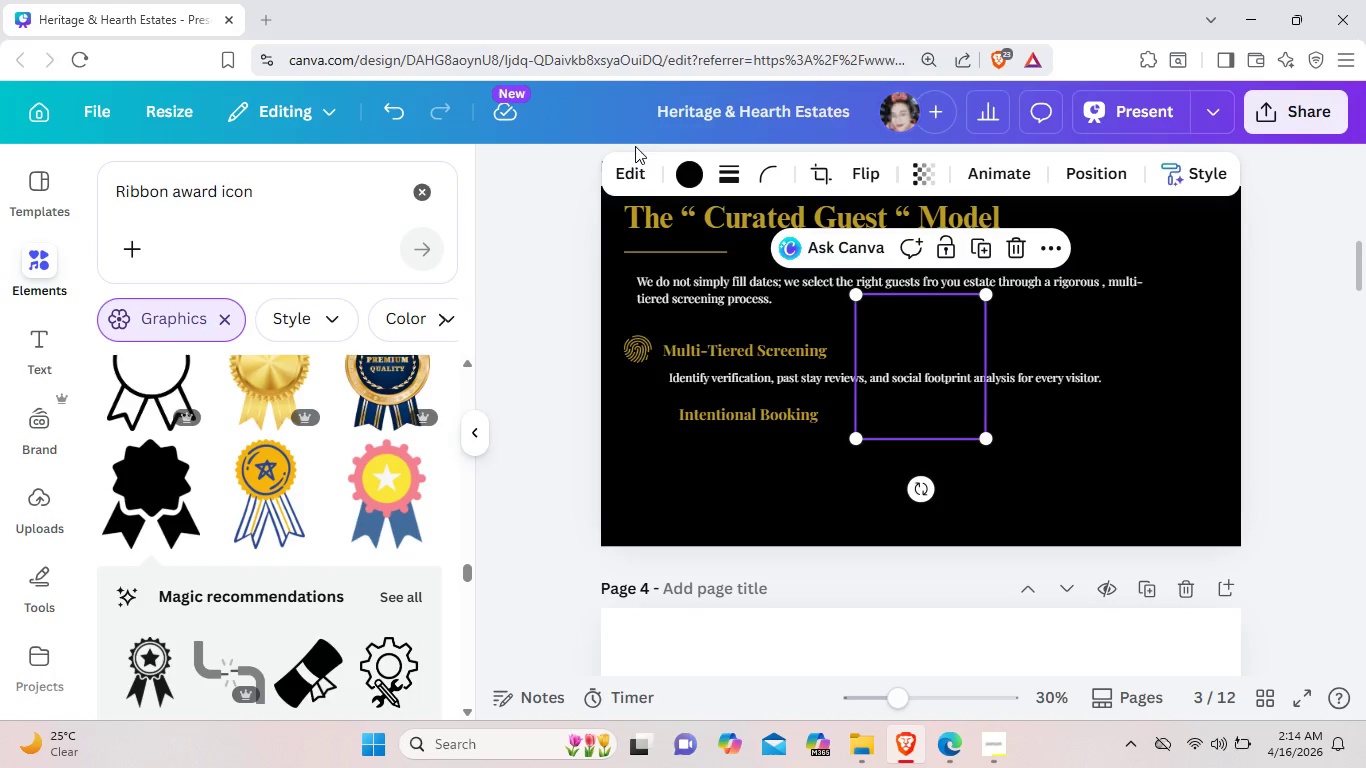 
left_click([693, 178])
 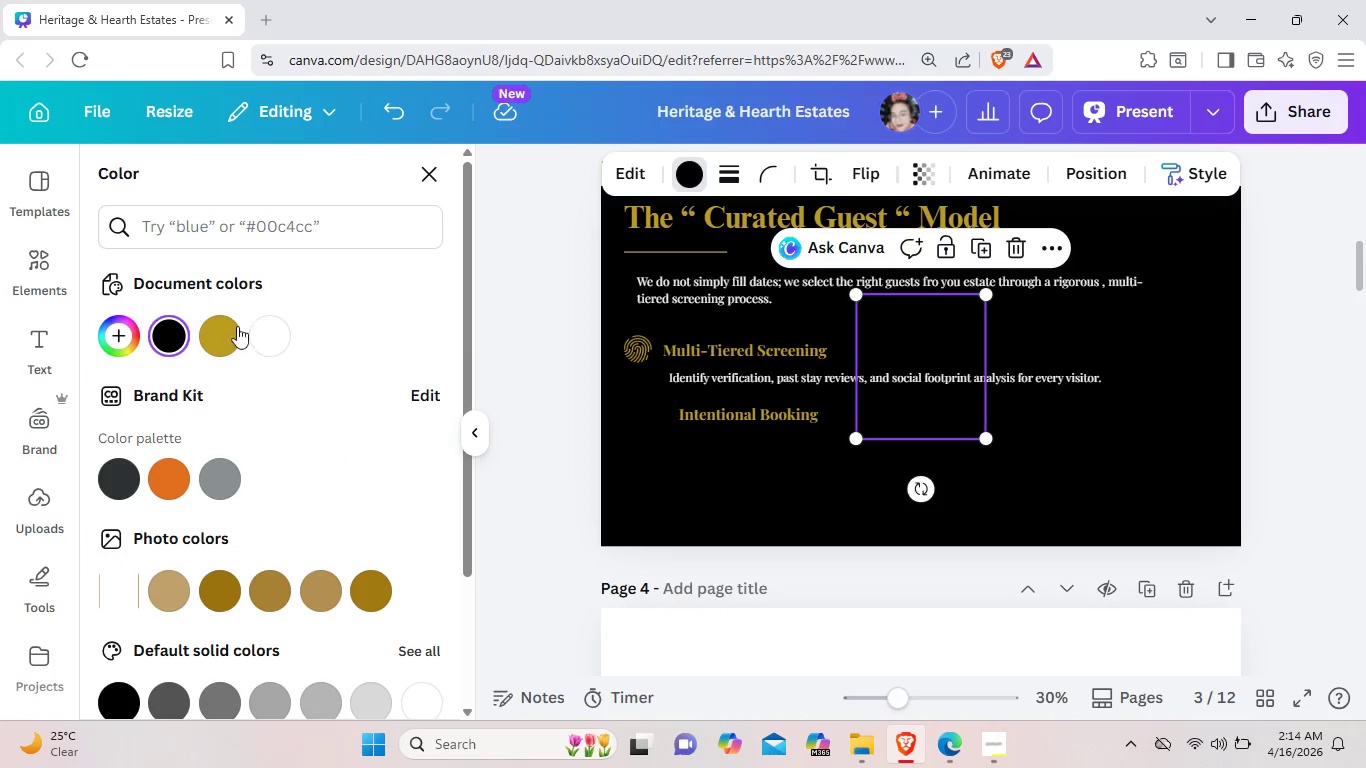 
left_click([231, 334])
 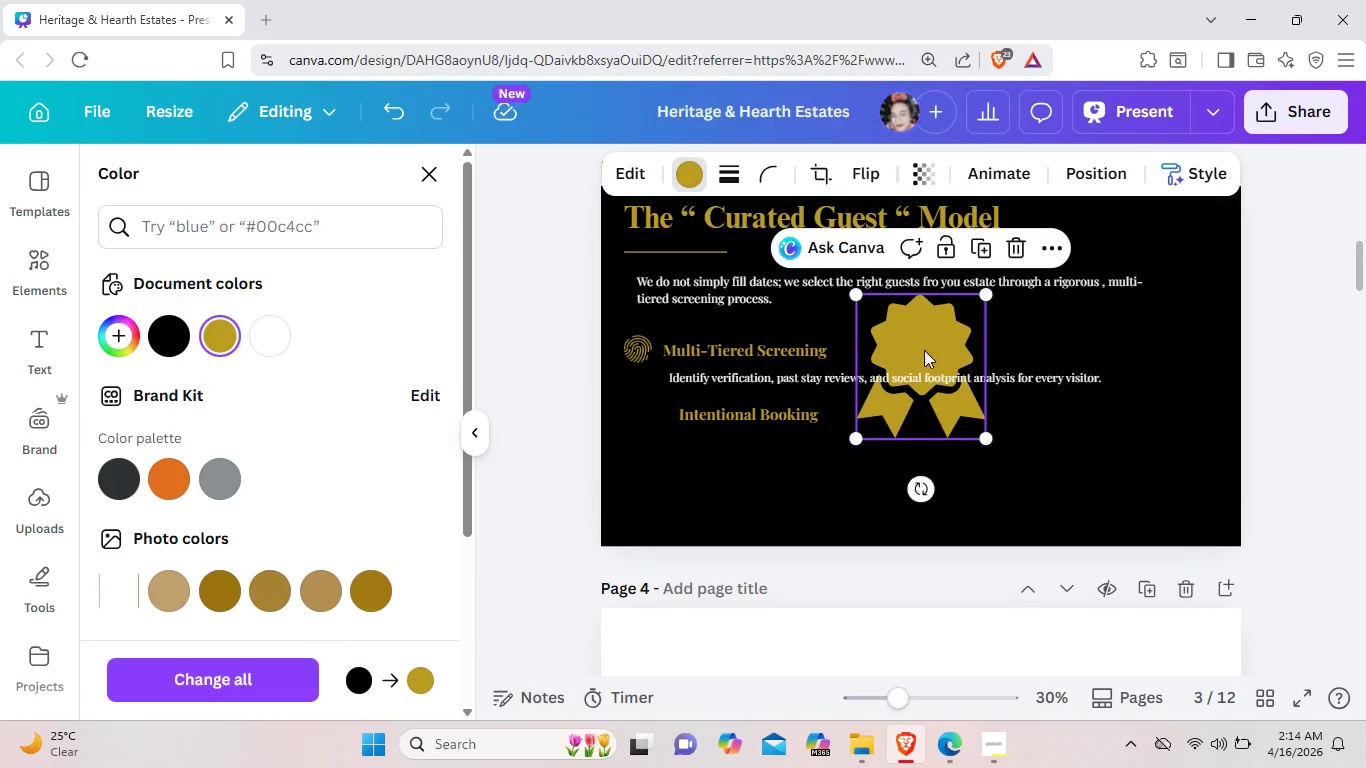 
left_click_drag(start_coordinate=[929, 345], to_coordinate=[769, 441])
 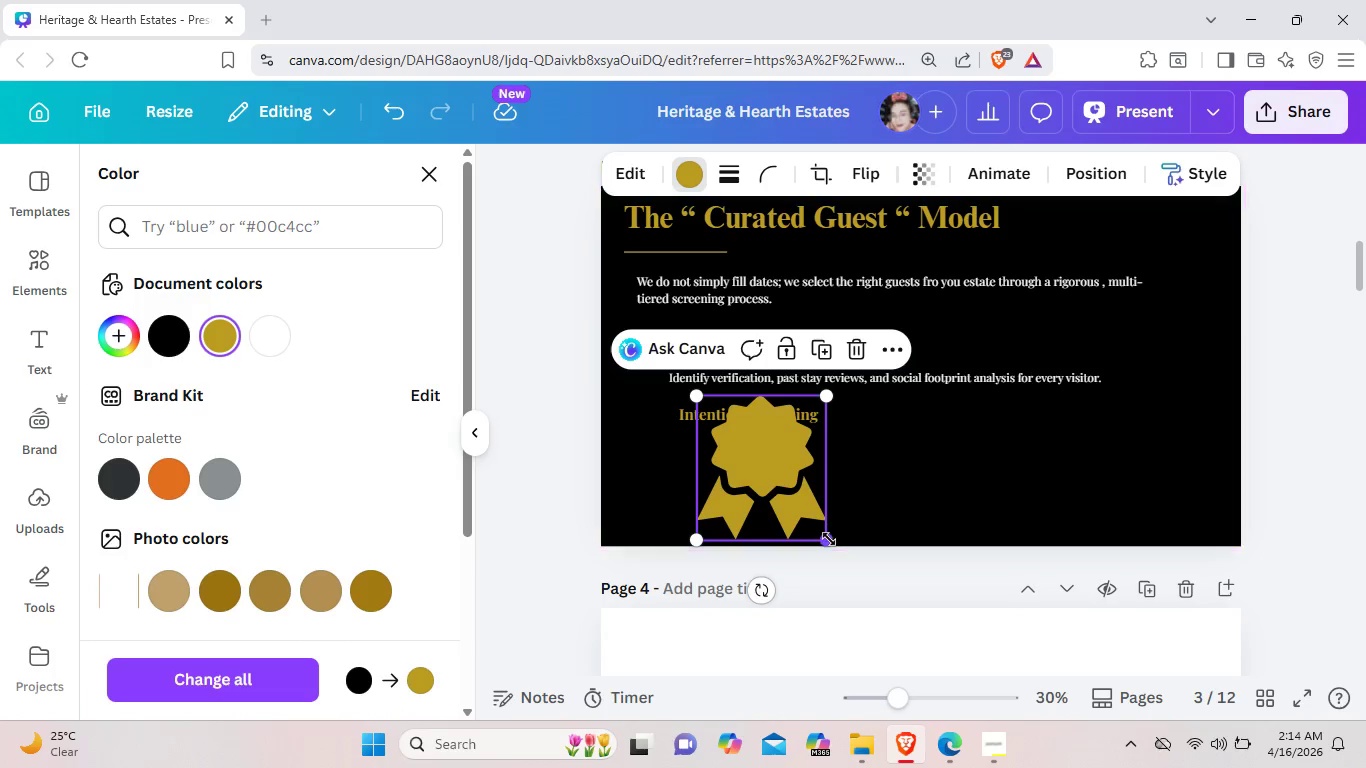 
left_click_drag(start_coordinate=[827, 538], to_coordinate=[714, 466])
 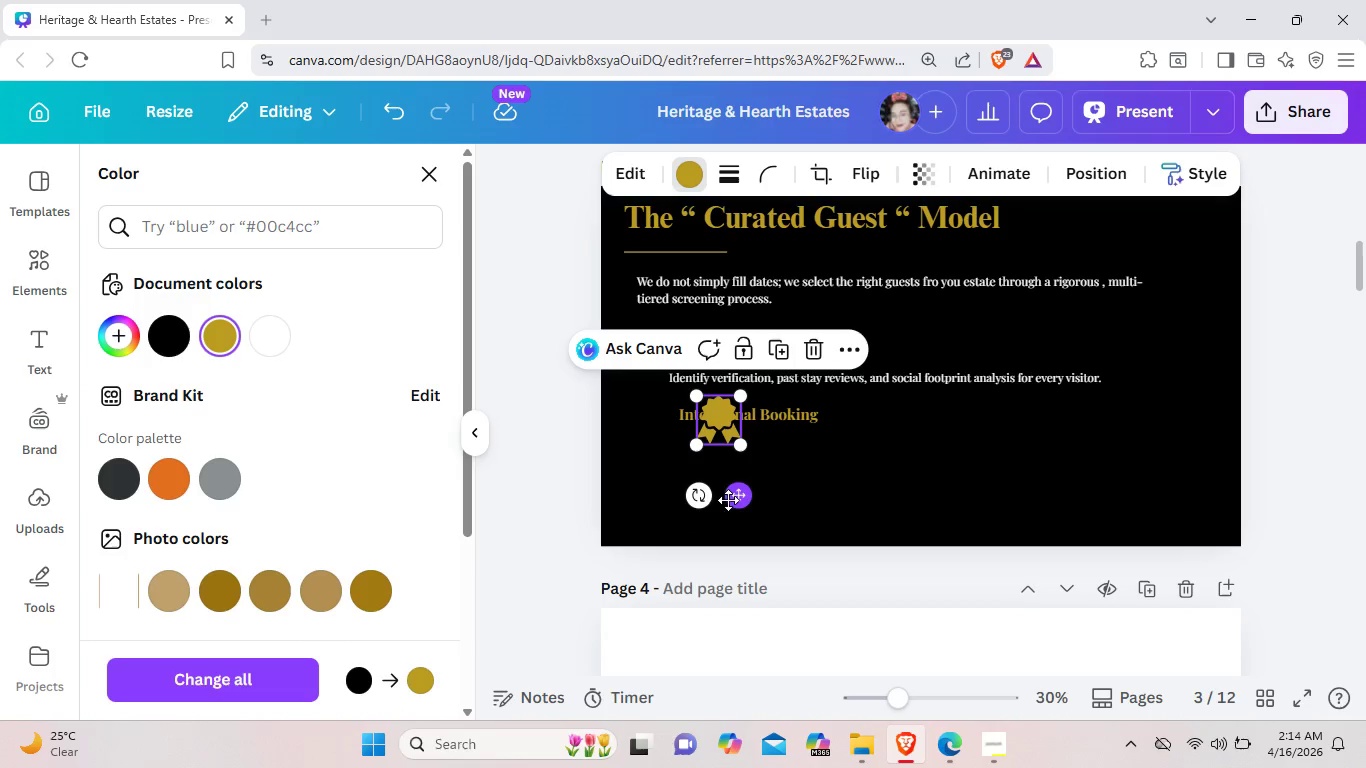 
left_click_drag(start_coordinate=[730, 500], to_coordinate=[656, 491])
 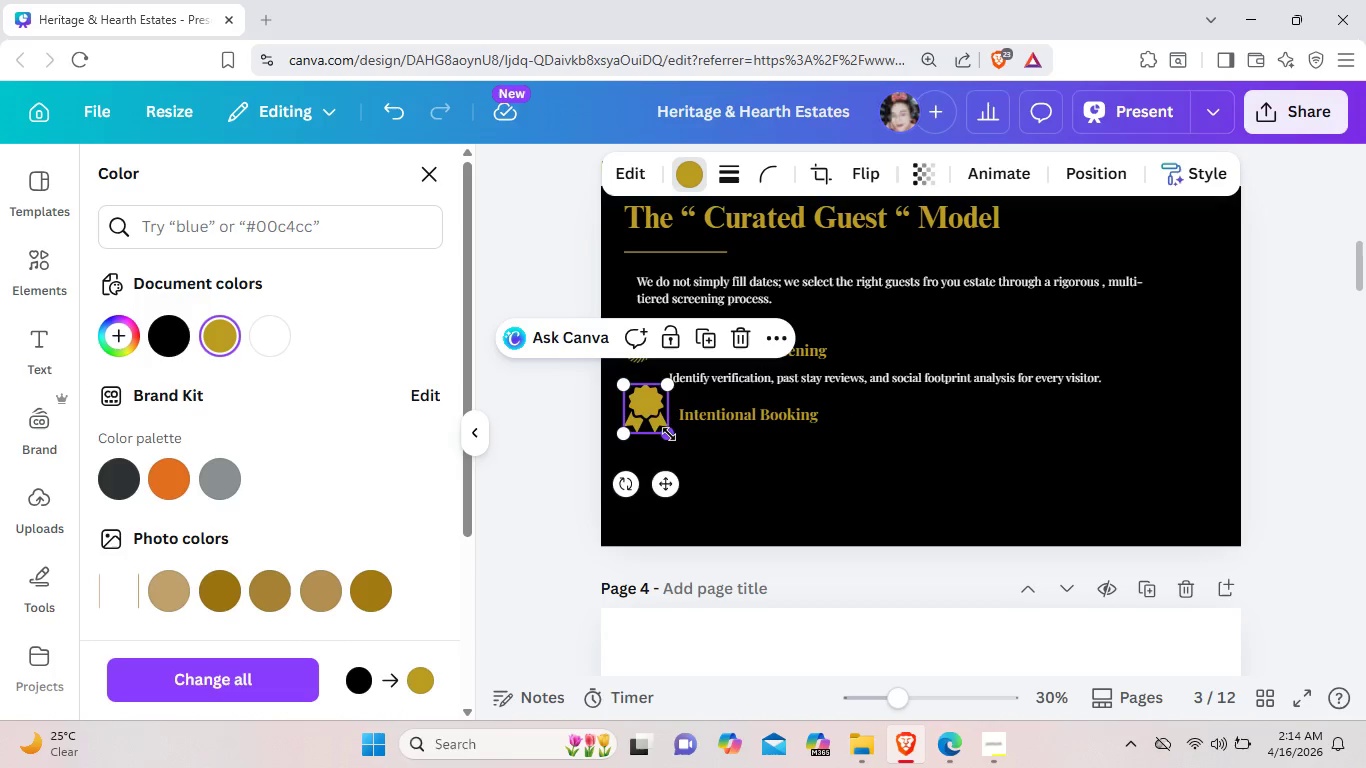 
left_click_drag(start_coordinate=[669, 434], to_coordinate=[660, 426])
 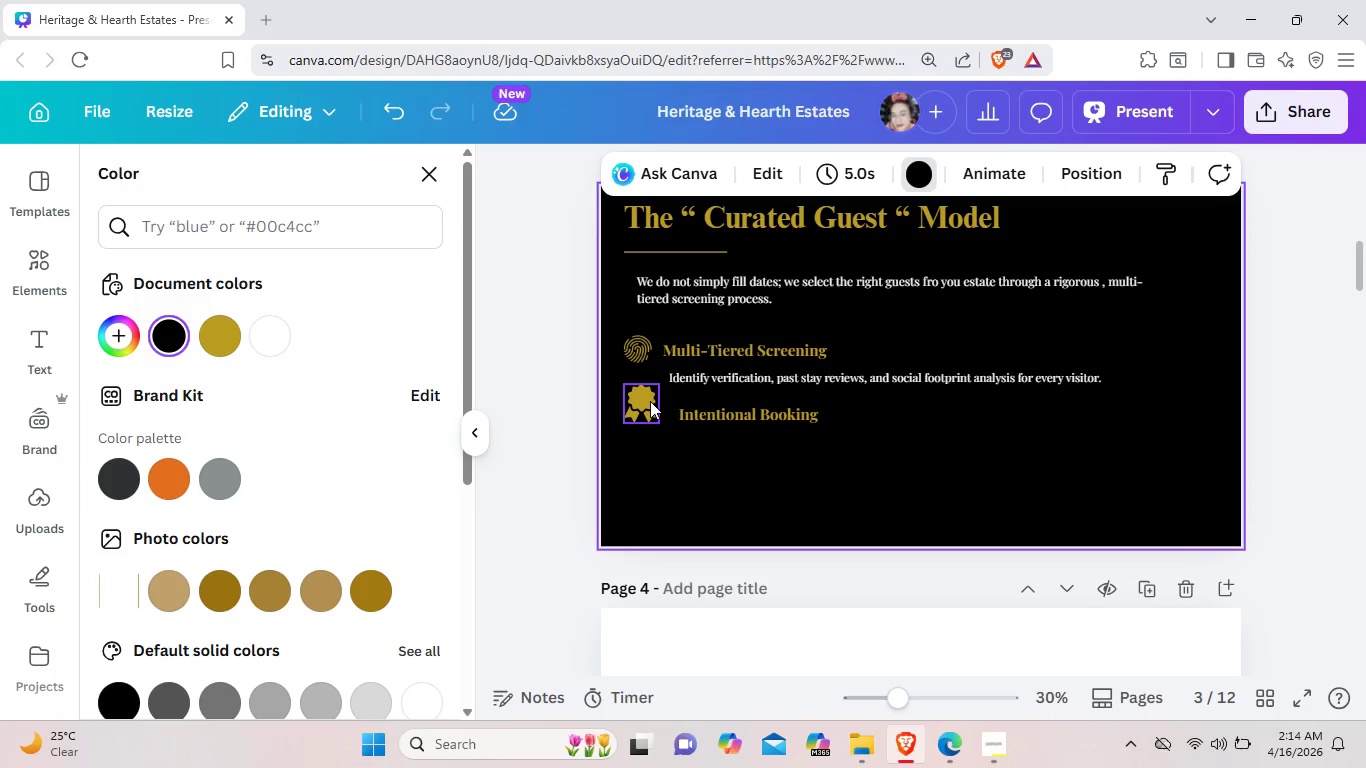 
left_click_drag(start_coordinate=[649, 401], to_coordinate=[651, 410])
 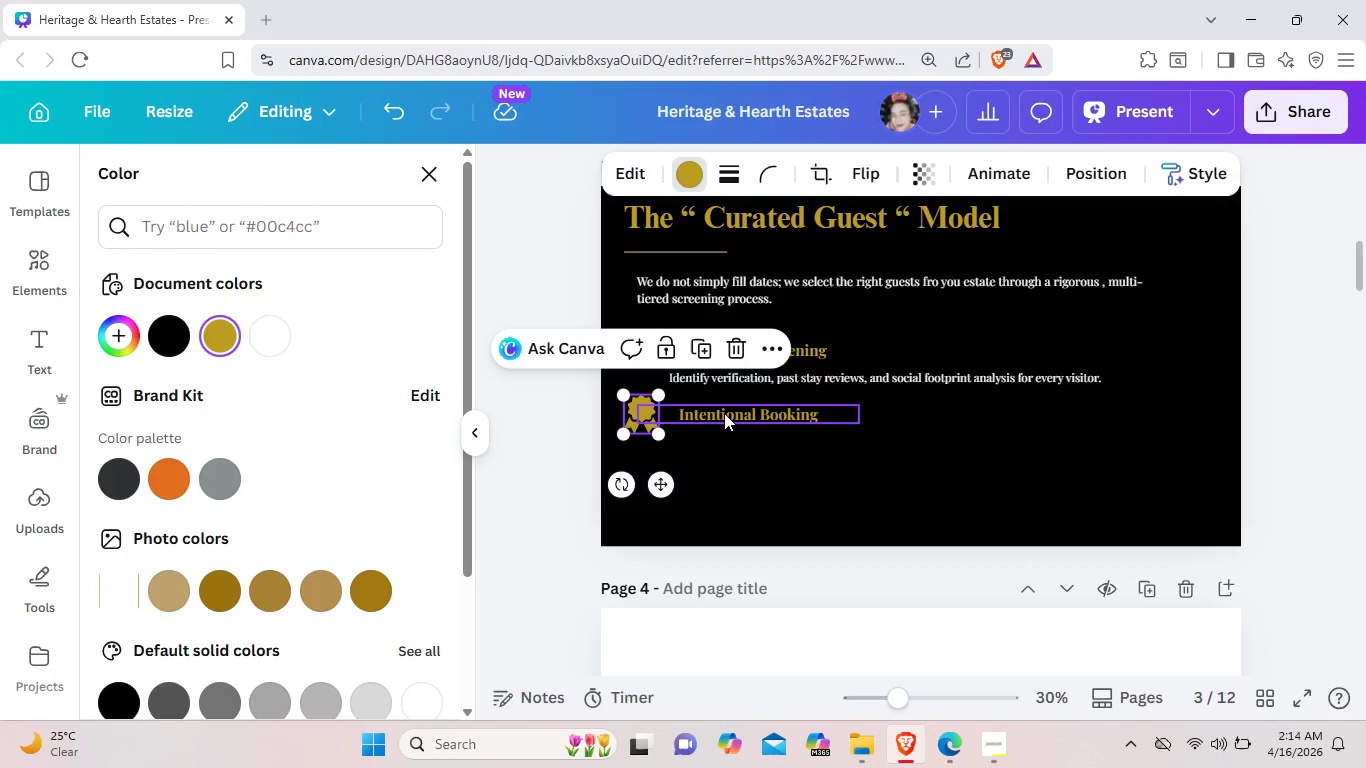 
left_click_drag(start_coordinate=[724, 412], to_coordinate=[718, 414])
 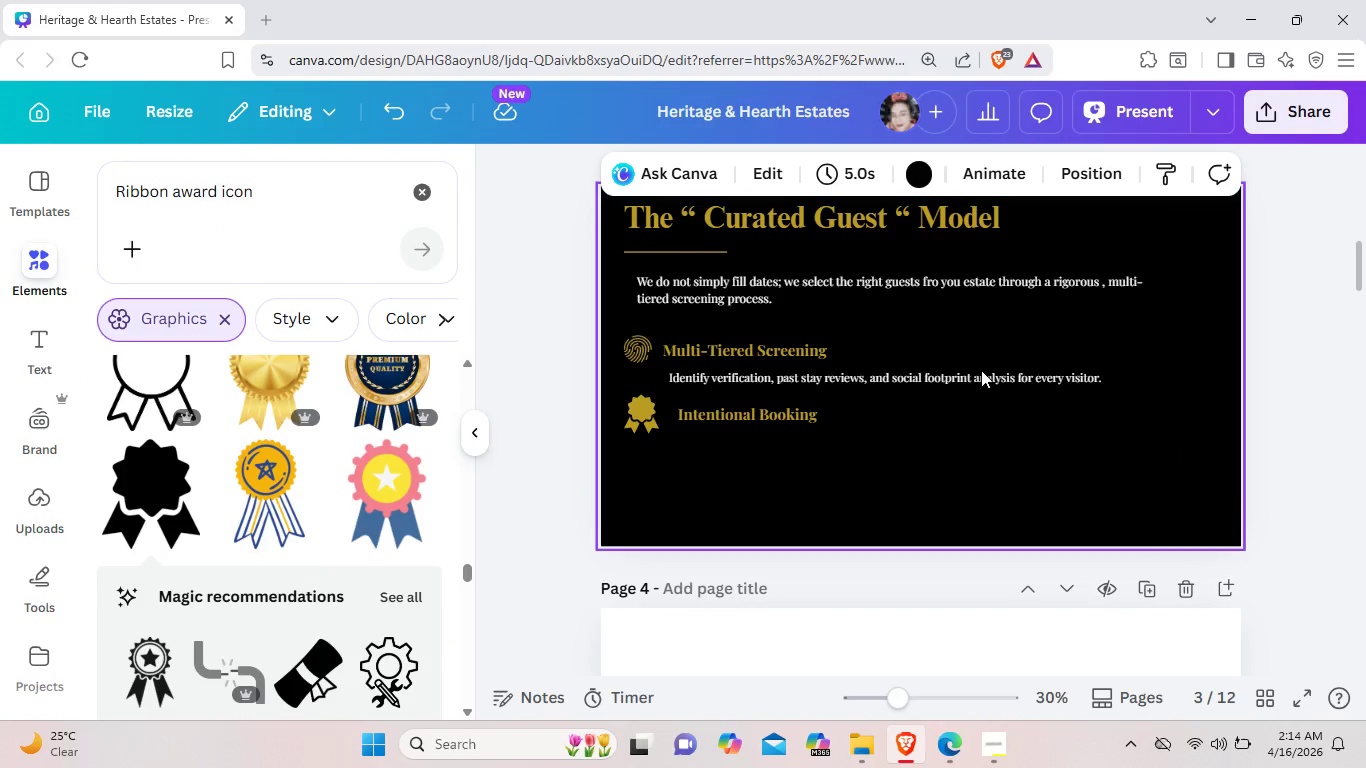 
left_click([983, 376])
 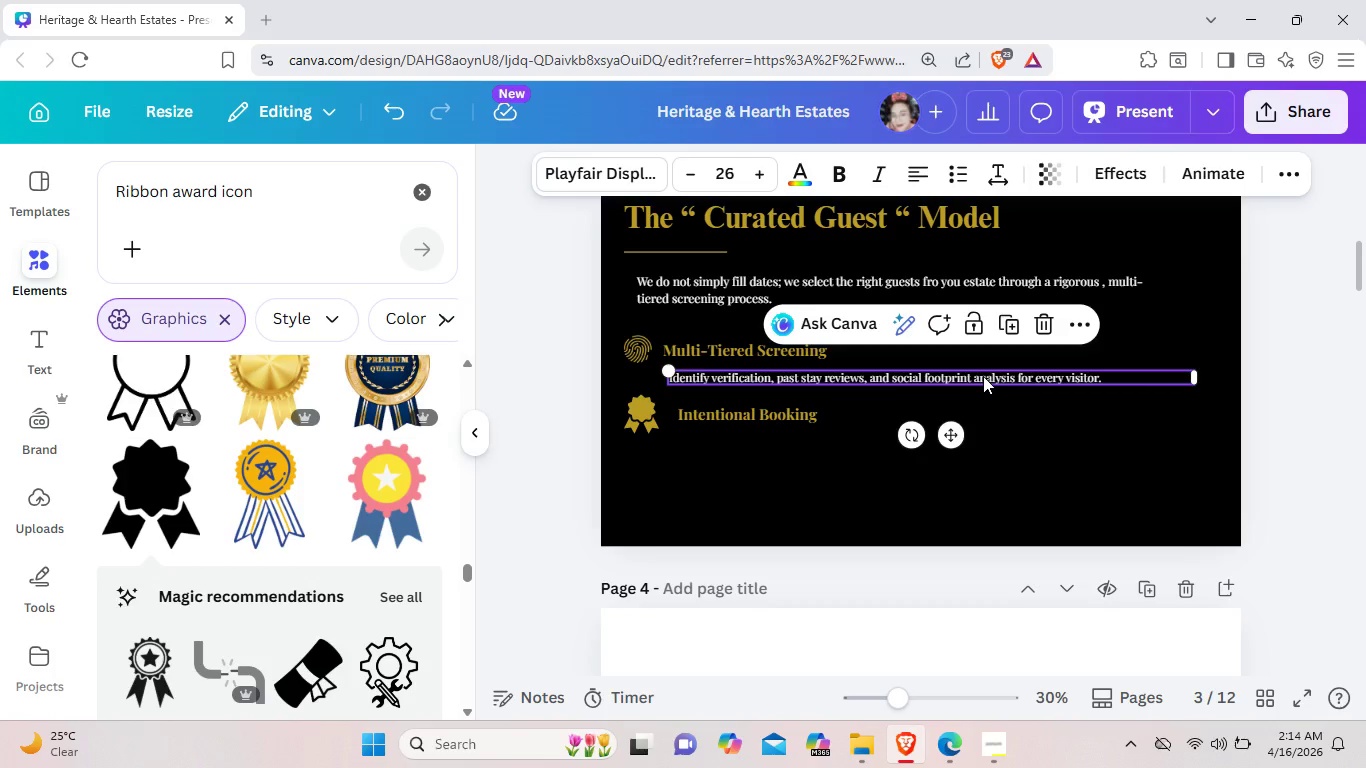 
key(Control+ControlLeft)
 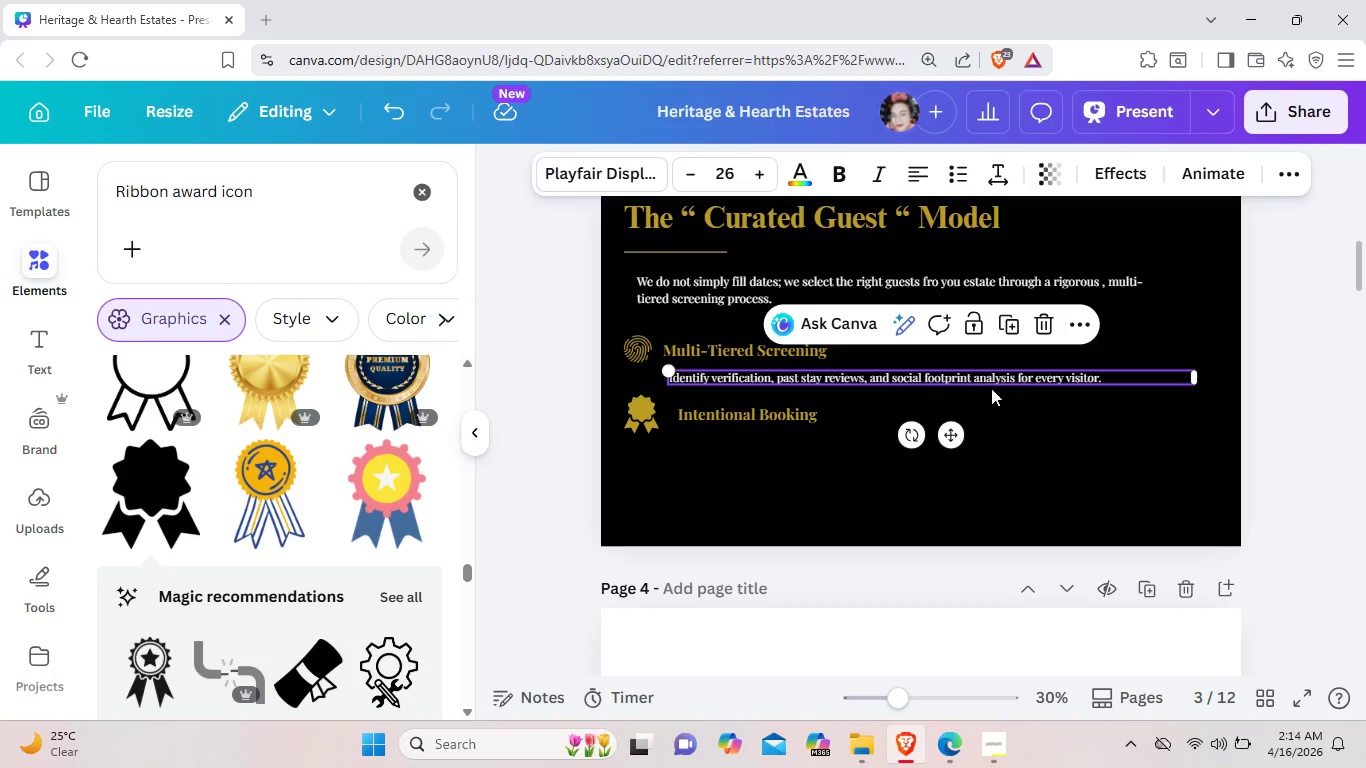 
key(Control+C)
 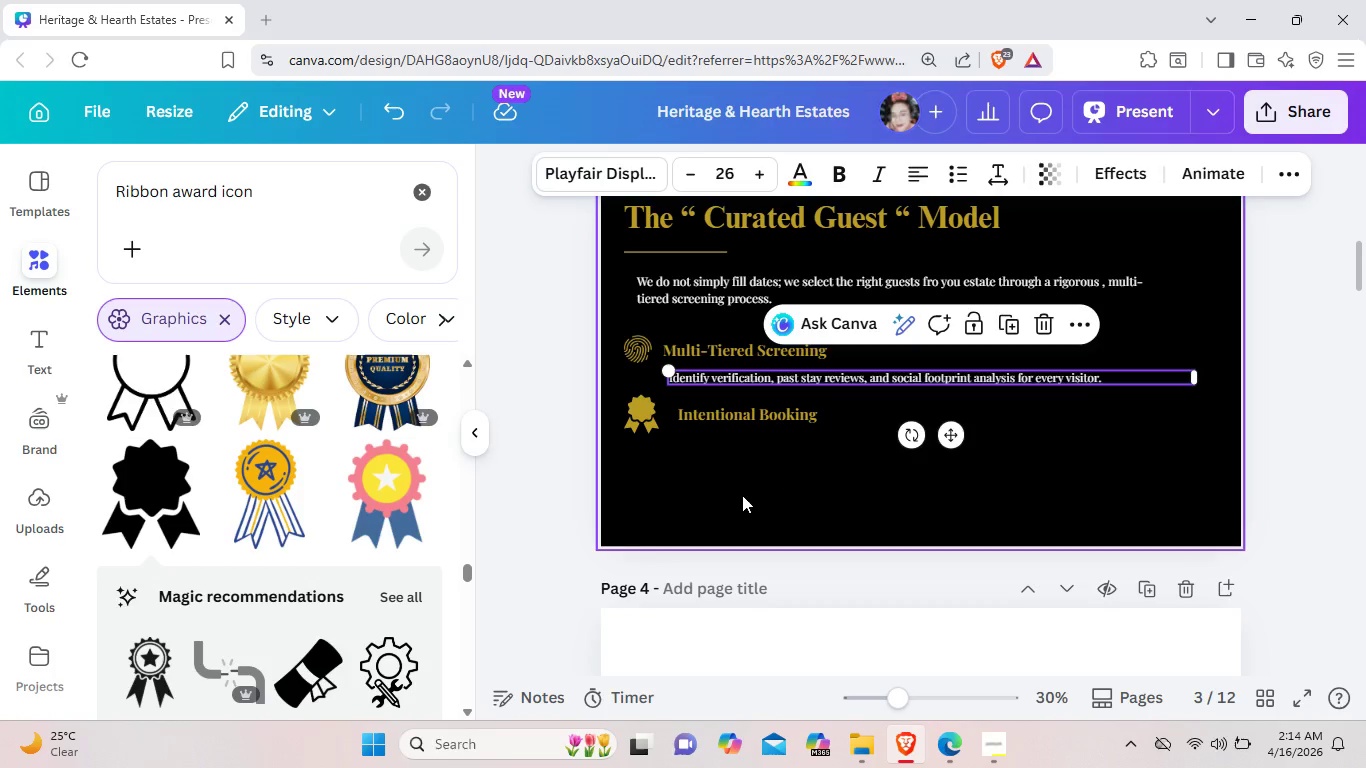 
left_click([742, 495])
 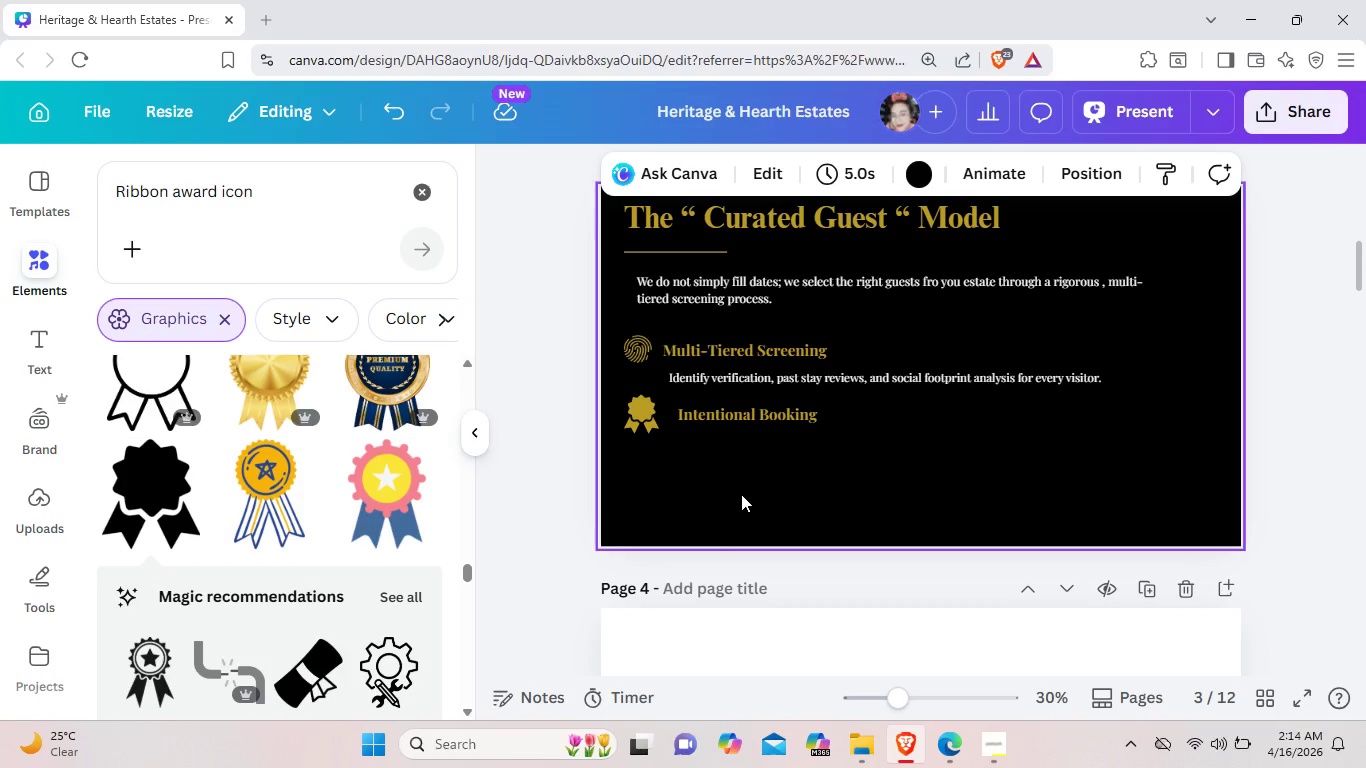 
key(Control+V)
 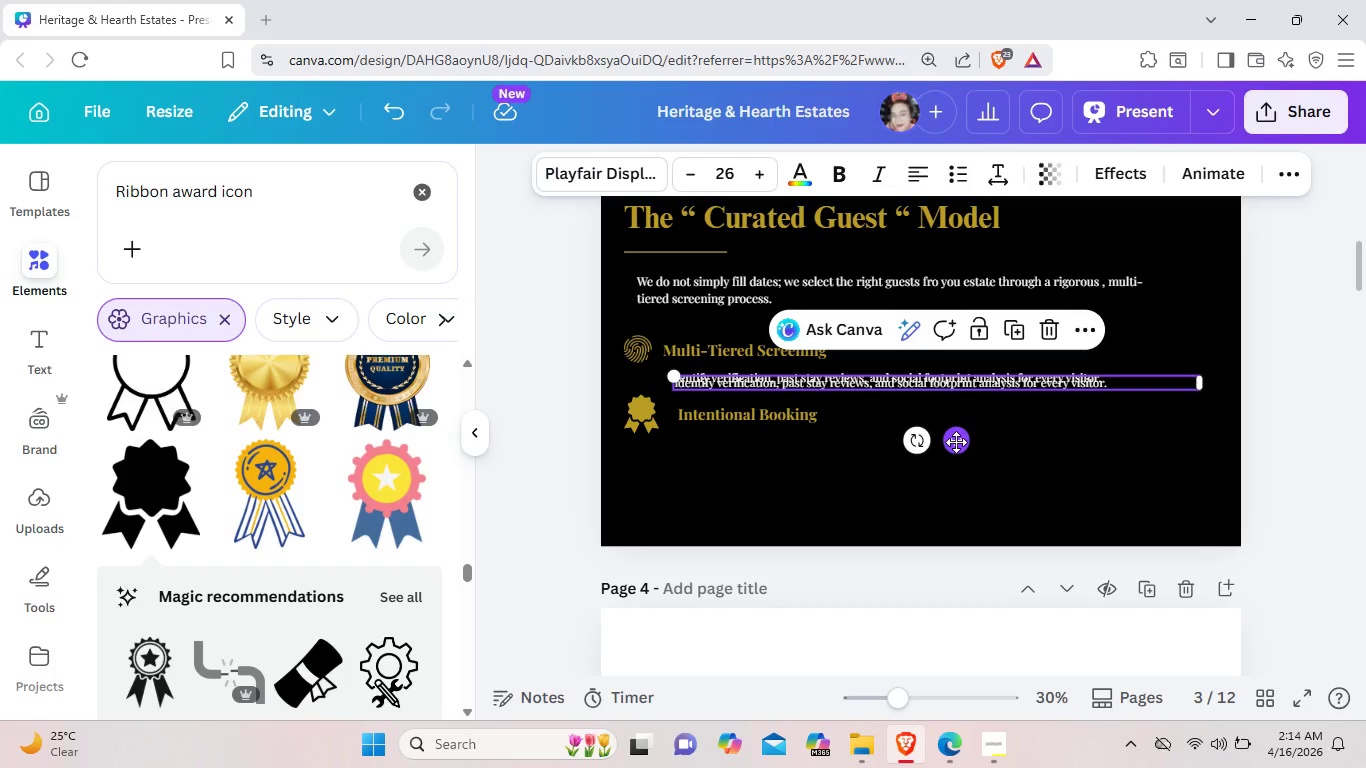 
left_click_drag(start_coordinate=[956, 442], to_coordinate=[934, 514])
 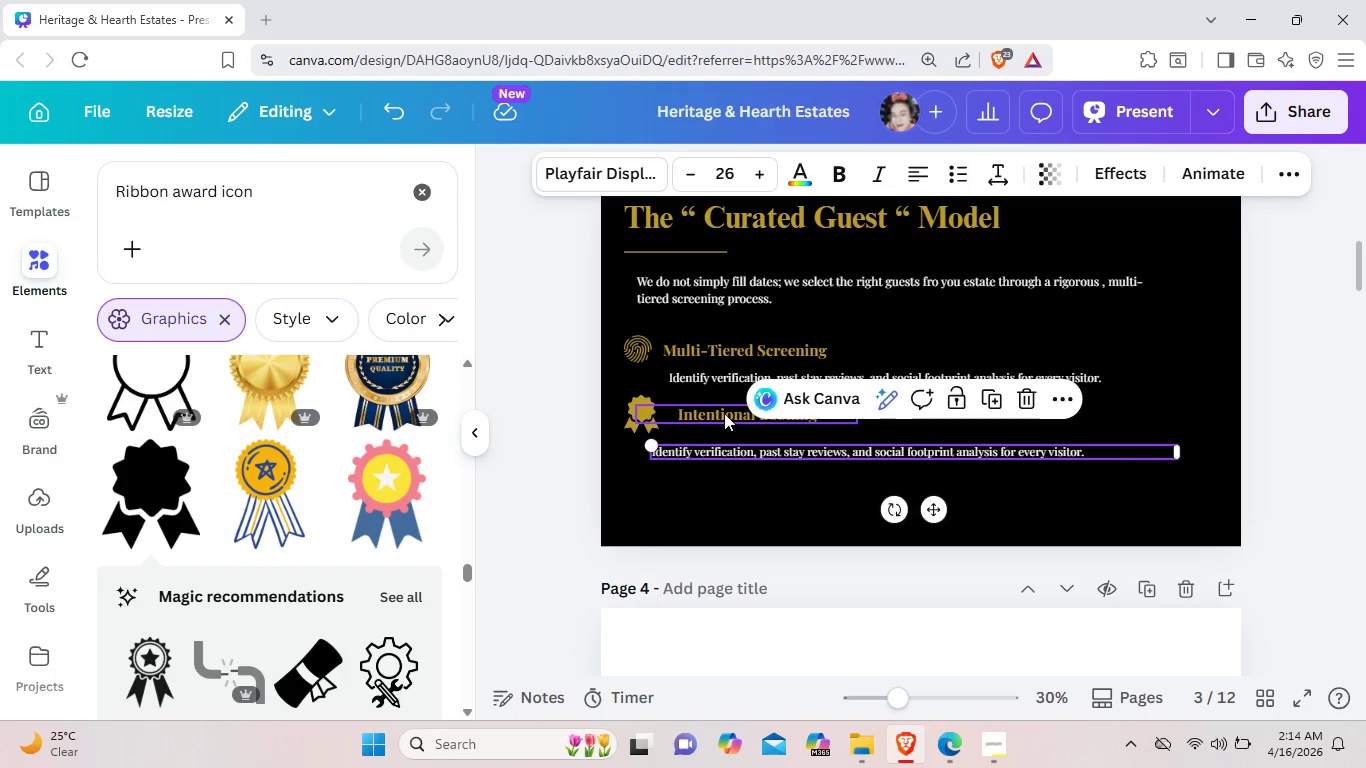 
left_click([724, 413])
 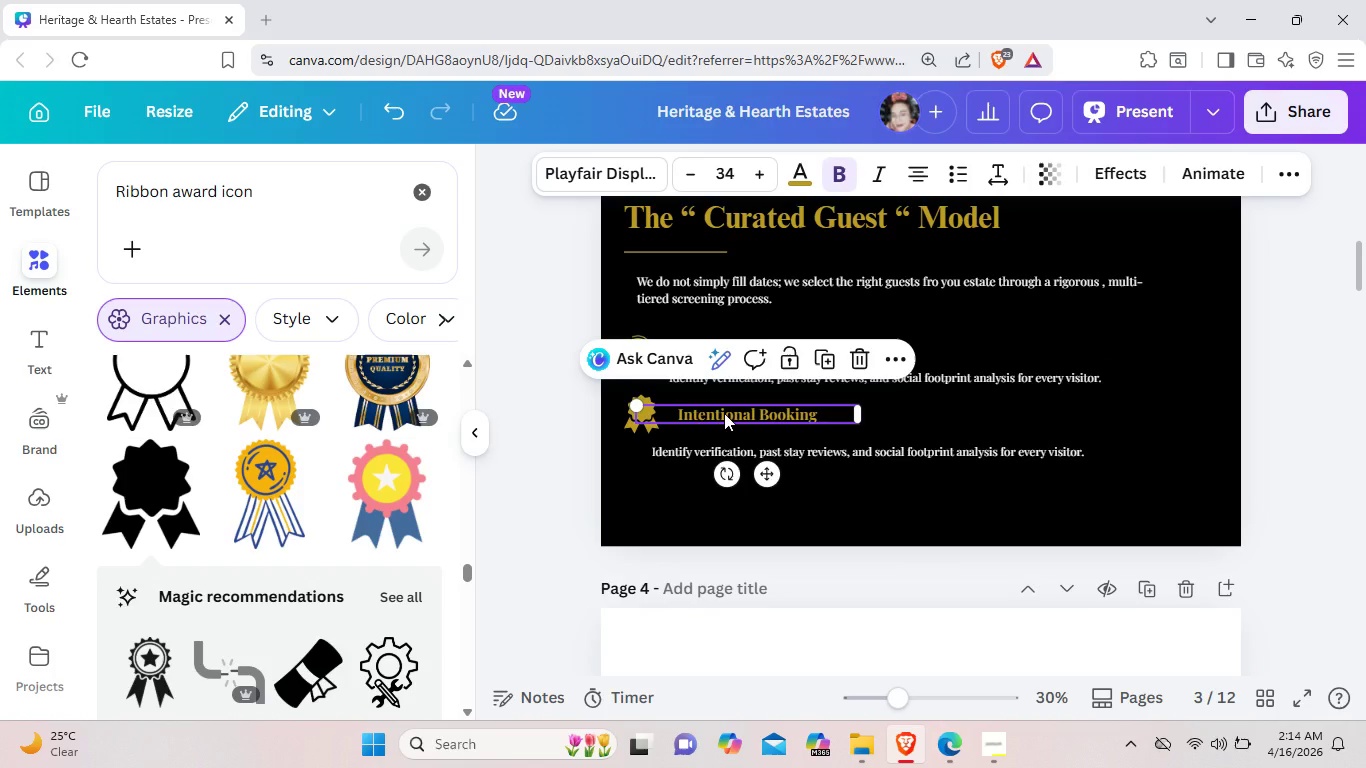 
key(ArrowLeft)
 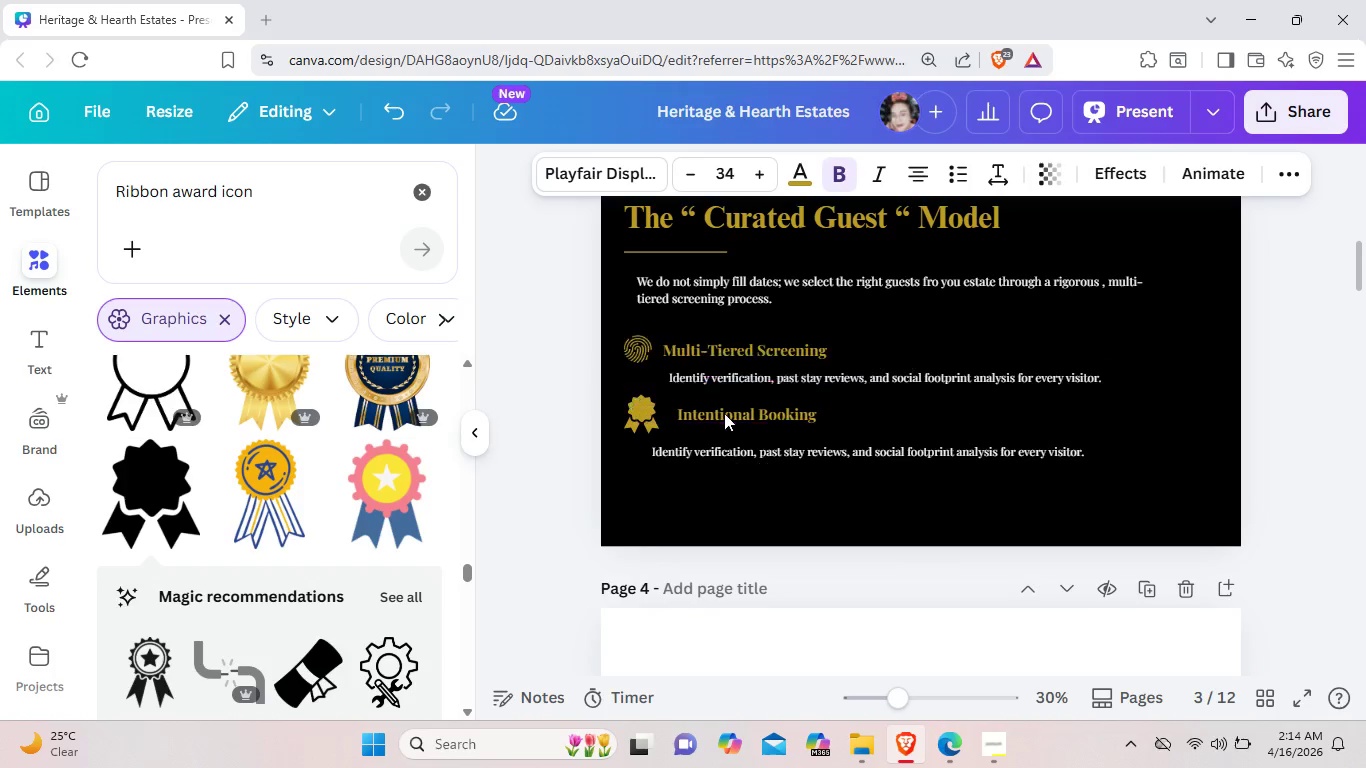 
key(ArrowLeft)
 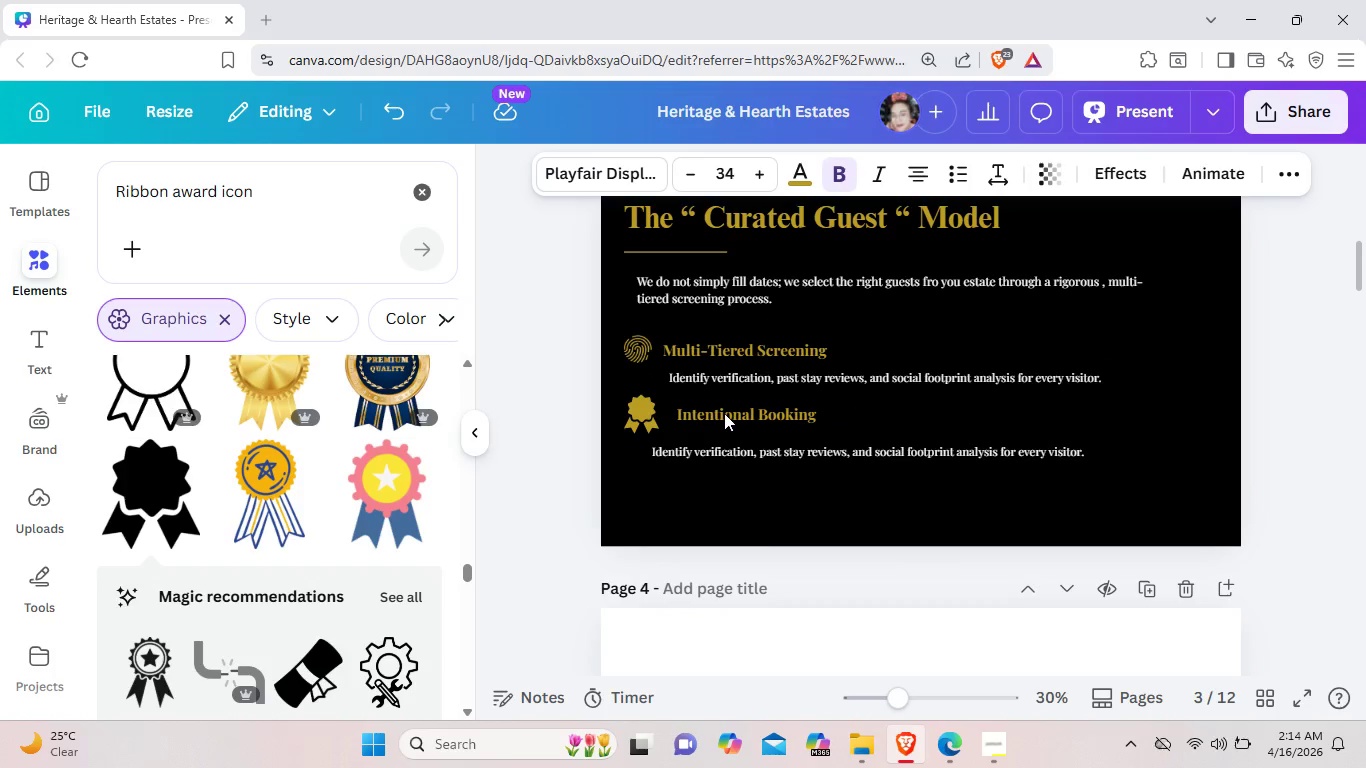 
key(ArrowLeft)
 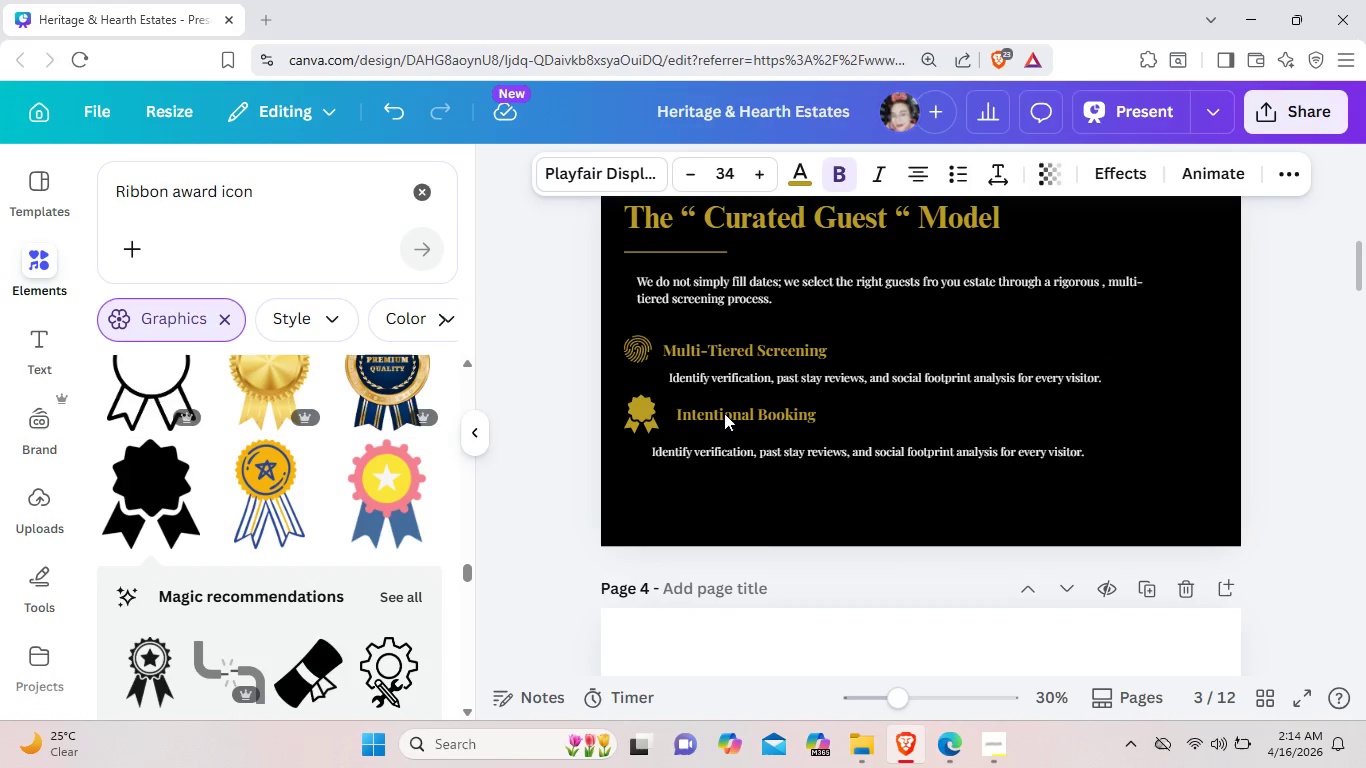 
key(ArrowLeft)
 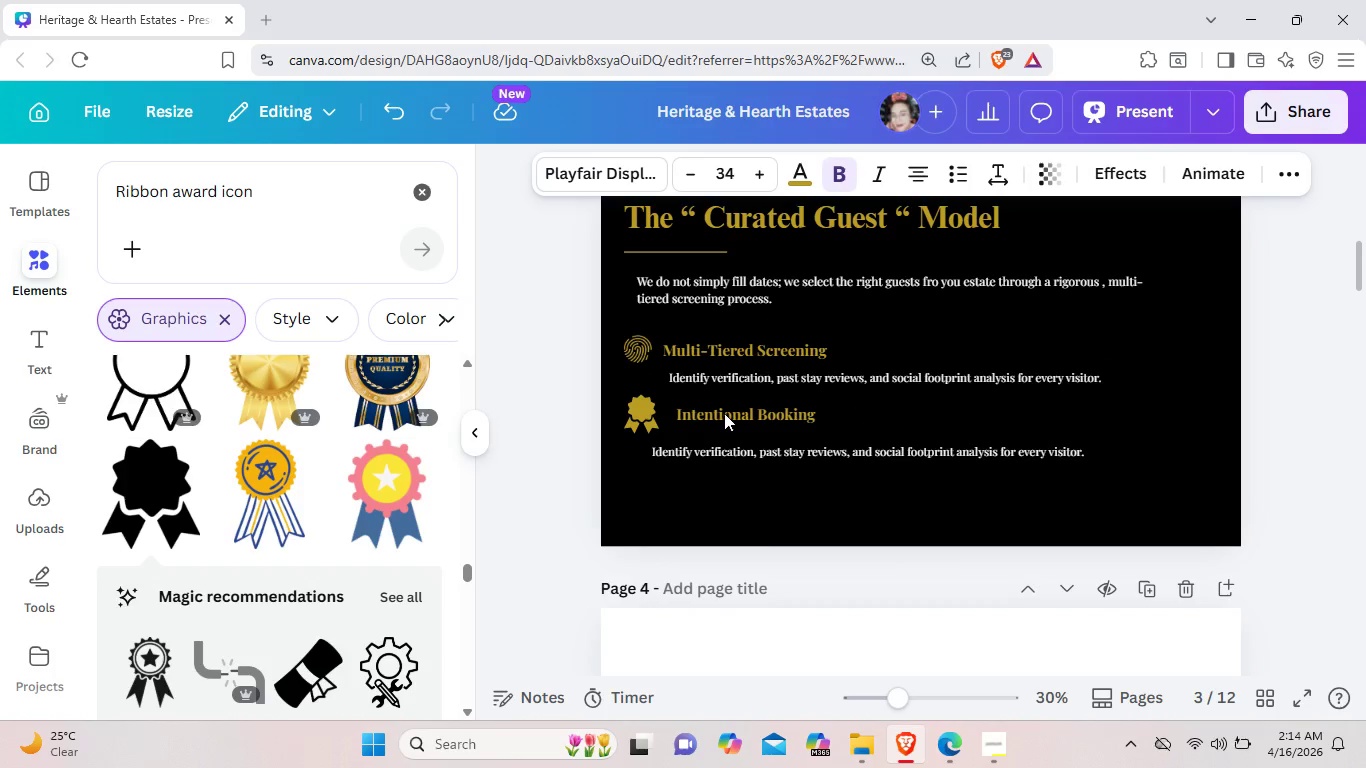 
key(ArrowLeft)
 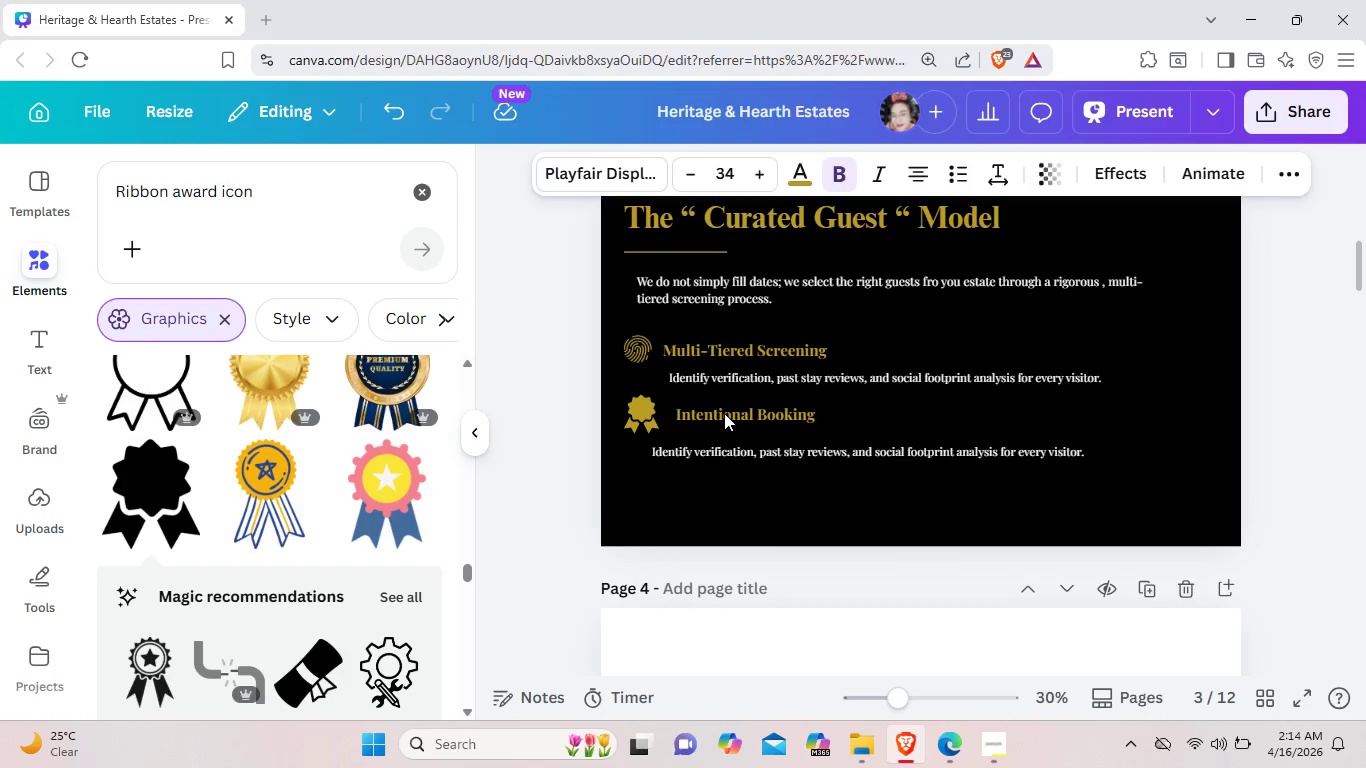 
key(ArrowLeft)
 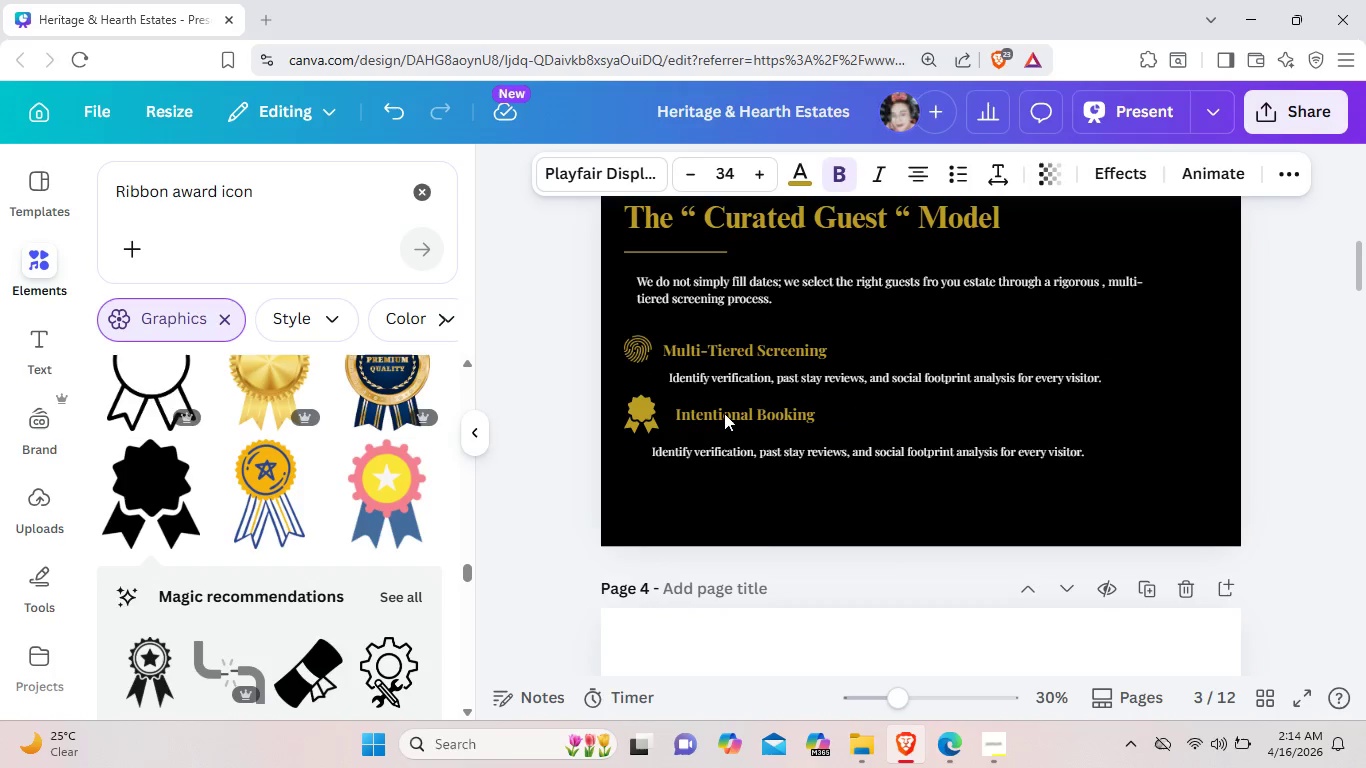 
key(ArrowLeft)
 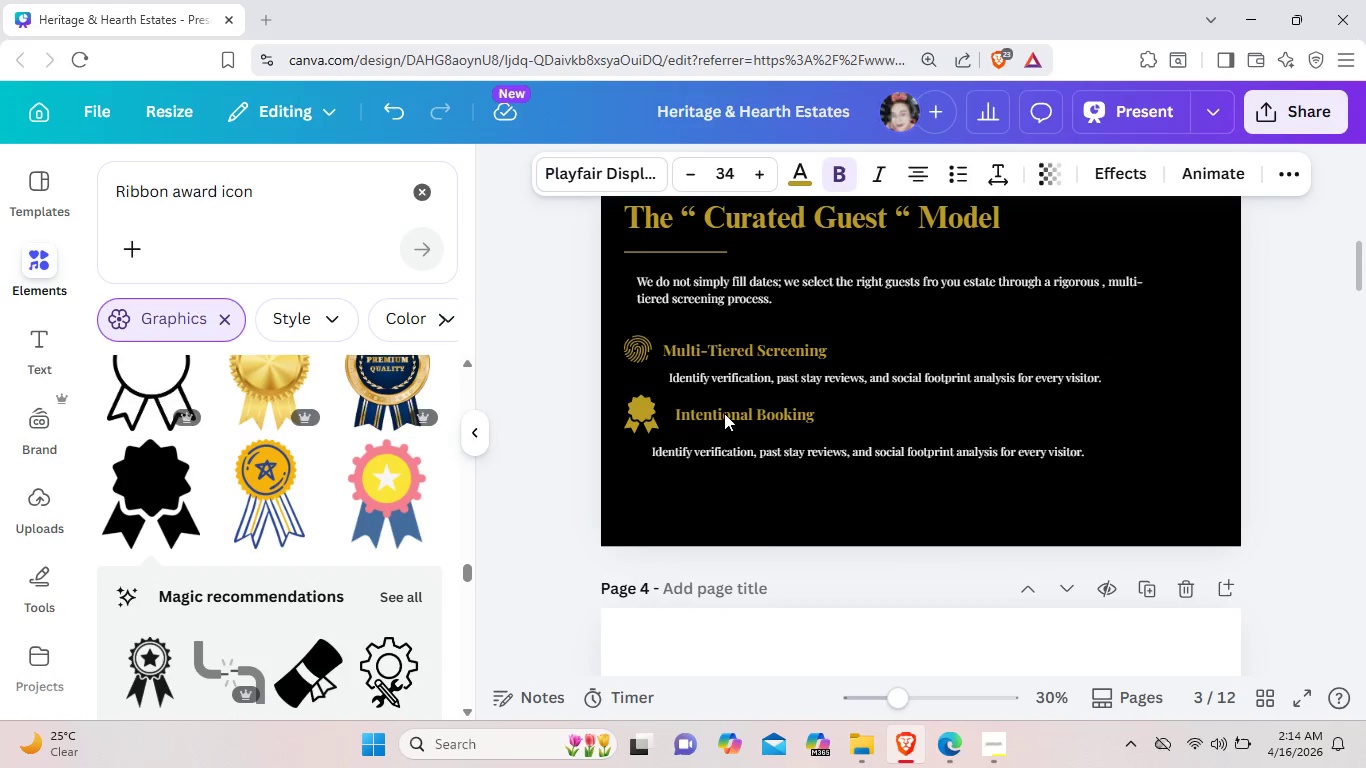 
key(ArrowLeft)
 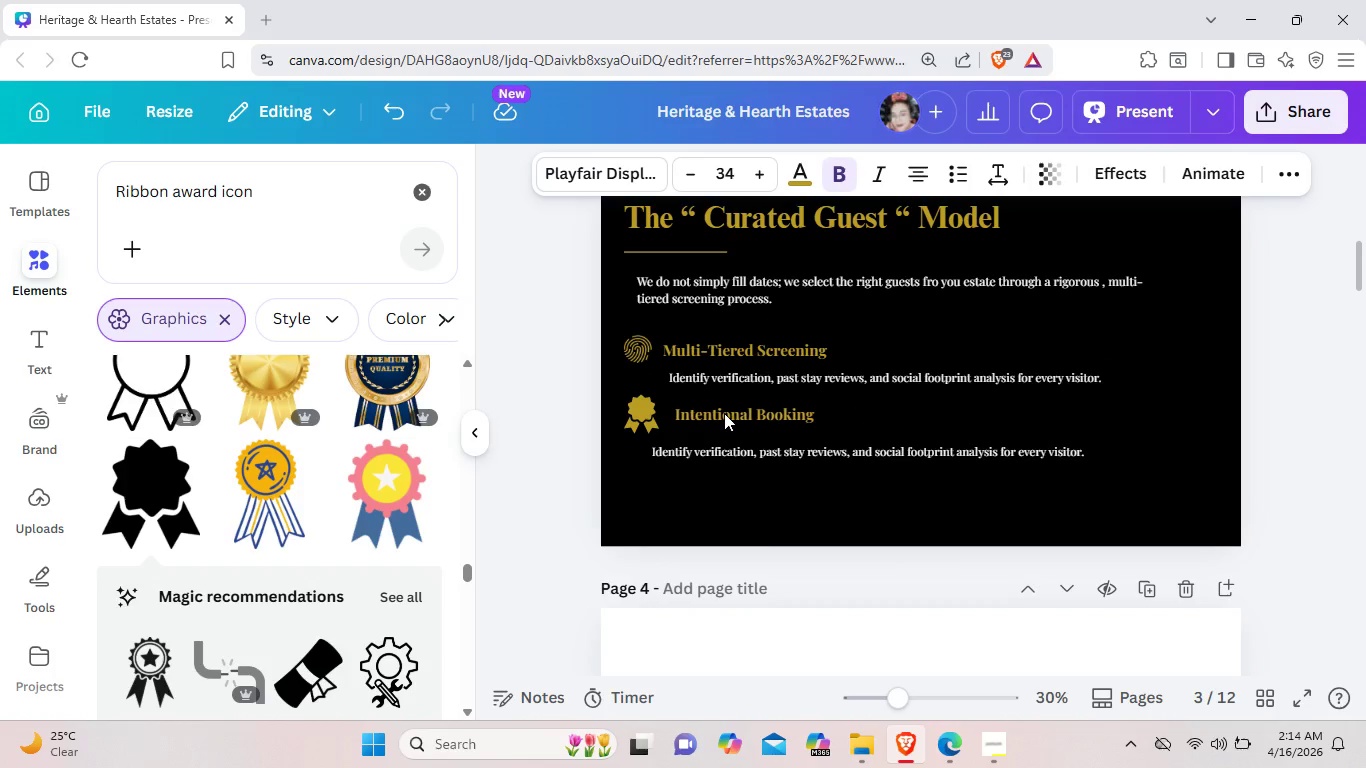 
key(ArrowLeft)
 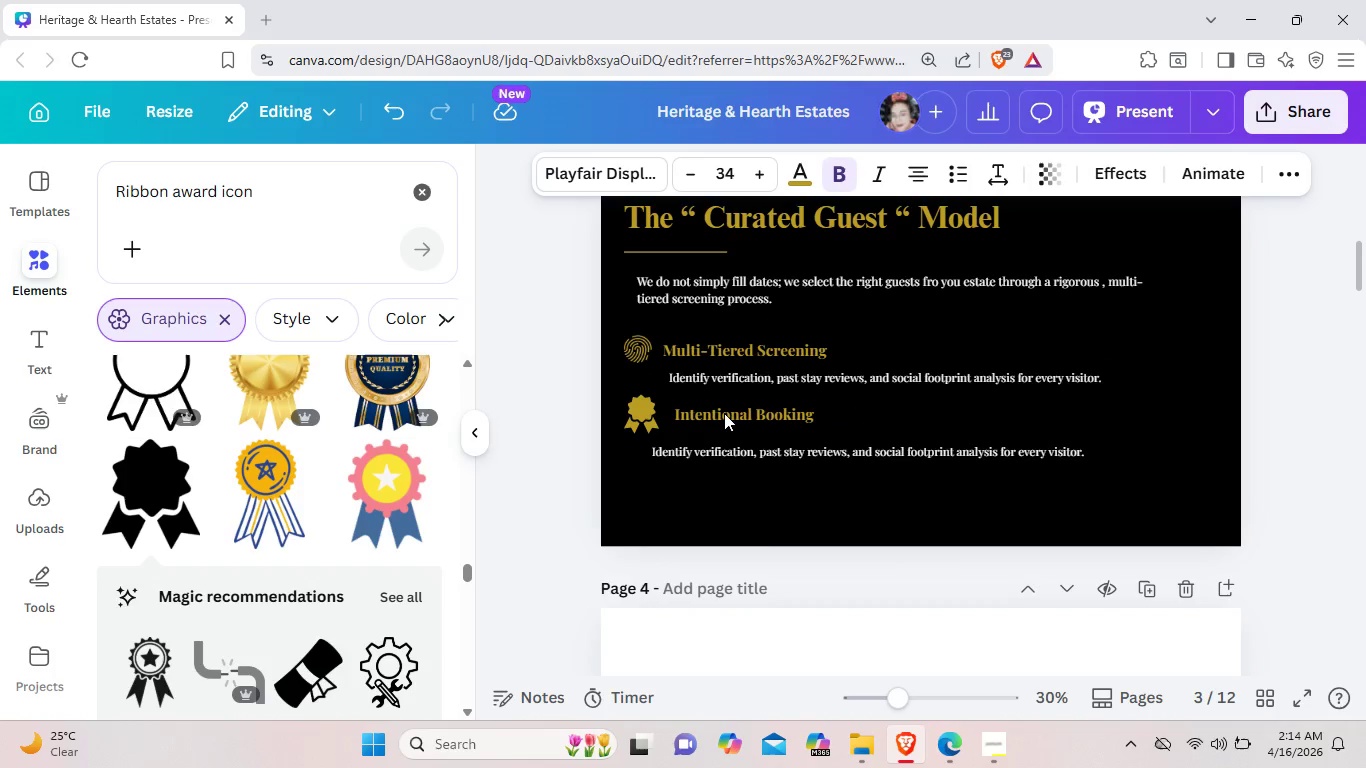 
key(ArrowLeft)
 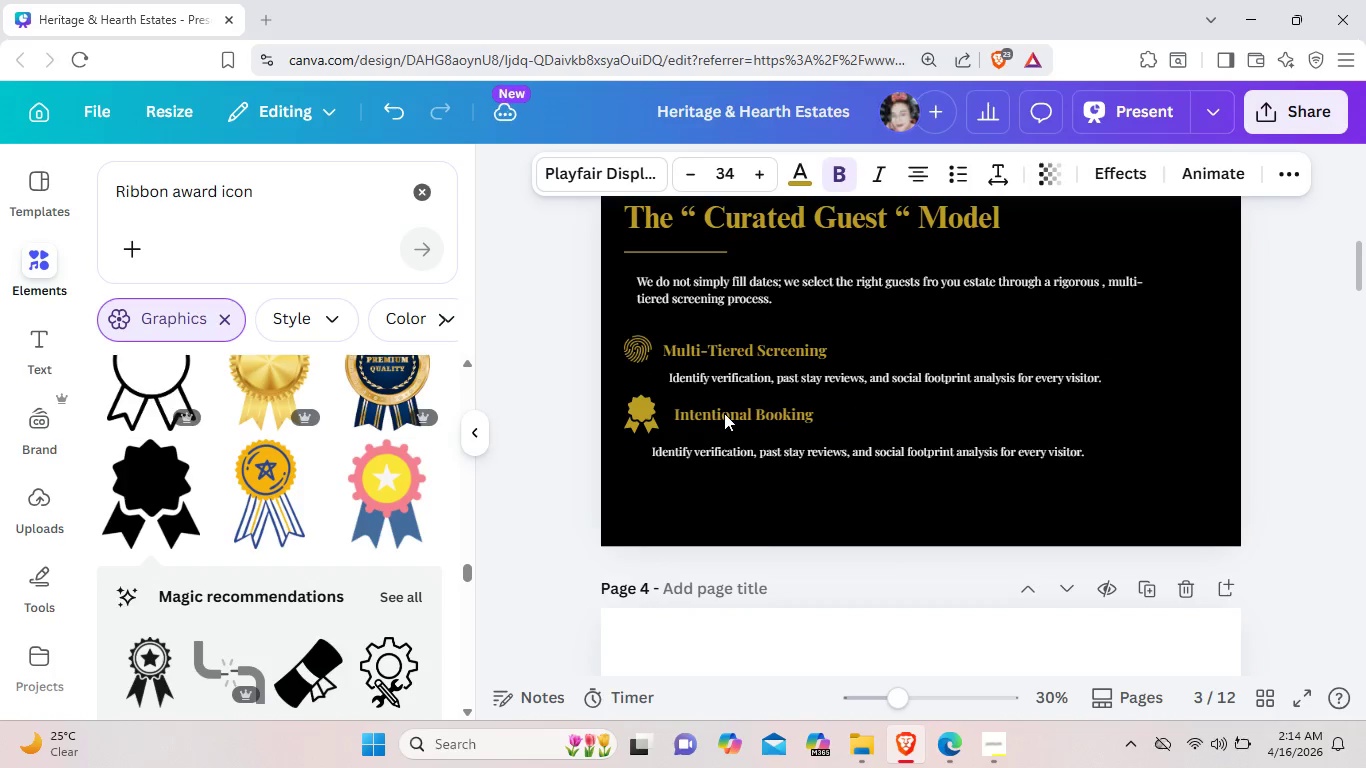 
key(ArrowLeft)
 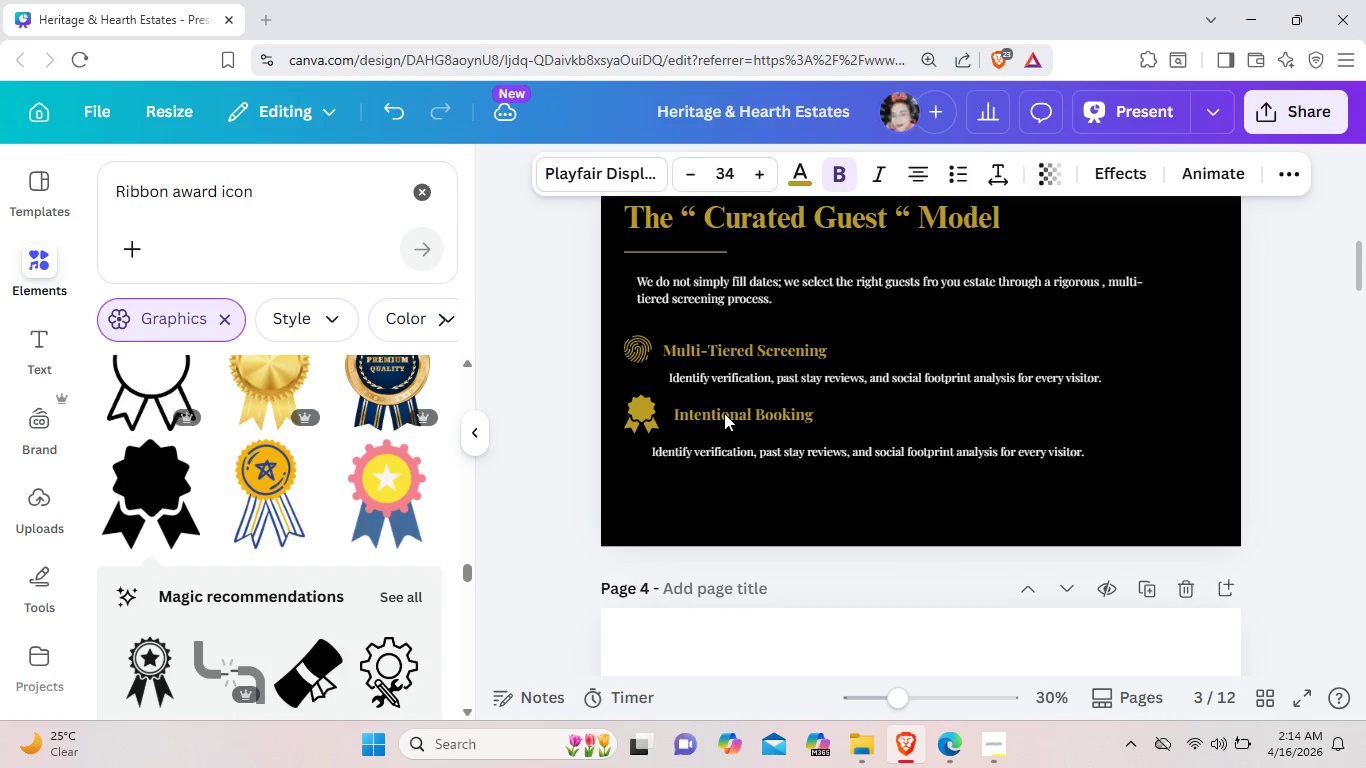 
key(ArrowLeft)
 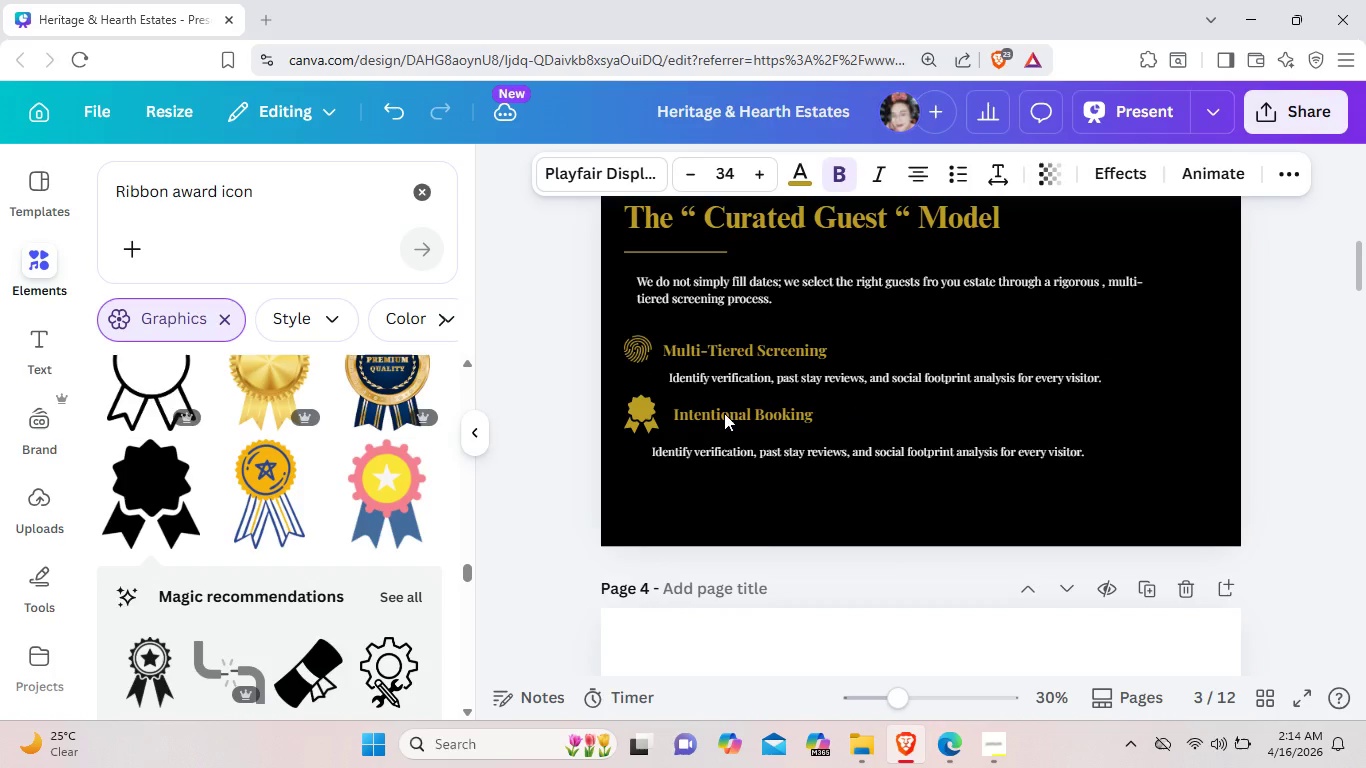 
key(ArrowLeft)
 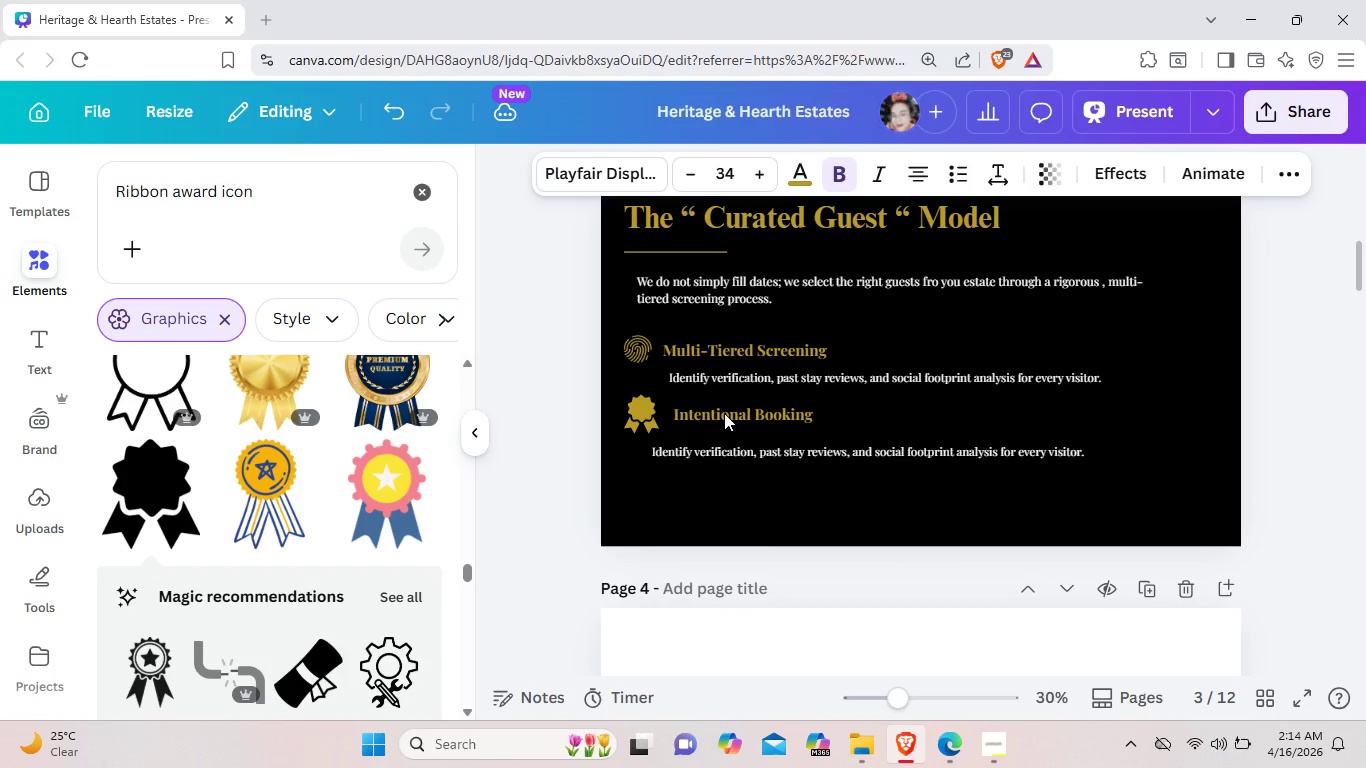 
key(ArrowLeft)
 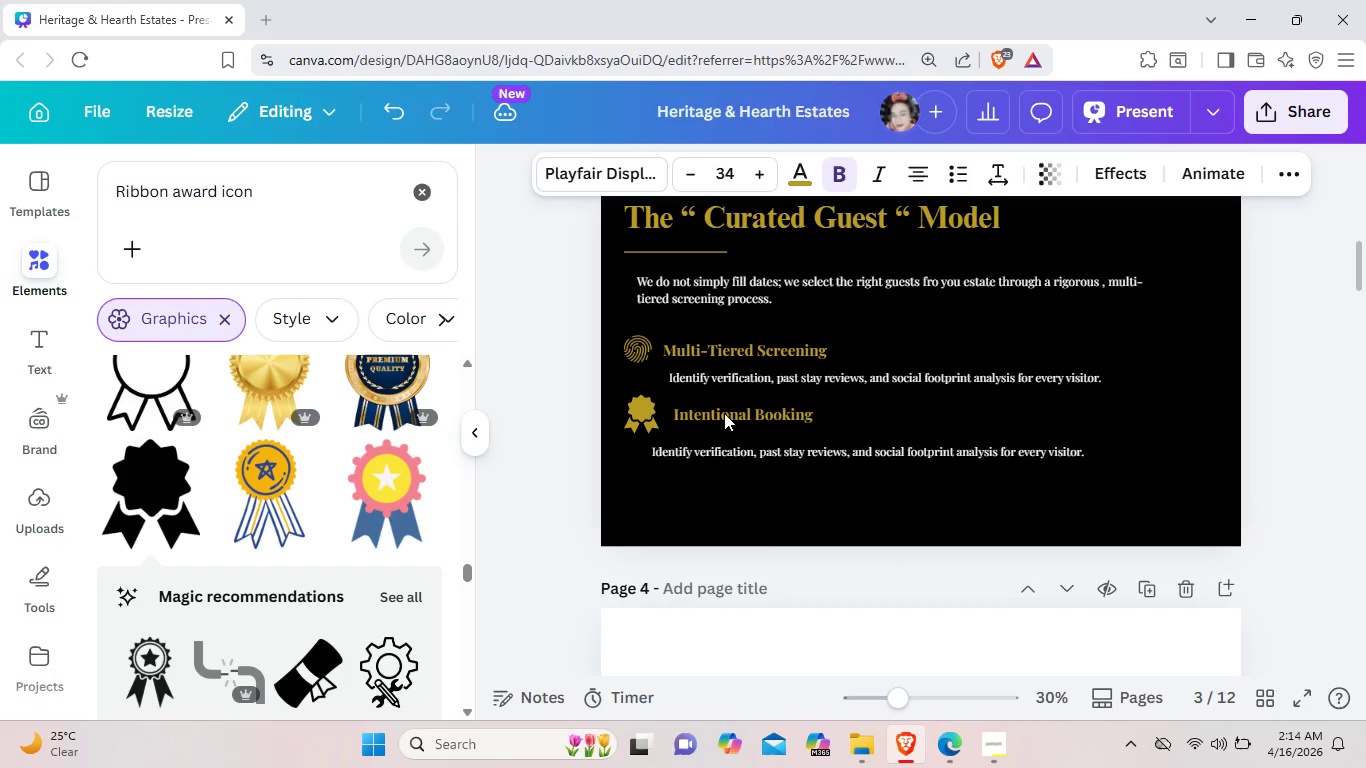 
key(ArrowLeft)
 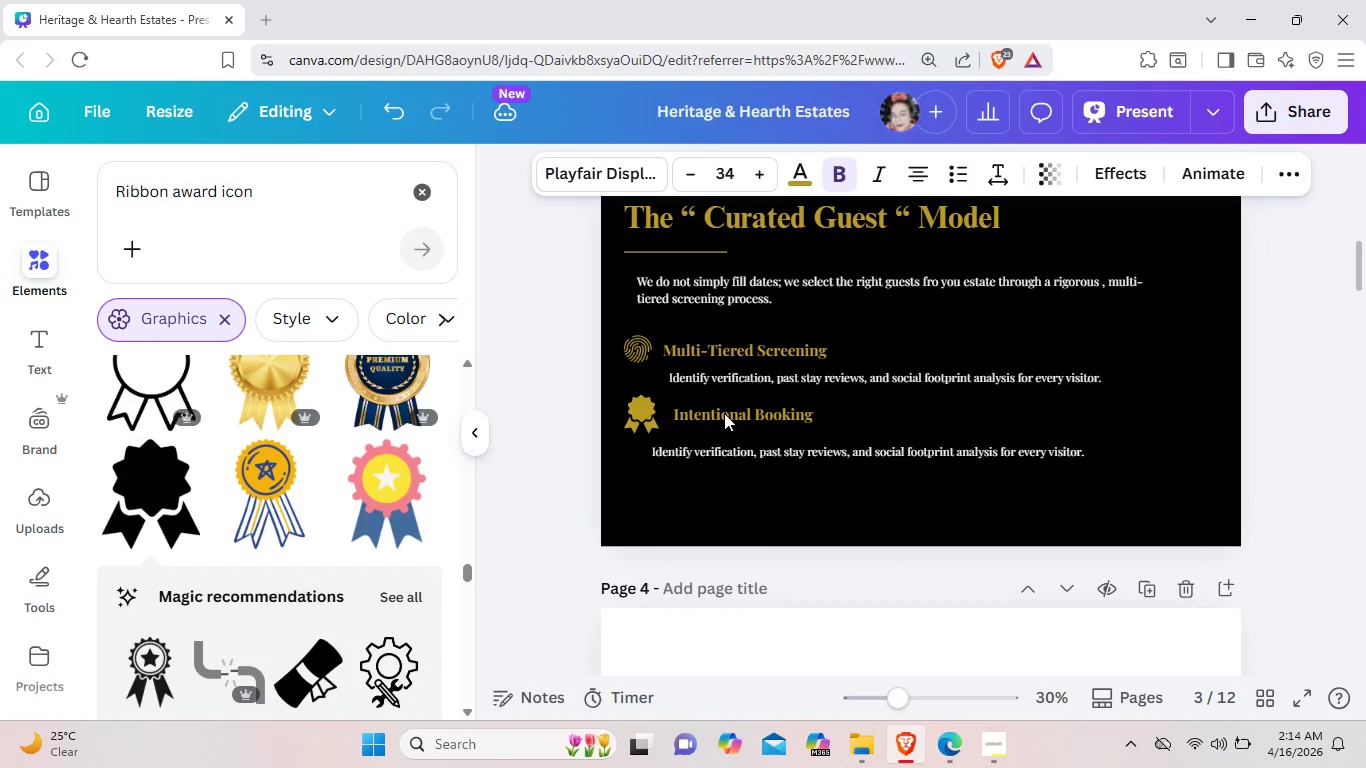 
key(ArrowLeft)
 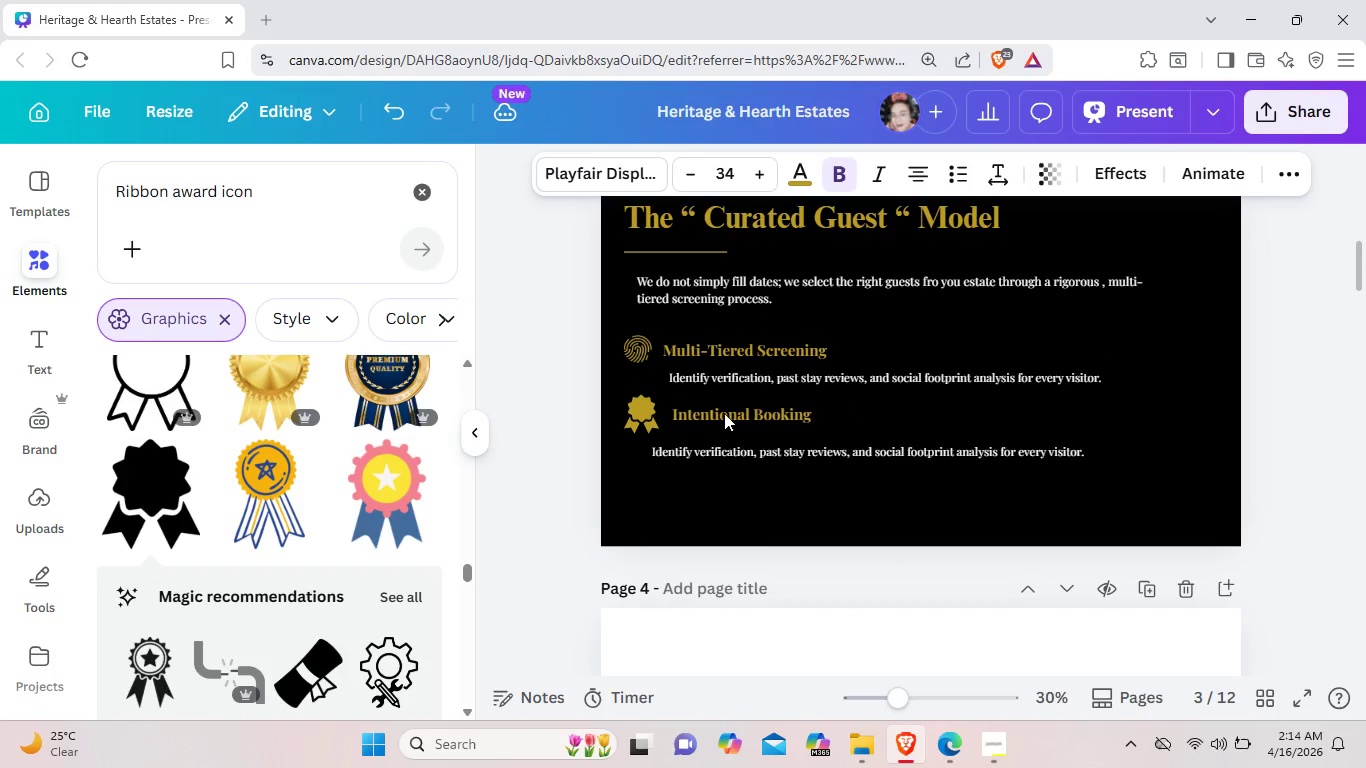 
key(ArrowLeft)
 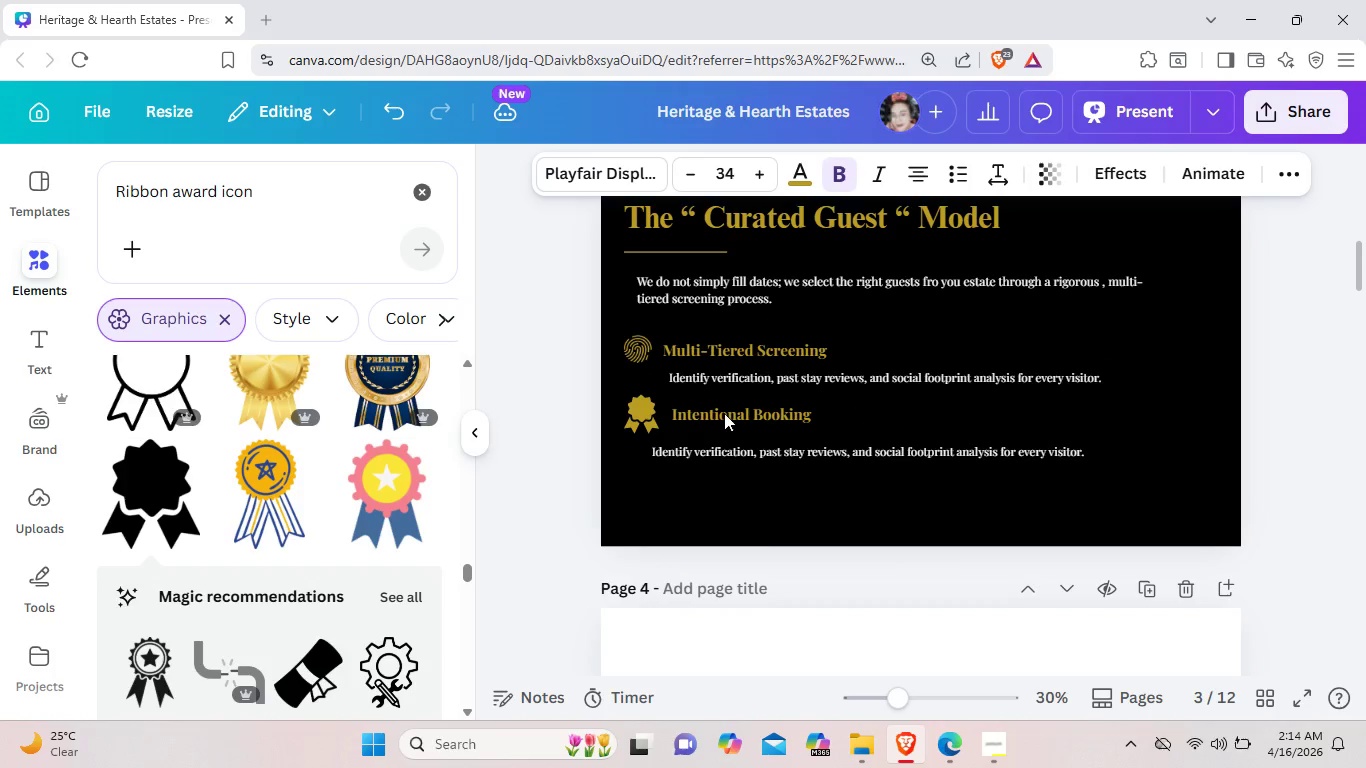 
key(ArrowLeft)
 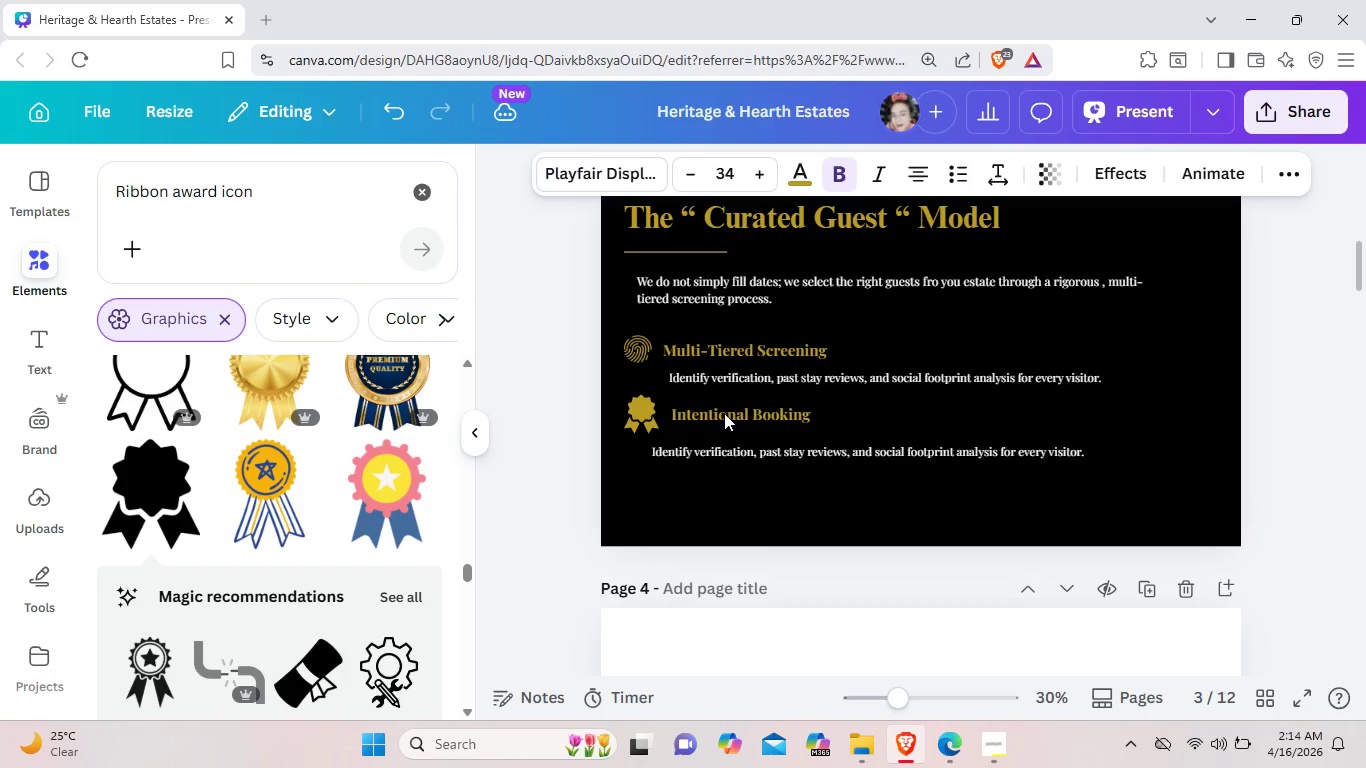 
key(ArrowLeft)
 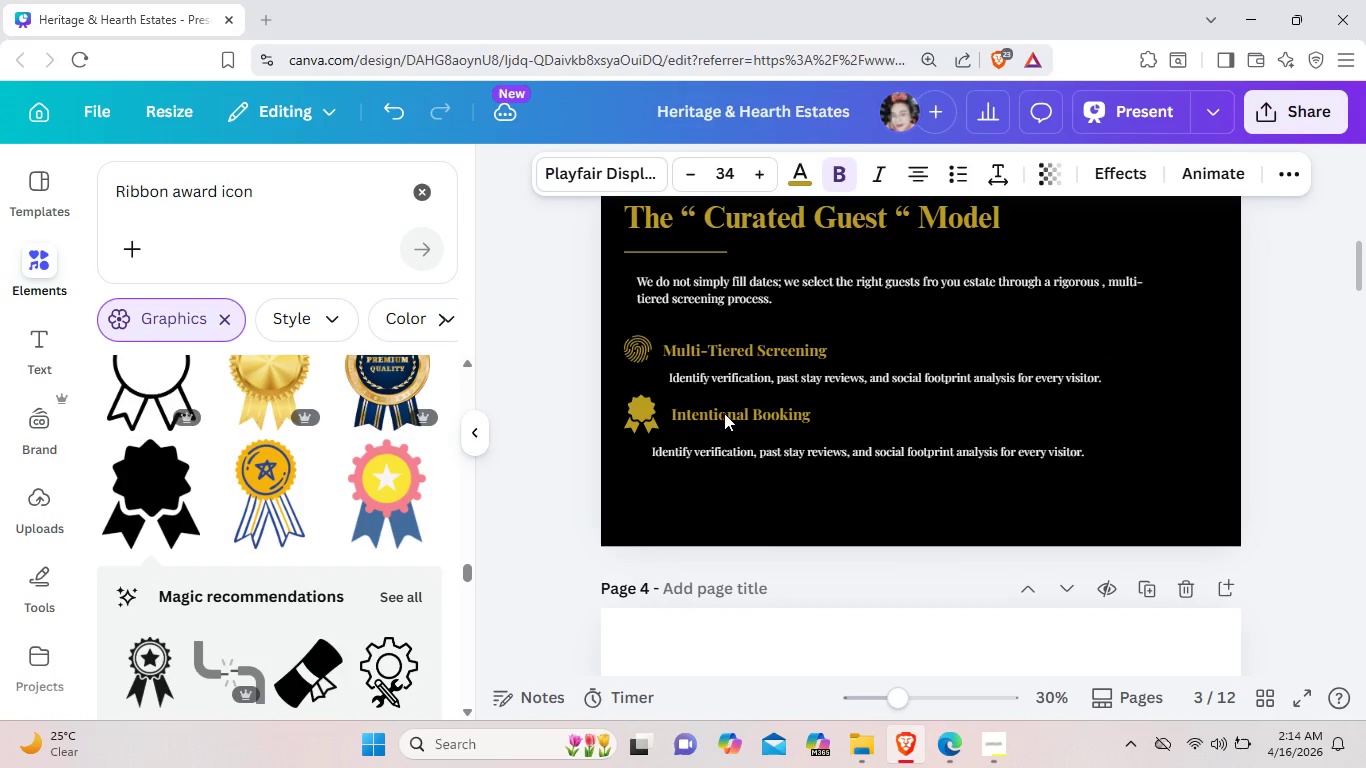 
key(ArrowLeft)
 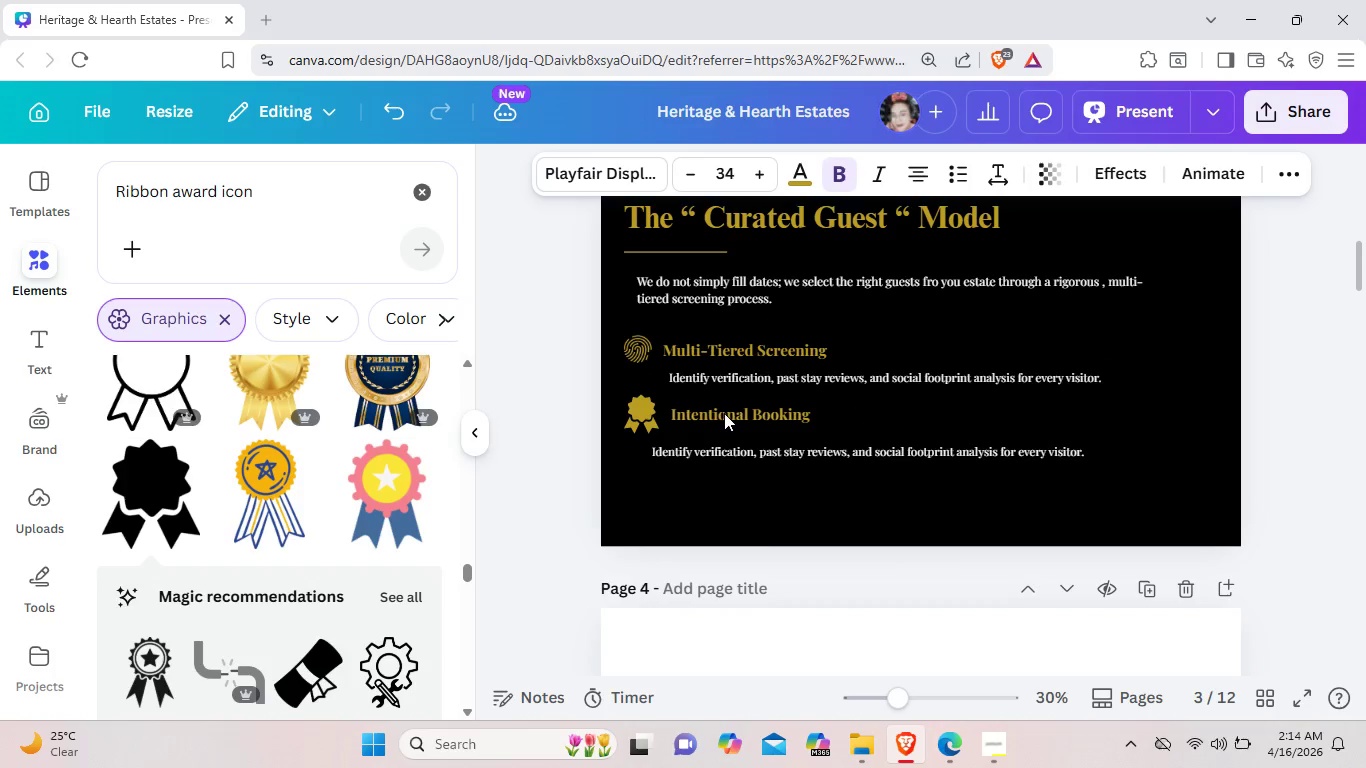 
key(ArrowLeft)
 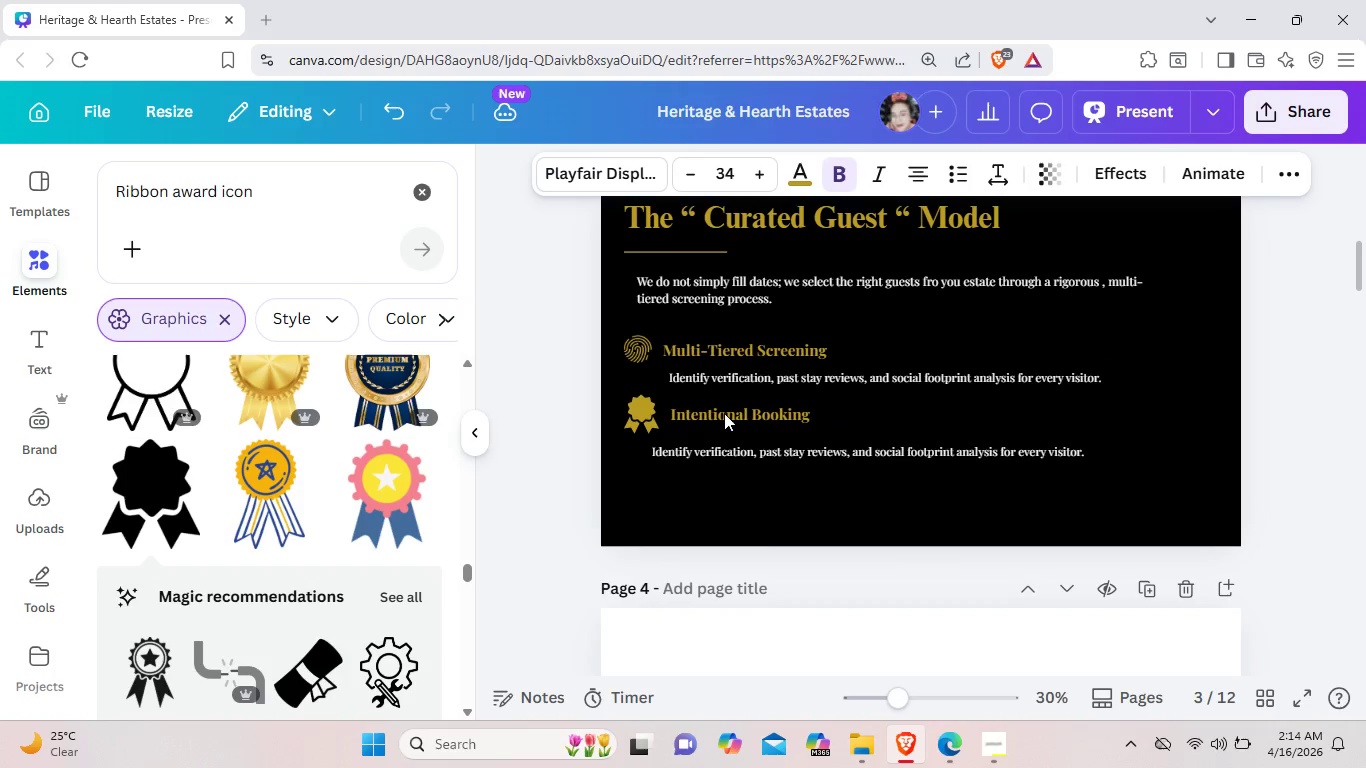 
key(ArrowLeft)
 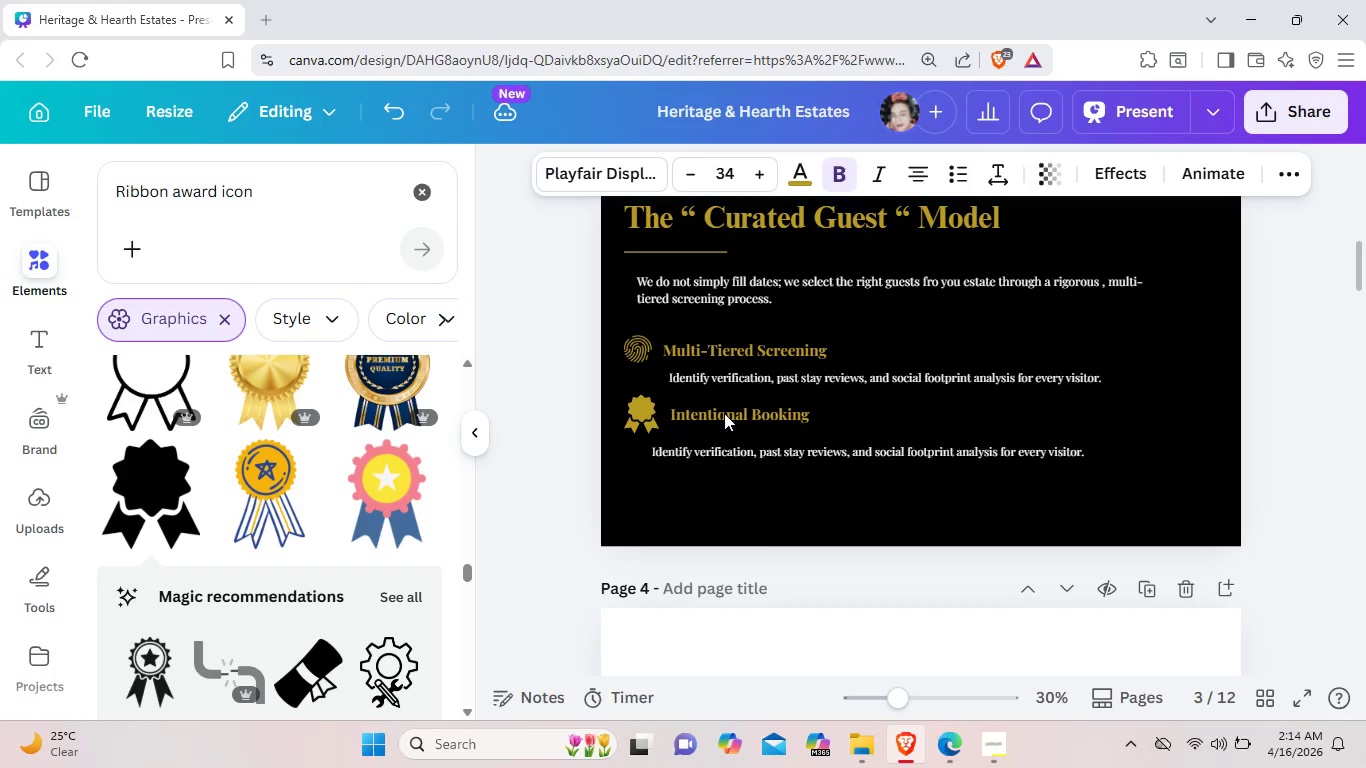 
key(ArrowLeft)
 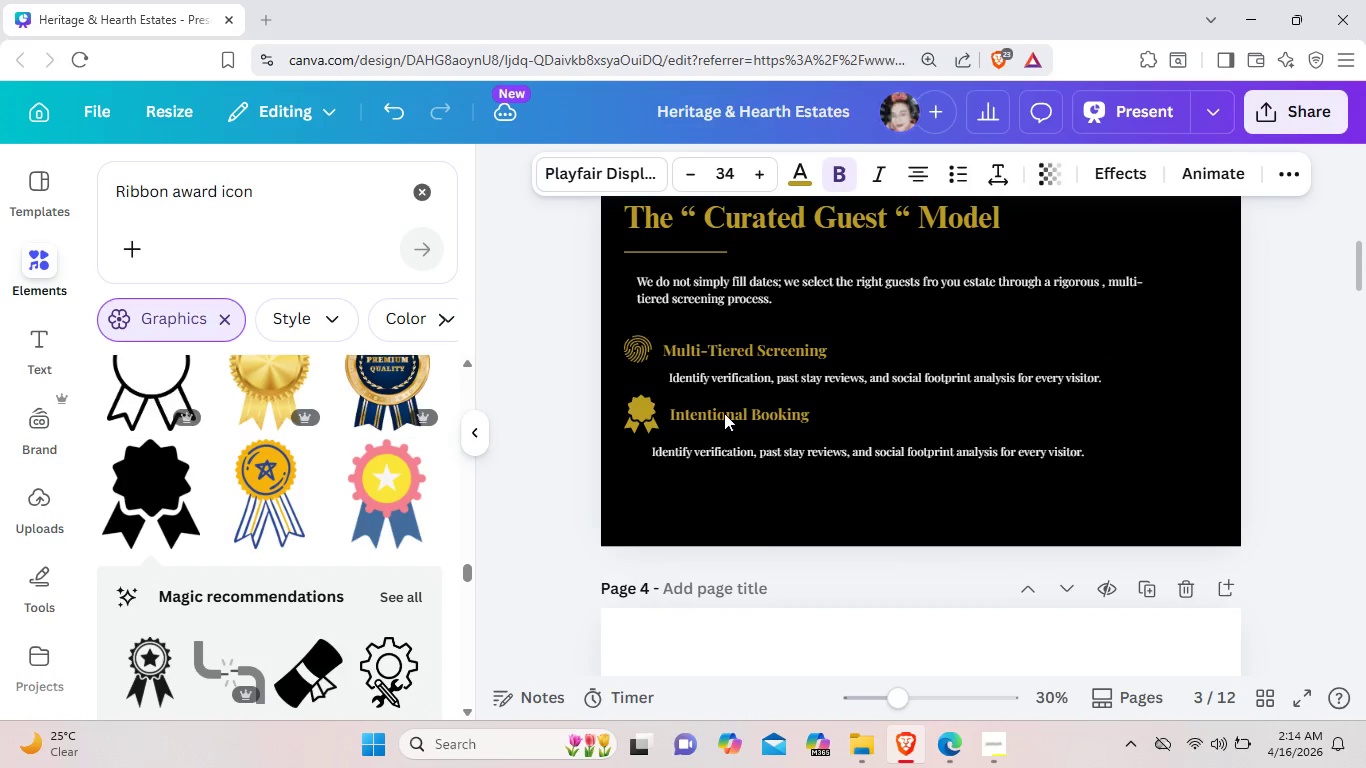 
key(ArrowLeft)
 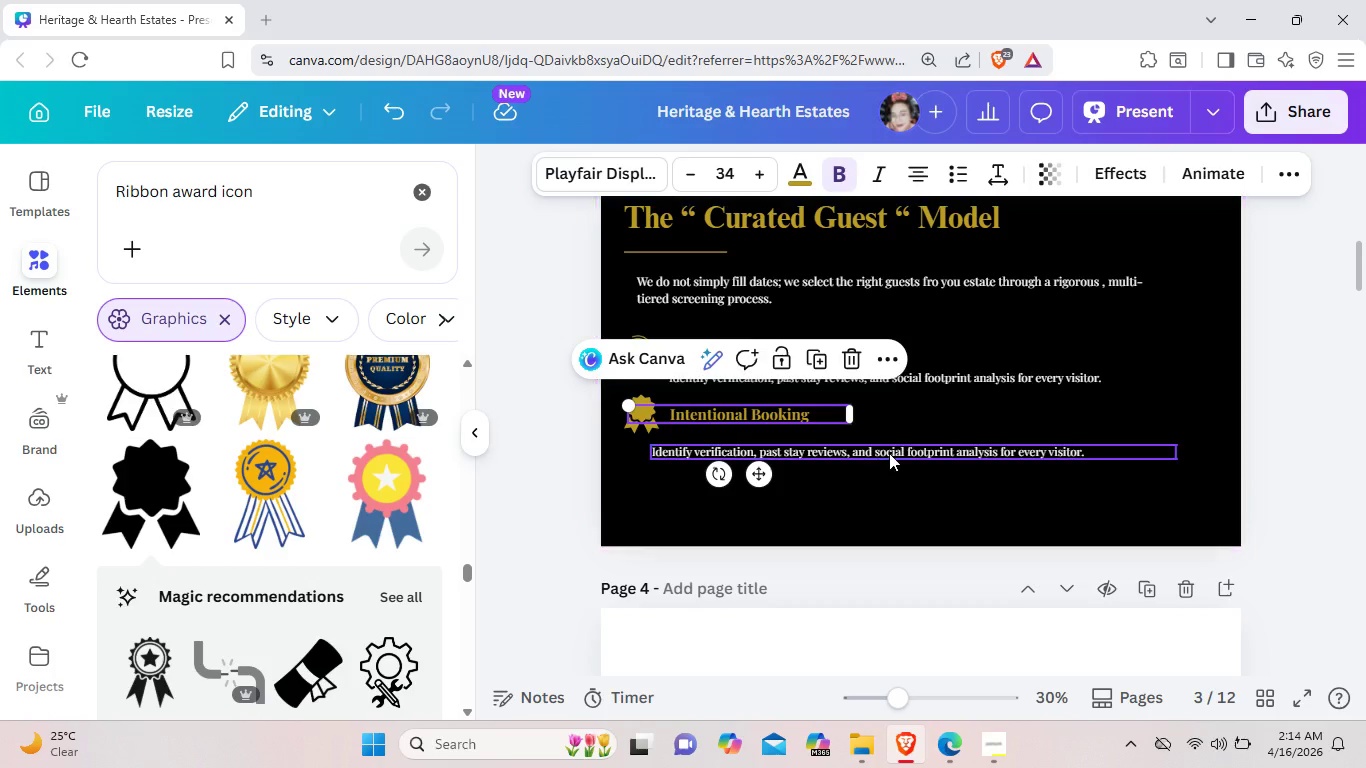 
left_click([889, 453])
 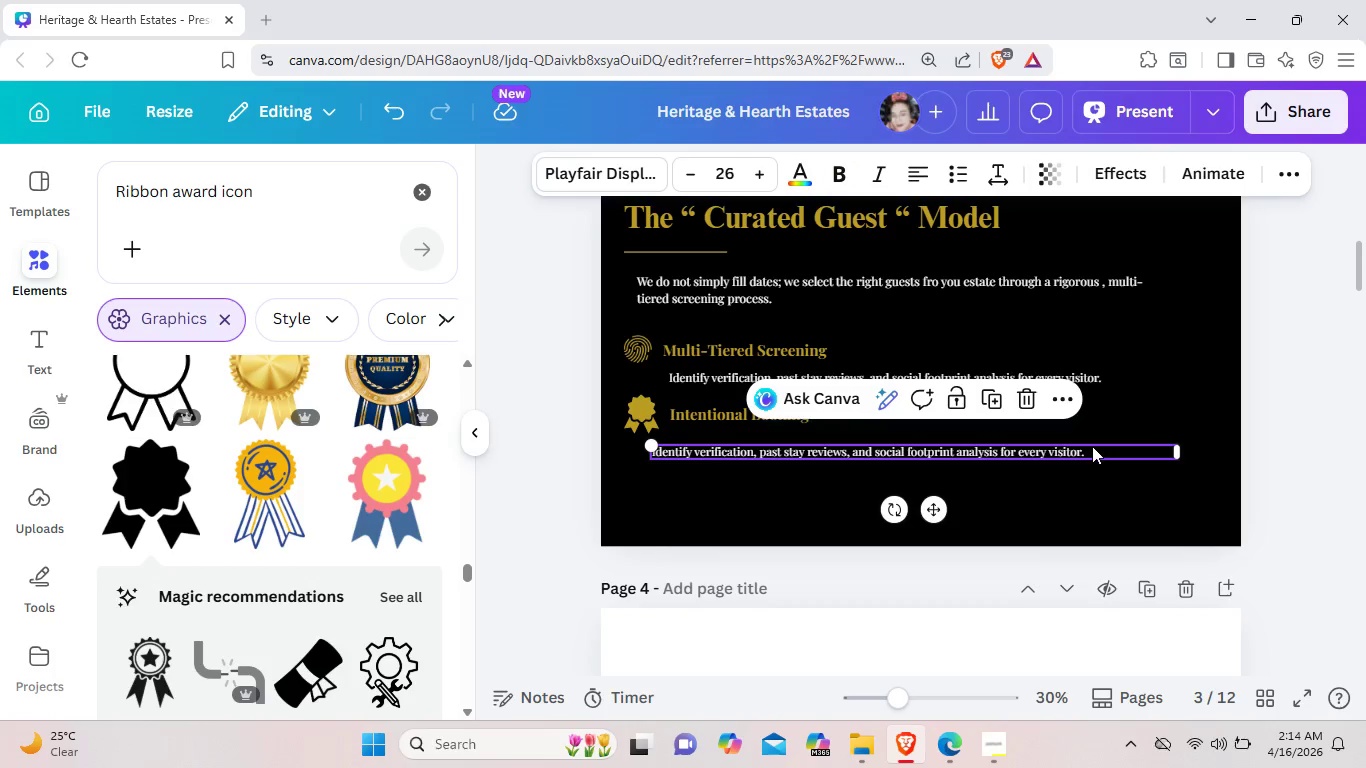 
left_click([1092, 446])
 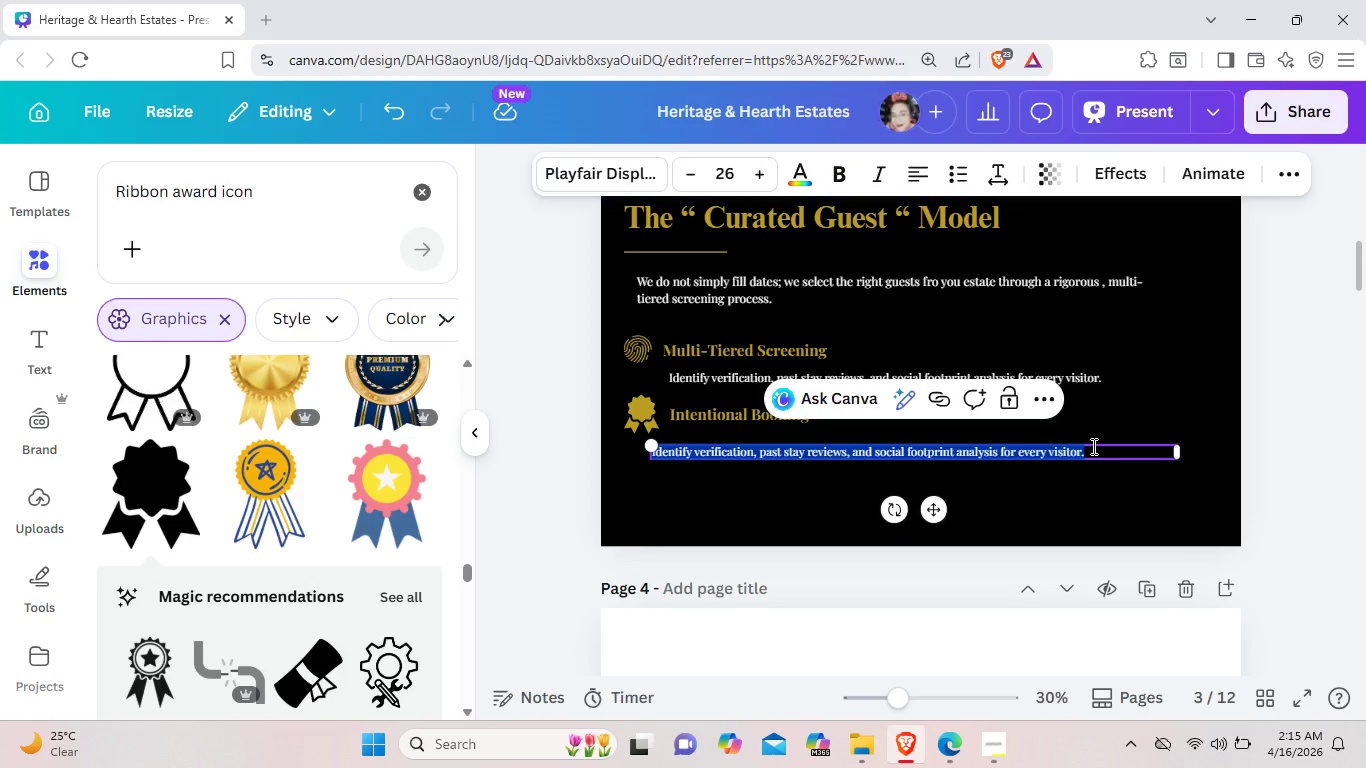 
key(Backspace)
type(Prio)
 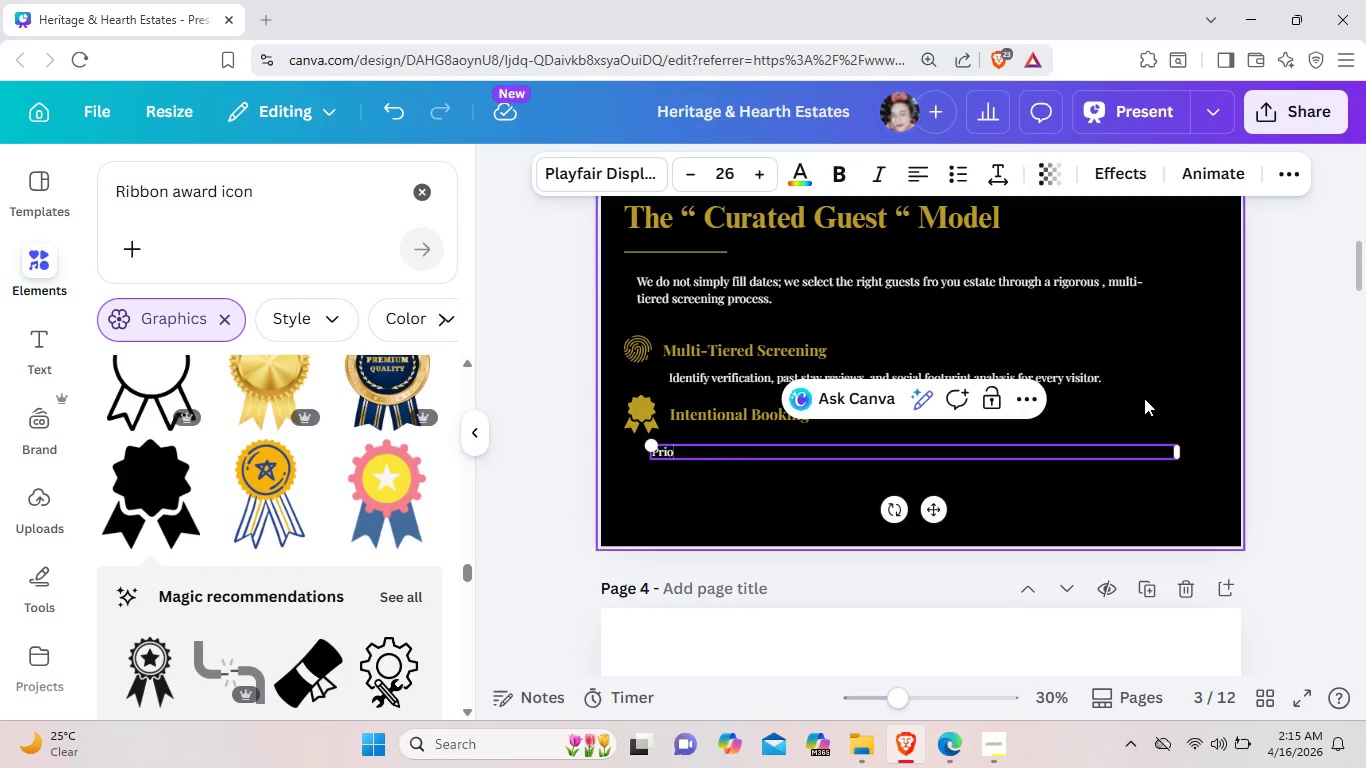 
type(ri)
 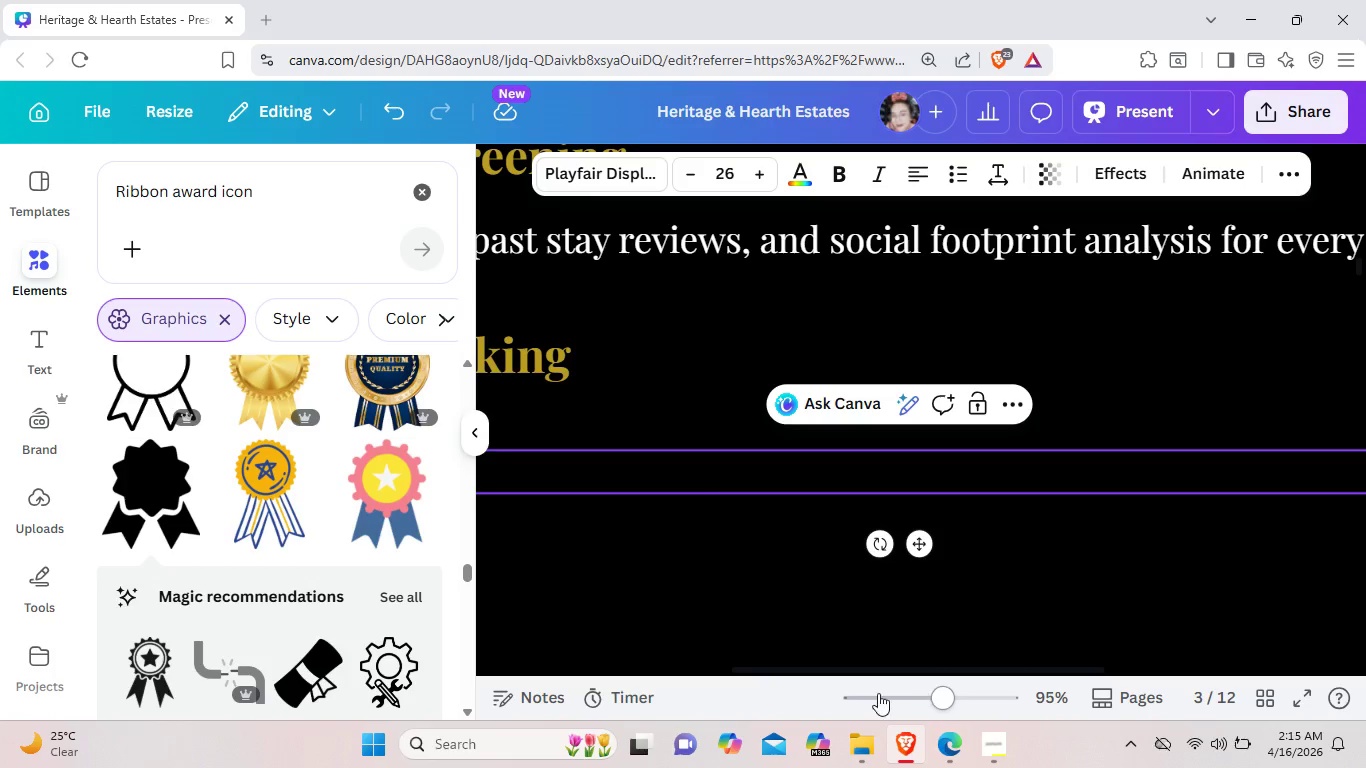 
wait(7.08)
 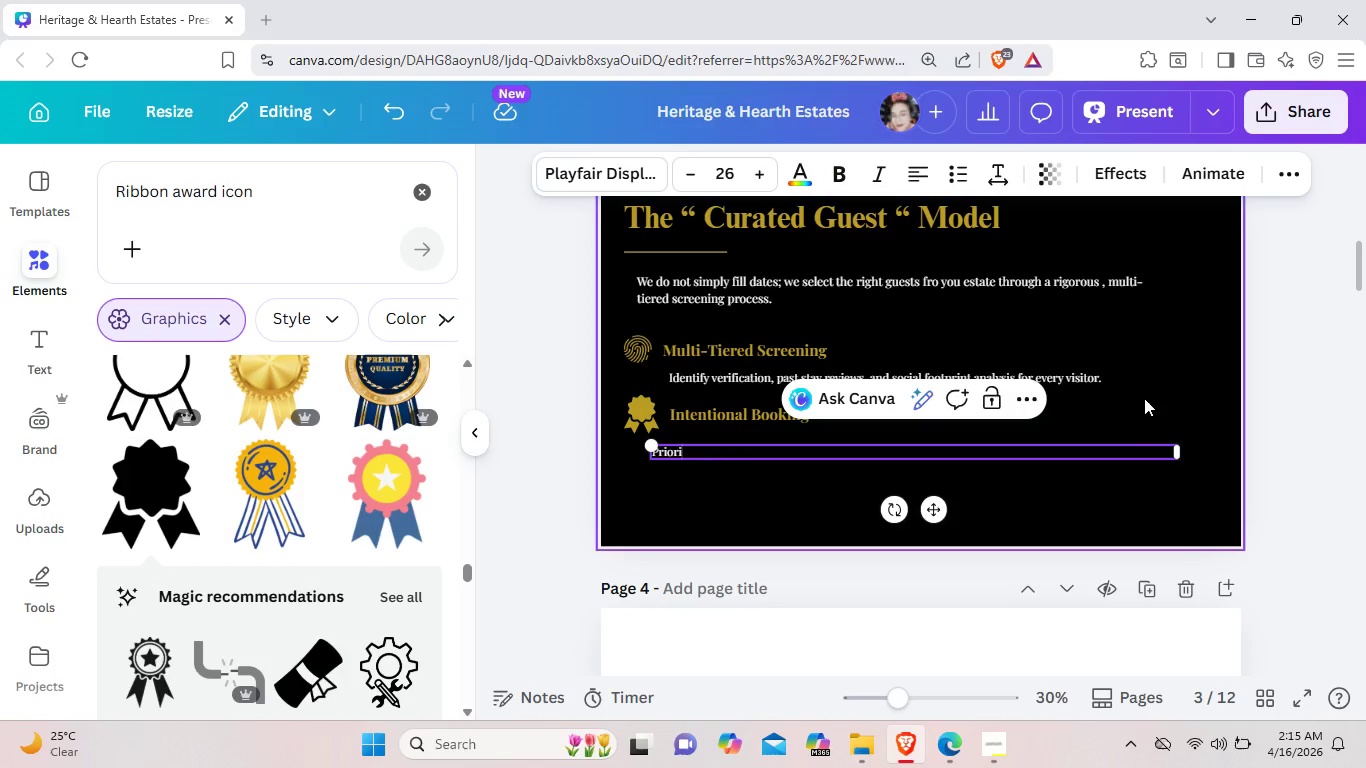 
left_click_drag(start_coordinate=[975, 671], to_coordinate=[533, 623])
 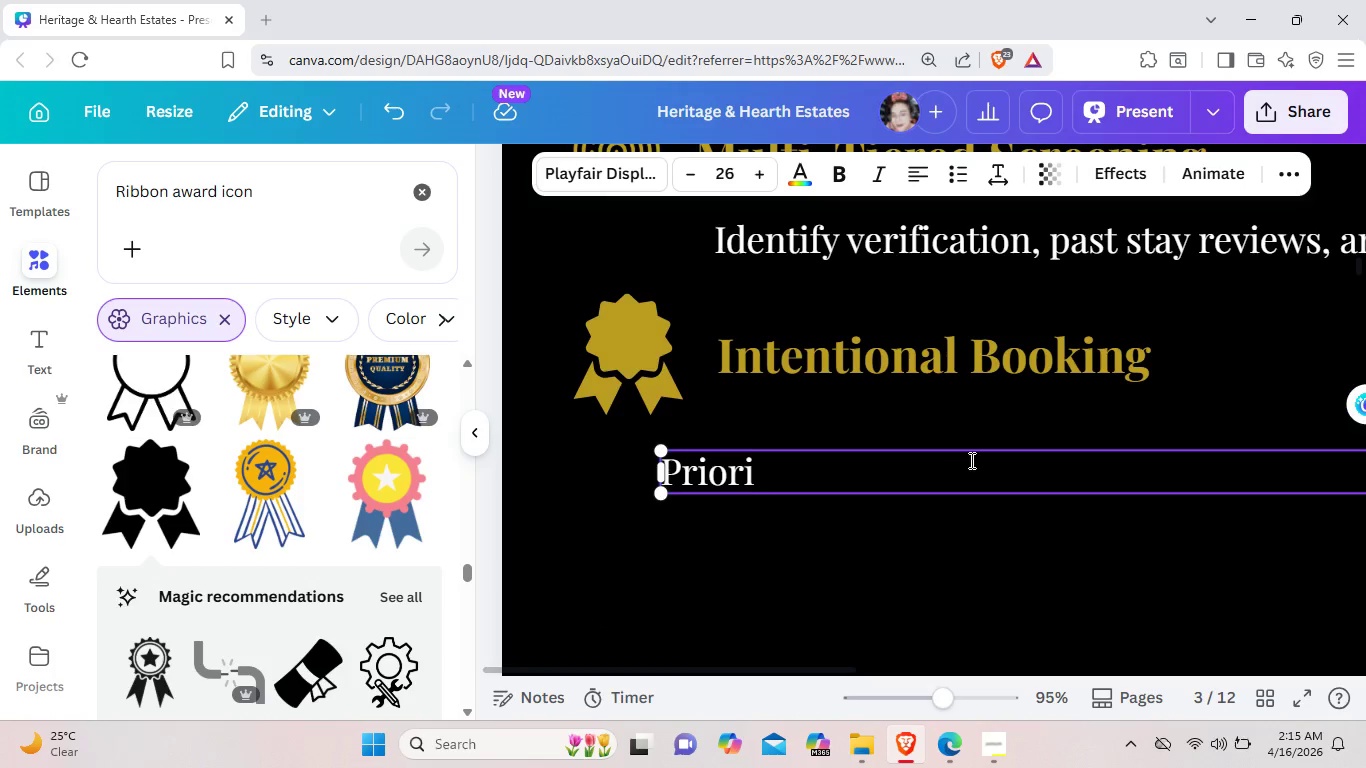 
type(tixi)
key(Backspace)
key(Backspace)
type(zing)
 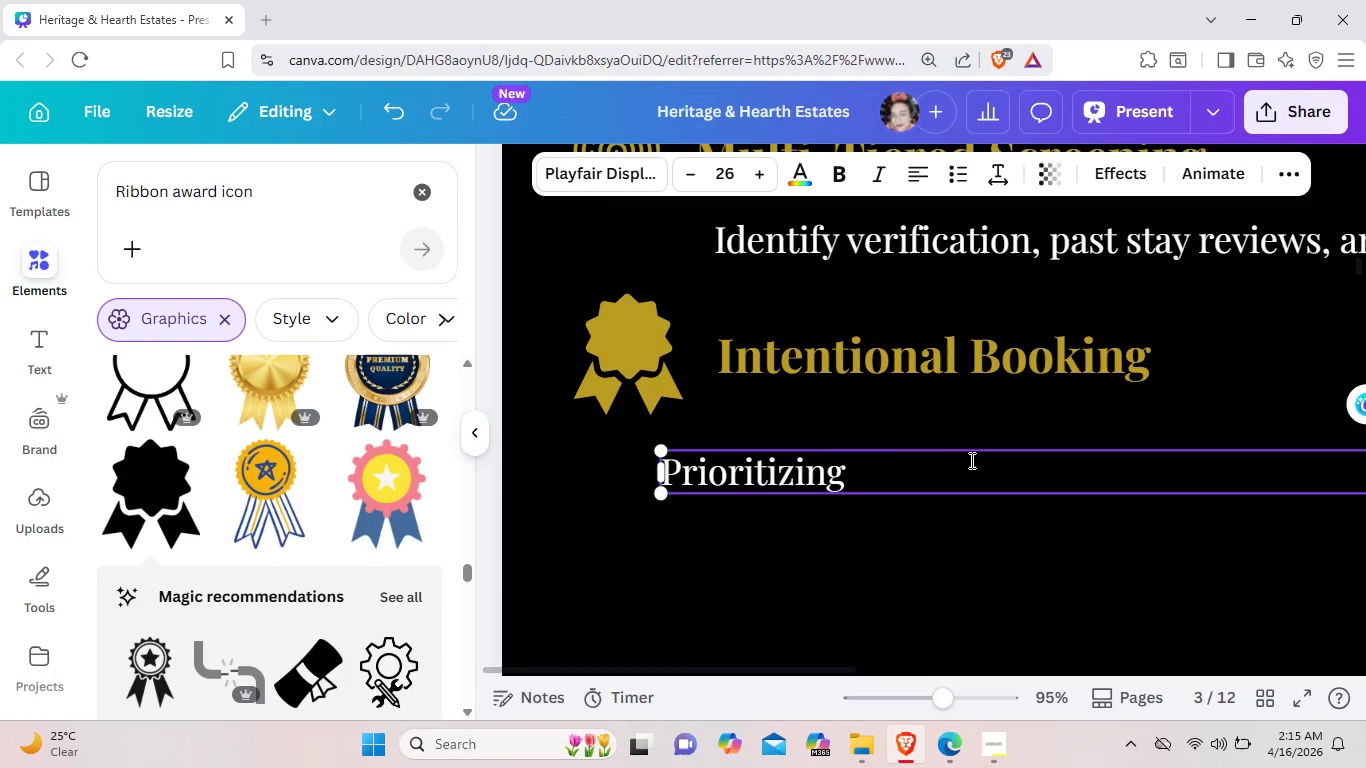 
type( guests with a demonstrated apprecit)
key(Backspace)
type(s)
key(Backspace)
type(ation for hit)
key(Backspace)
type(s)
 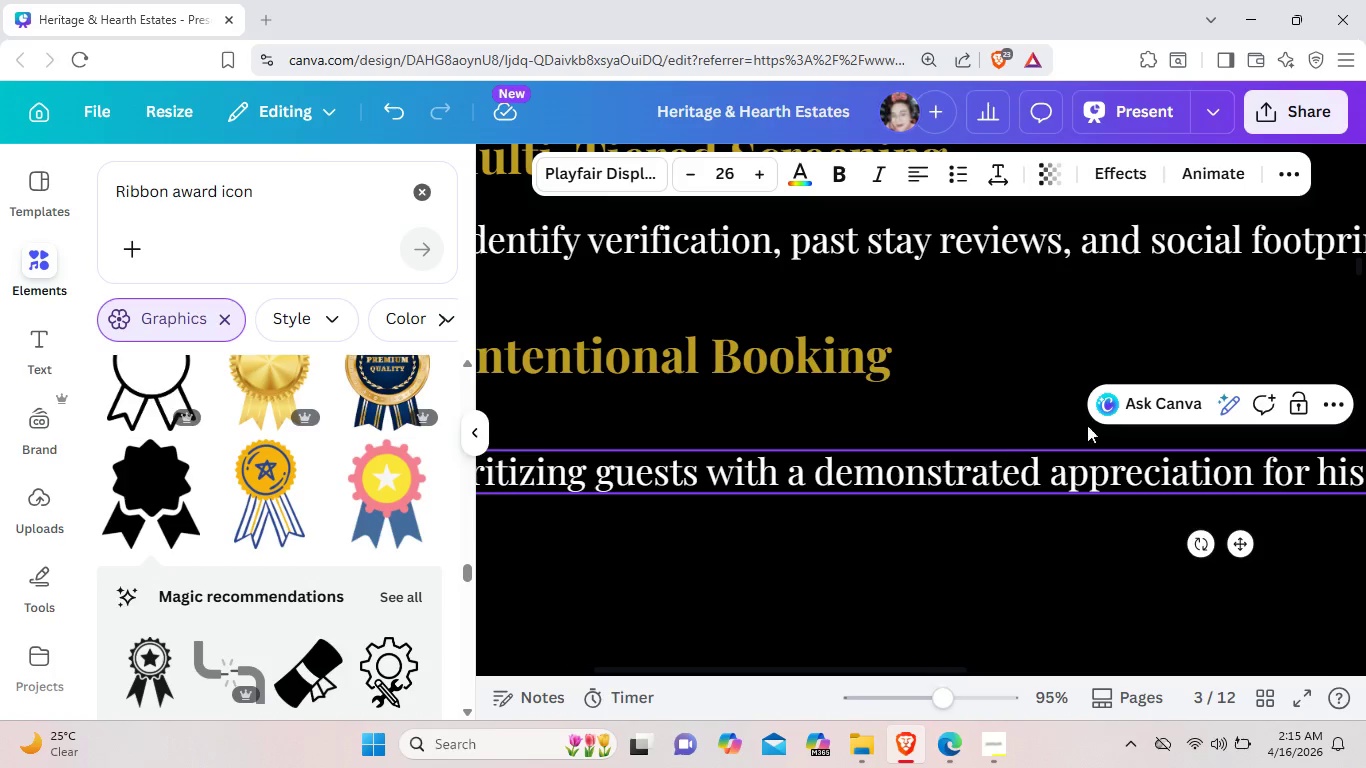 
type(tory and architc)
key(Backspace)
type(ecture.)
 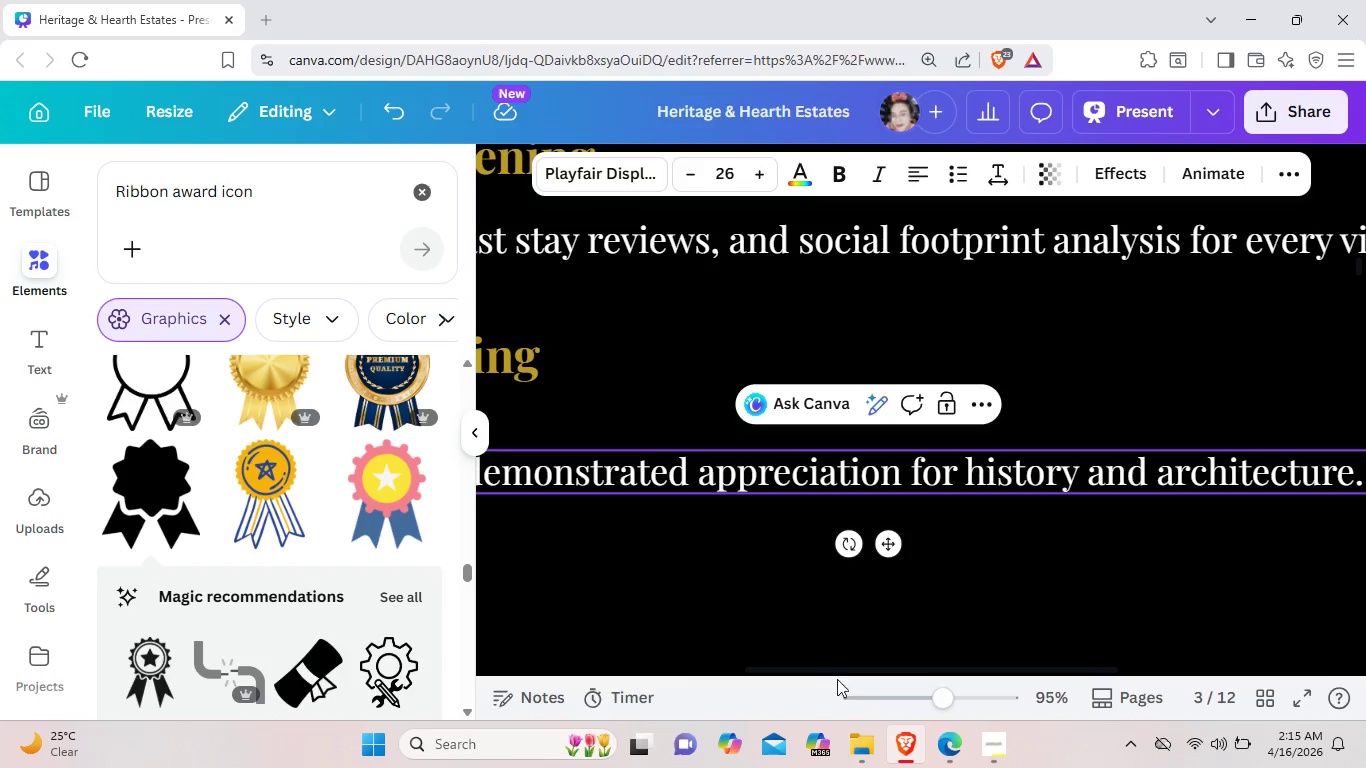 
left_click_drag(start_coordinate=[871, 664], to_coordinate=[574, 669])
 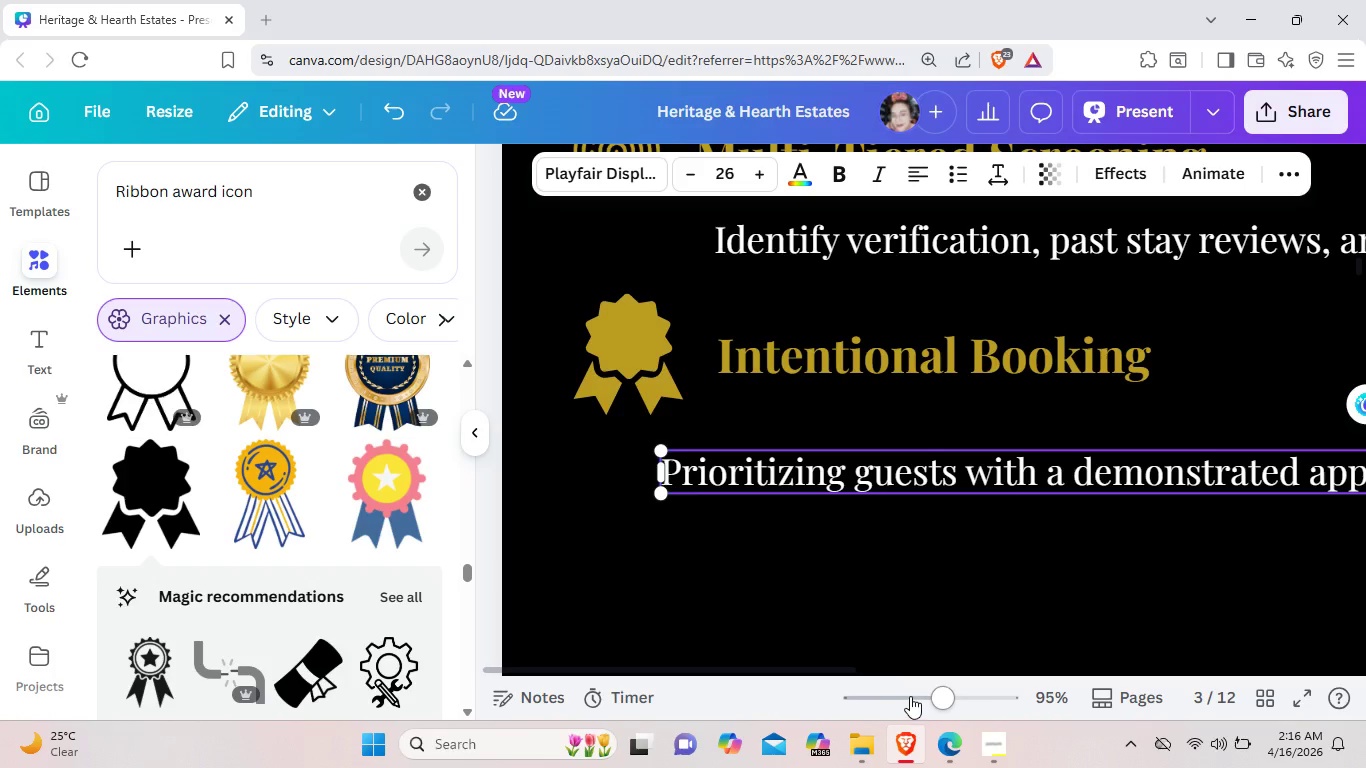 
left_click([910, 696])
 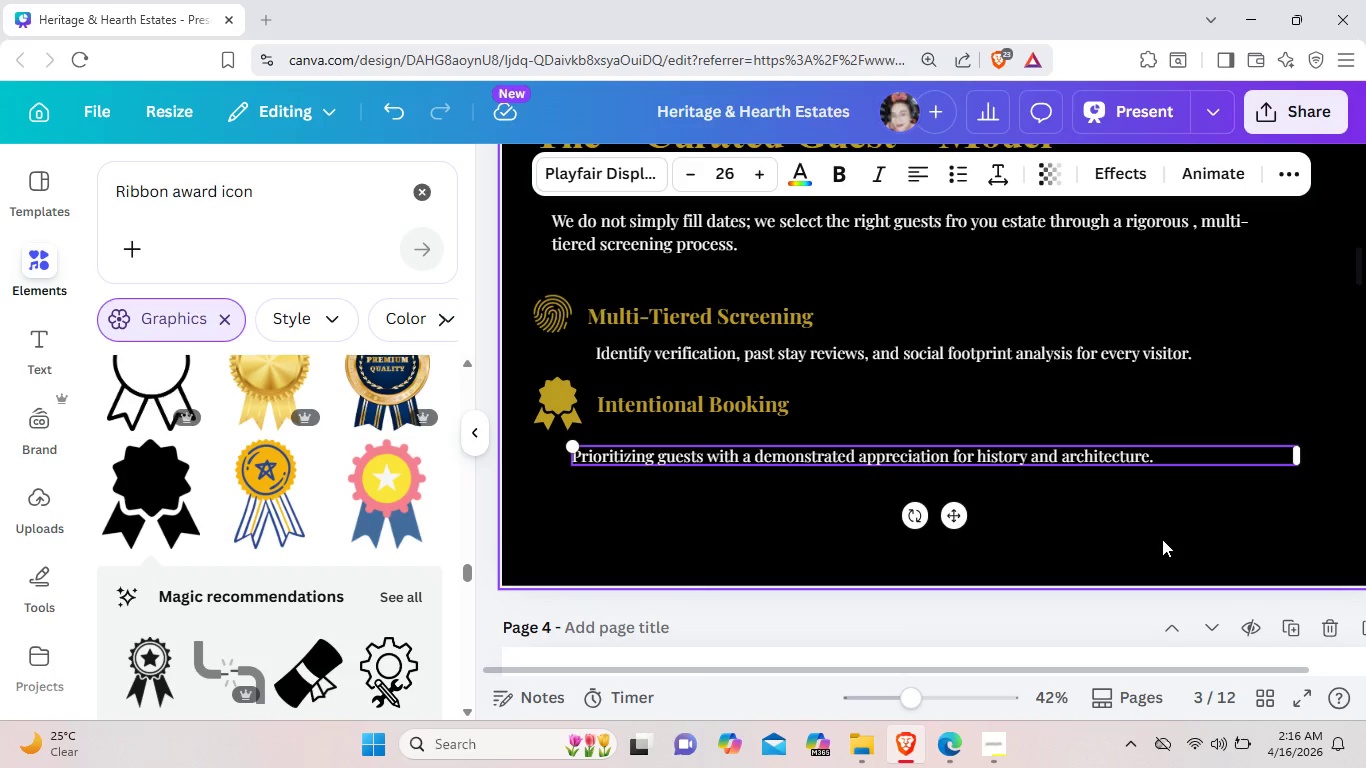 
left_click([1162, 539])
 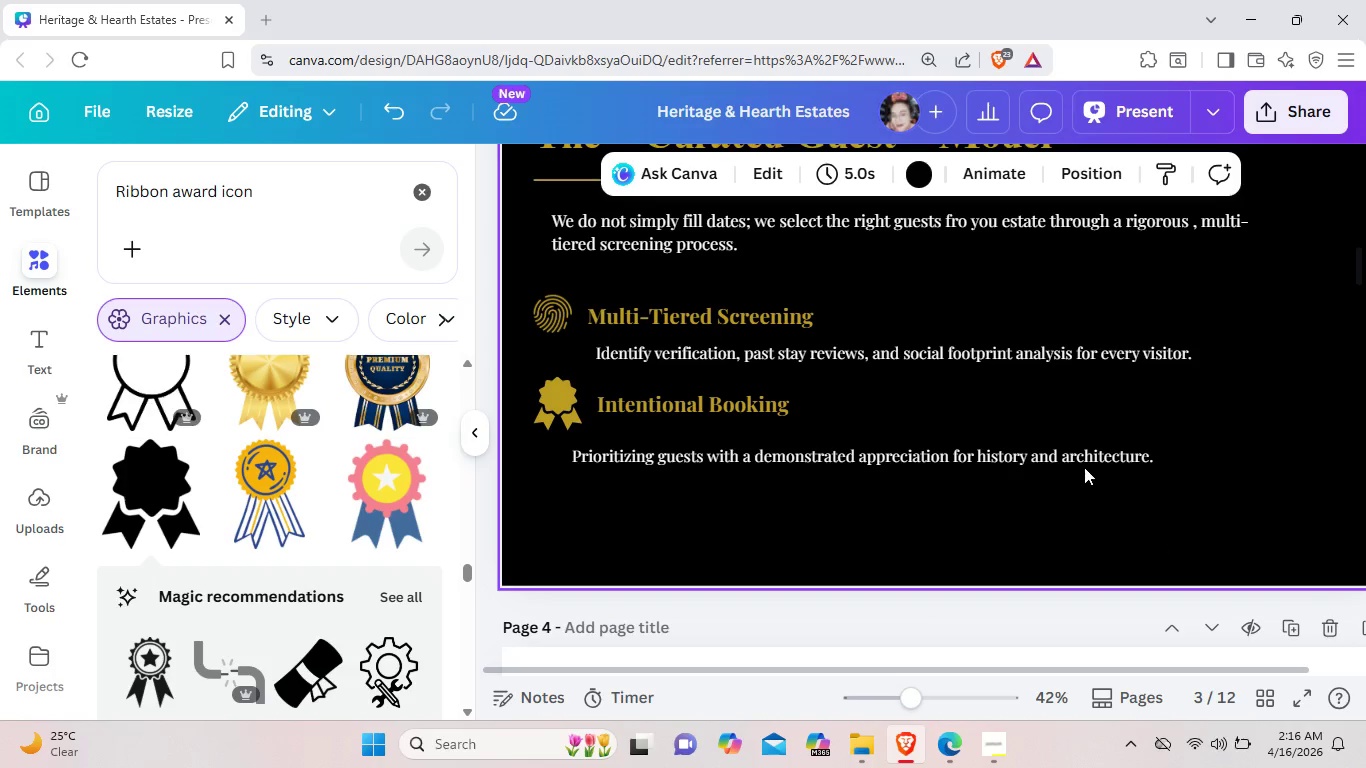 
left_click_drag(start_coordinate=[1080, 451], to_coordinate=[1102, 437])
 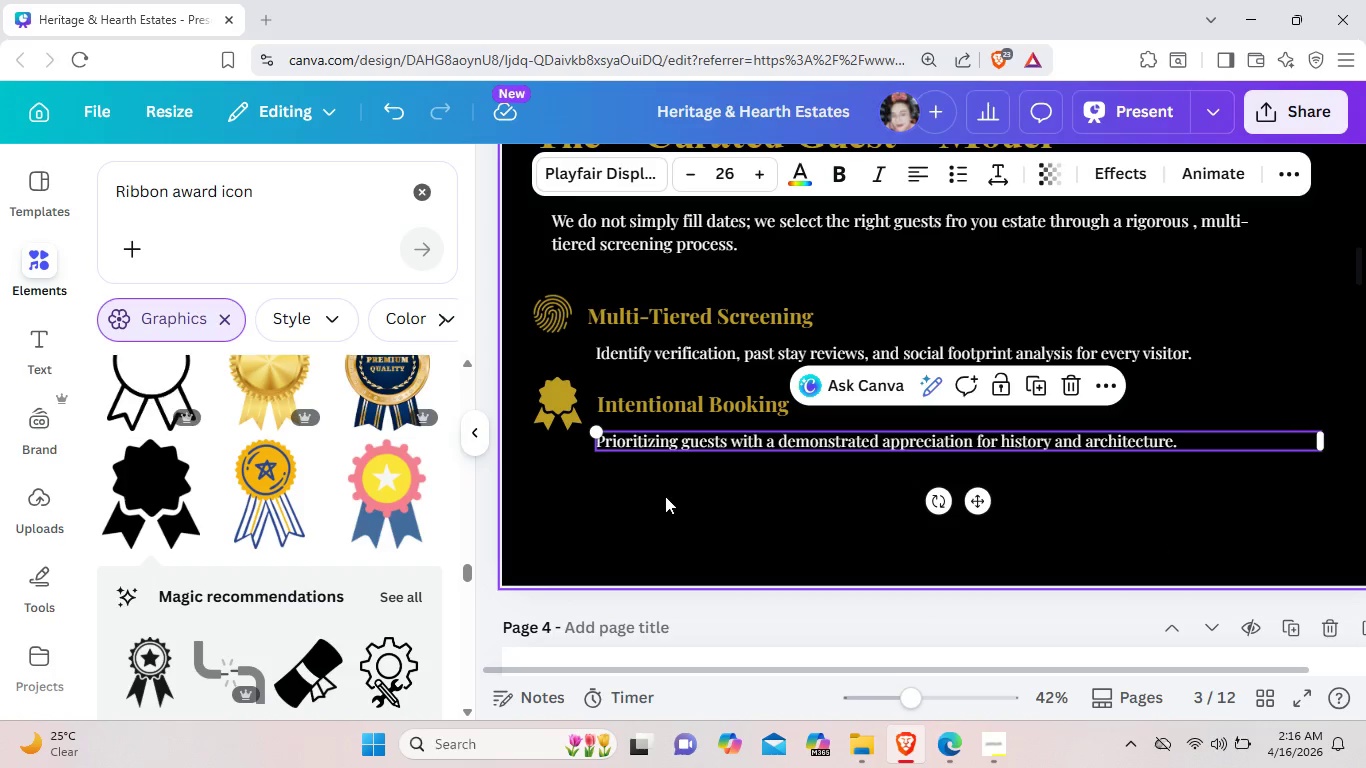 
left_click([680, 492])
 